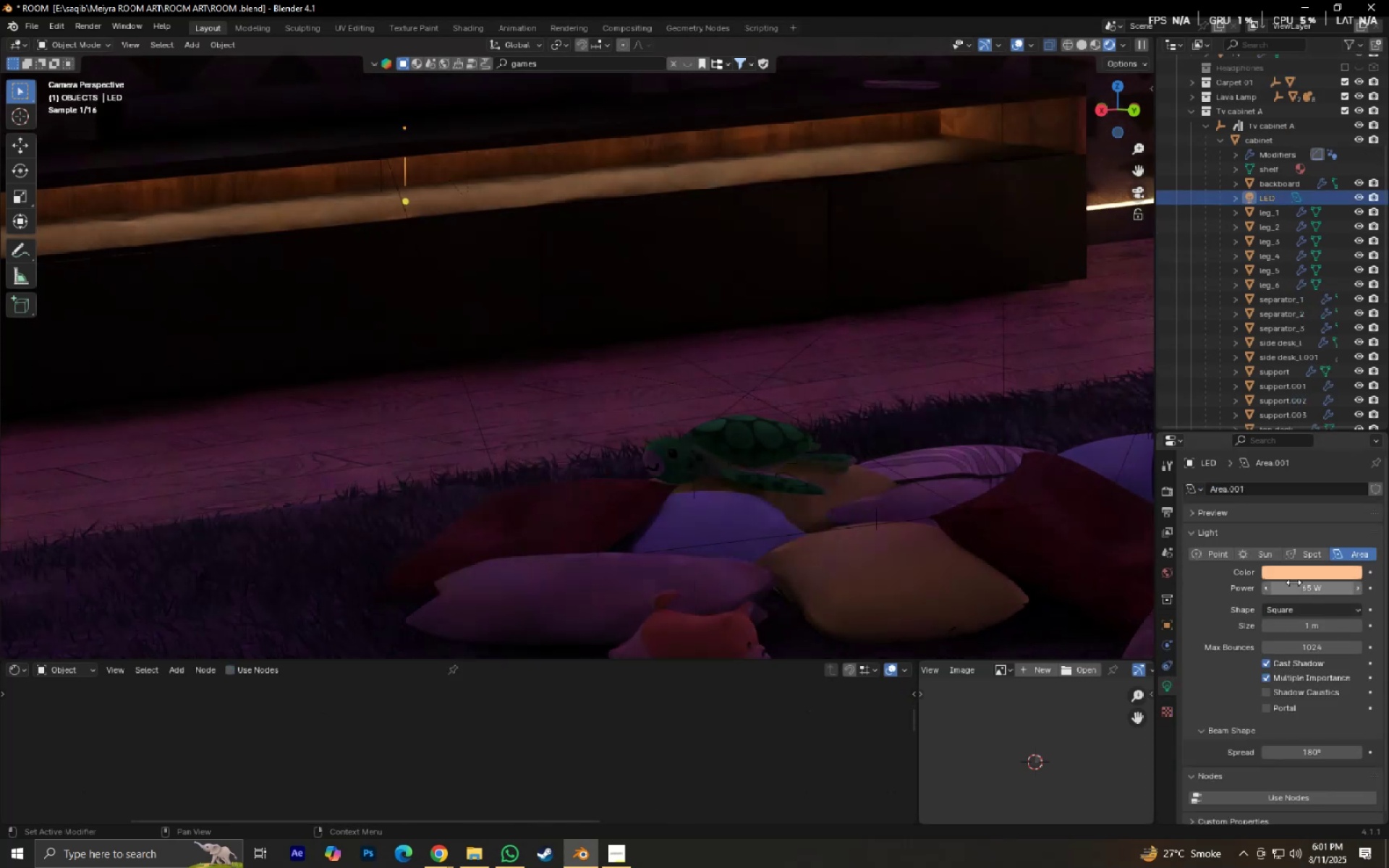 
hold_key(key=ShiftLeft, duration=0.42)
 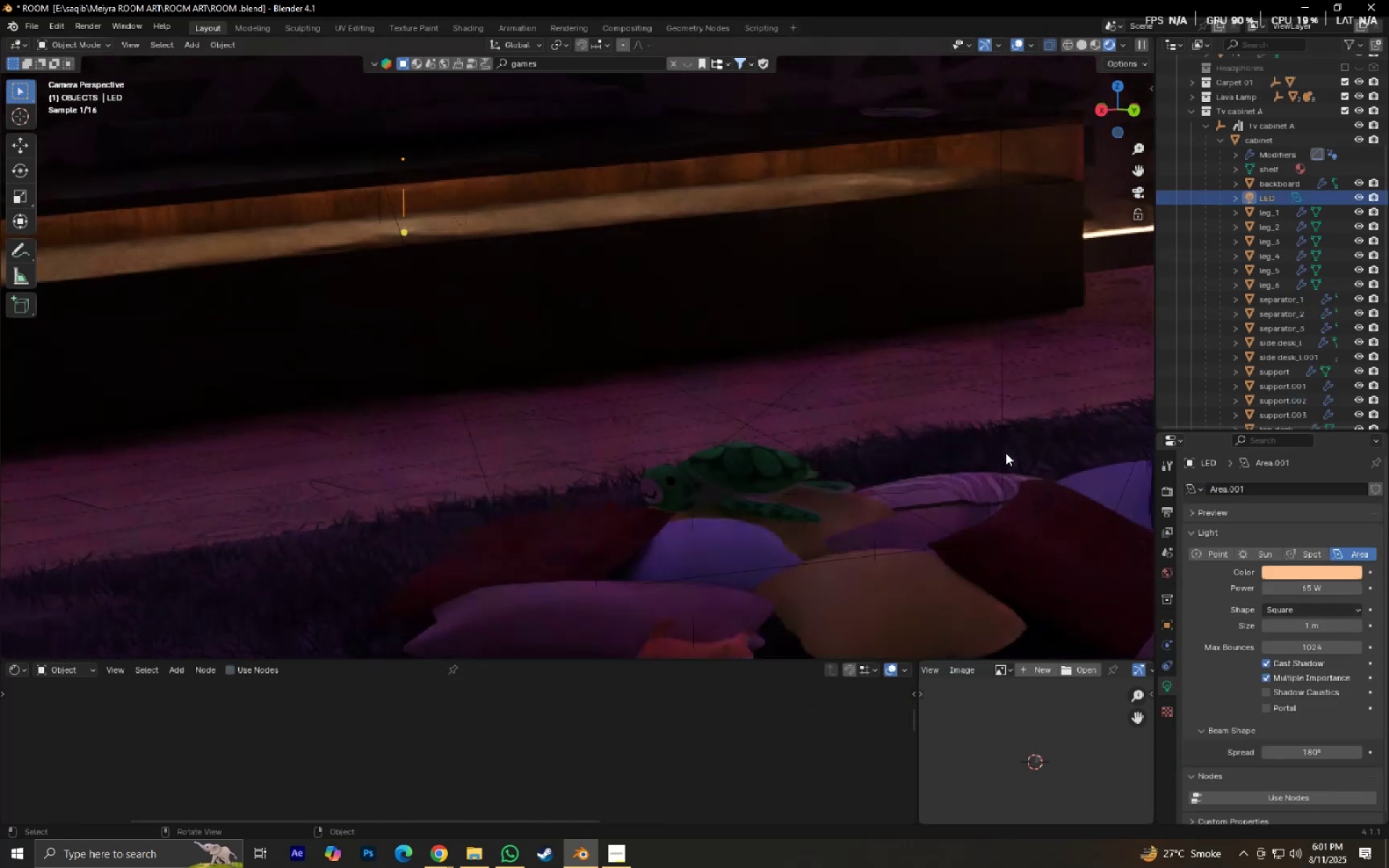 
key(Control+S)
 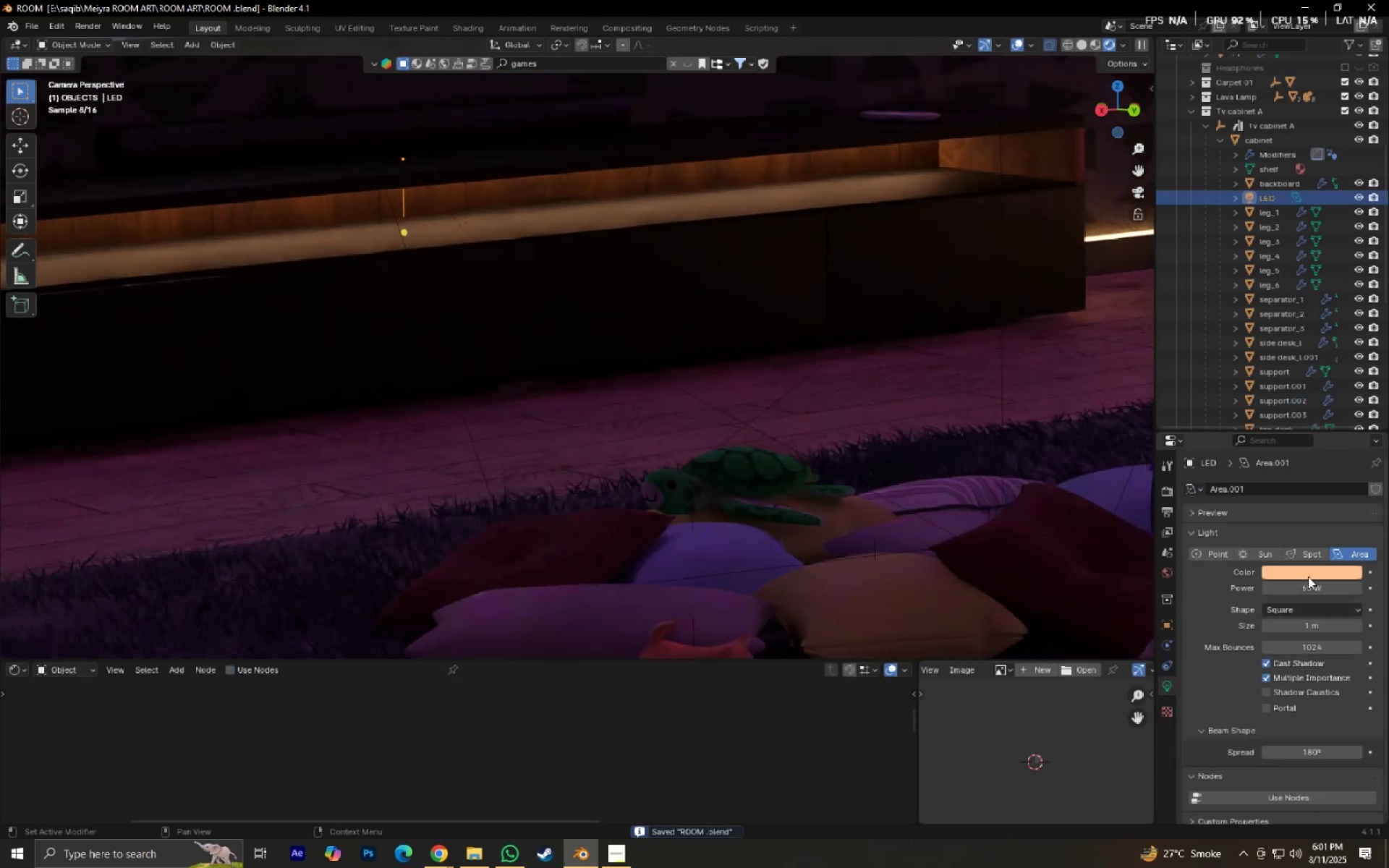 
left_click([1309, 585])
 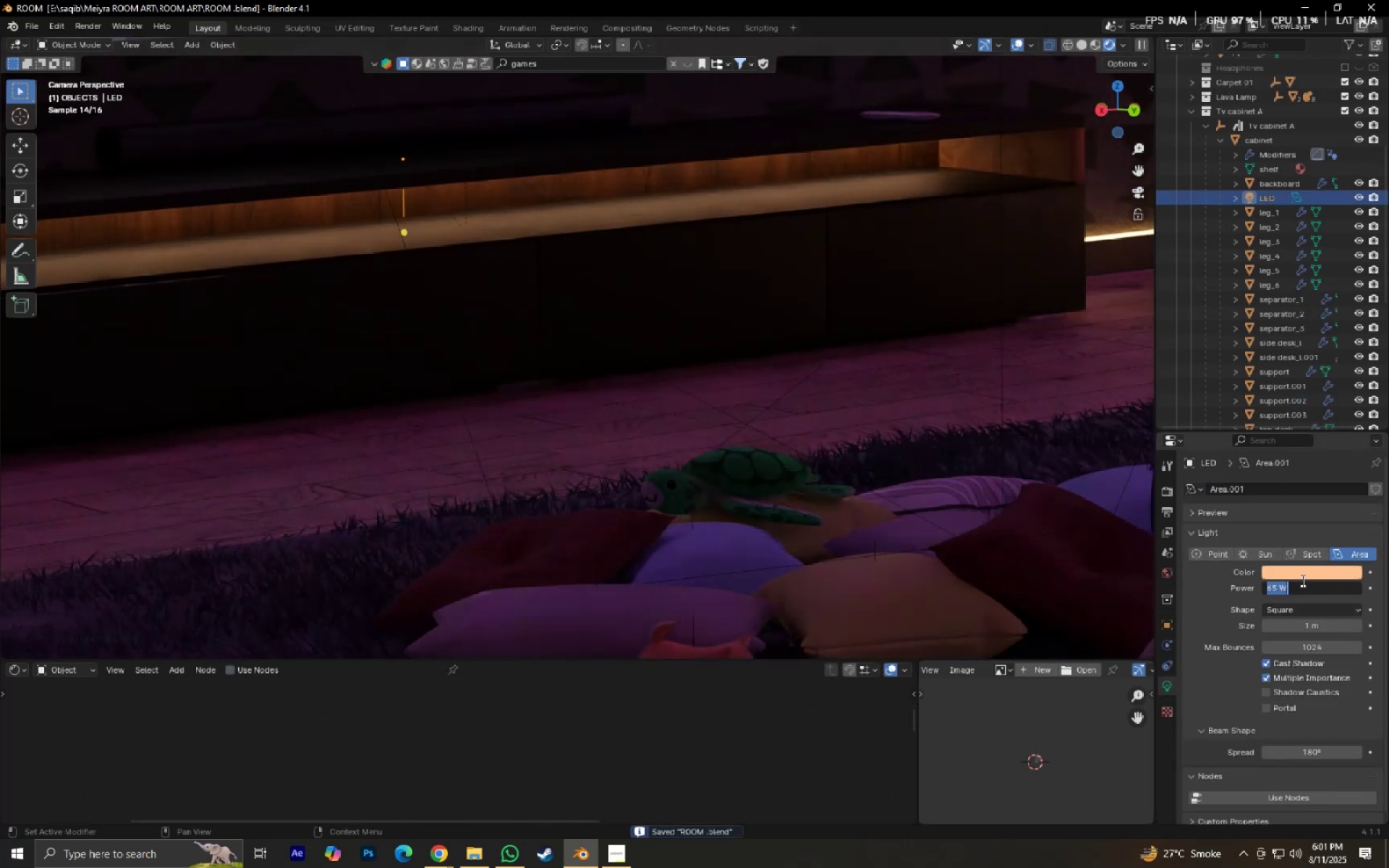 
key(Numpad7)
 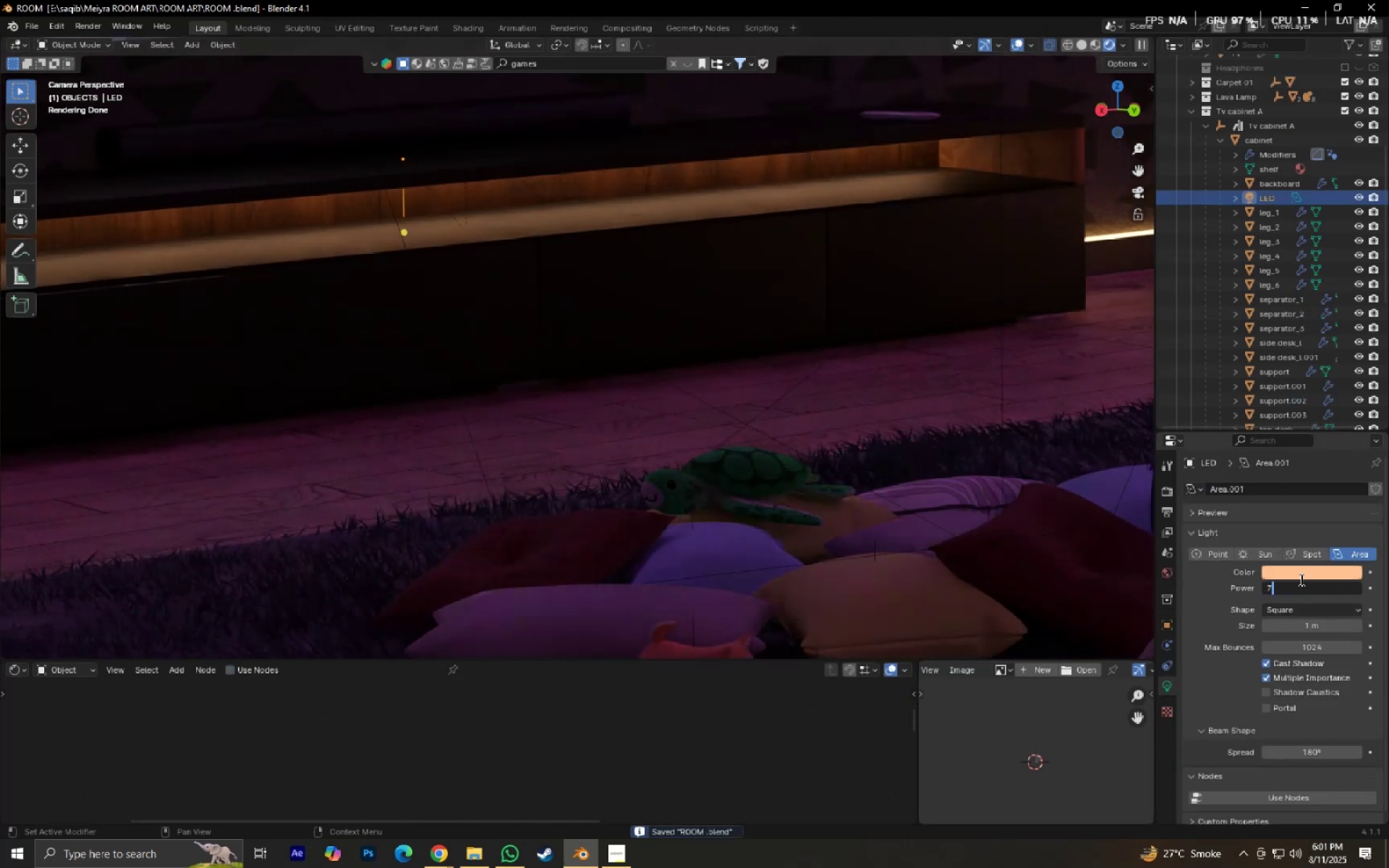 
key(Numpad0)
 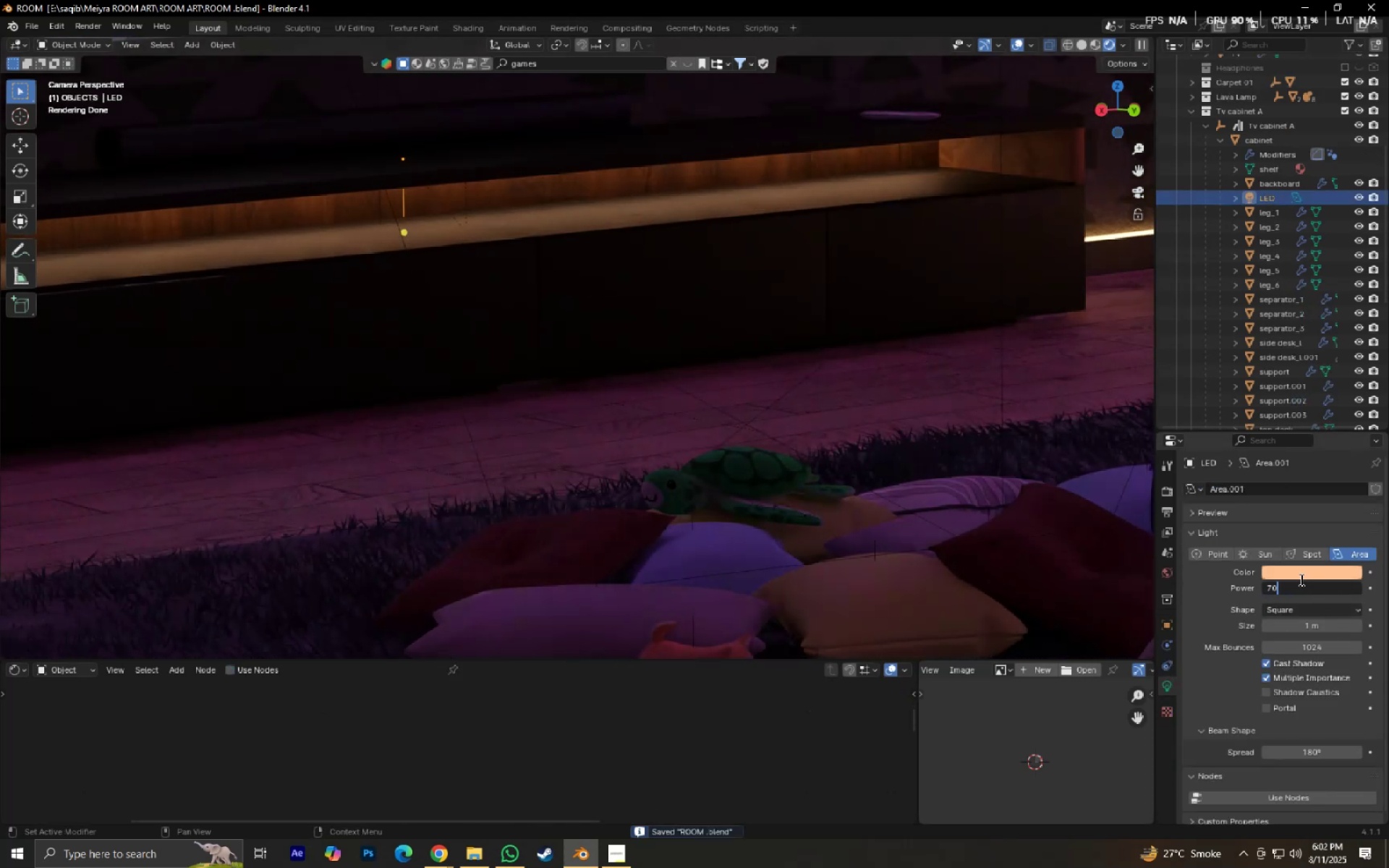 
key(NumpadEnter)
 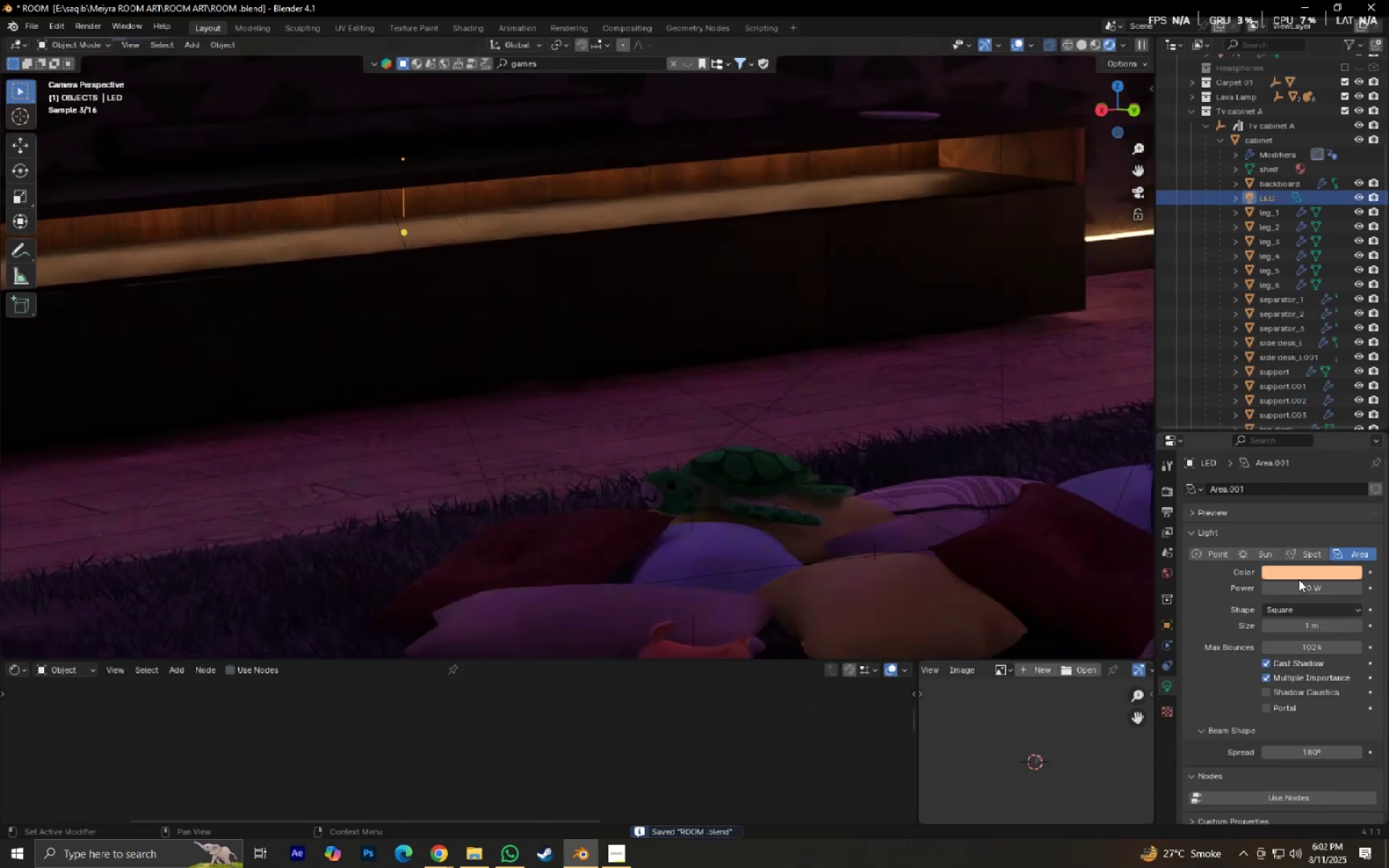 
hold_key(key=ShiftLeft, duration=0.52)
 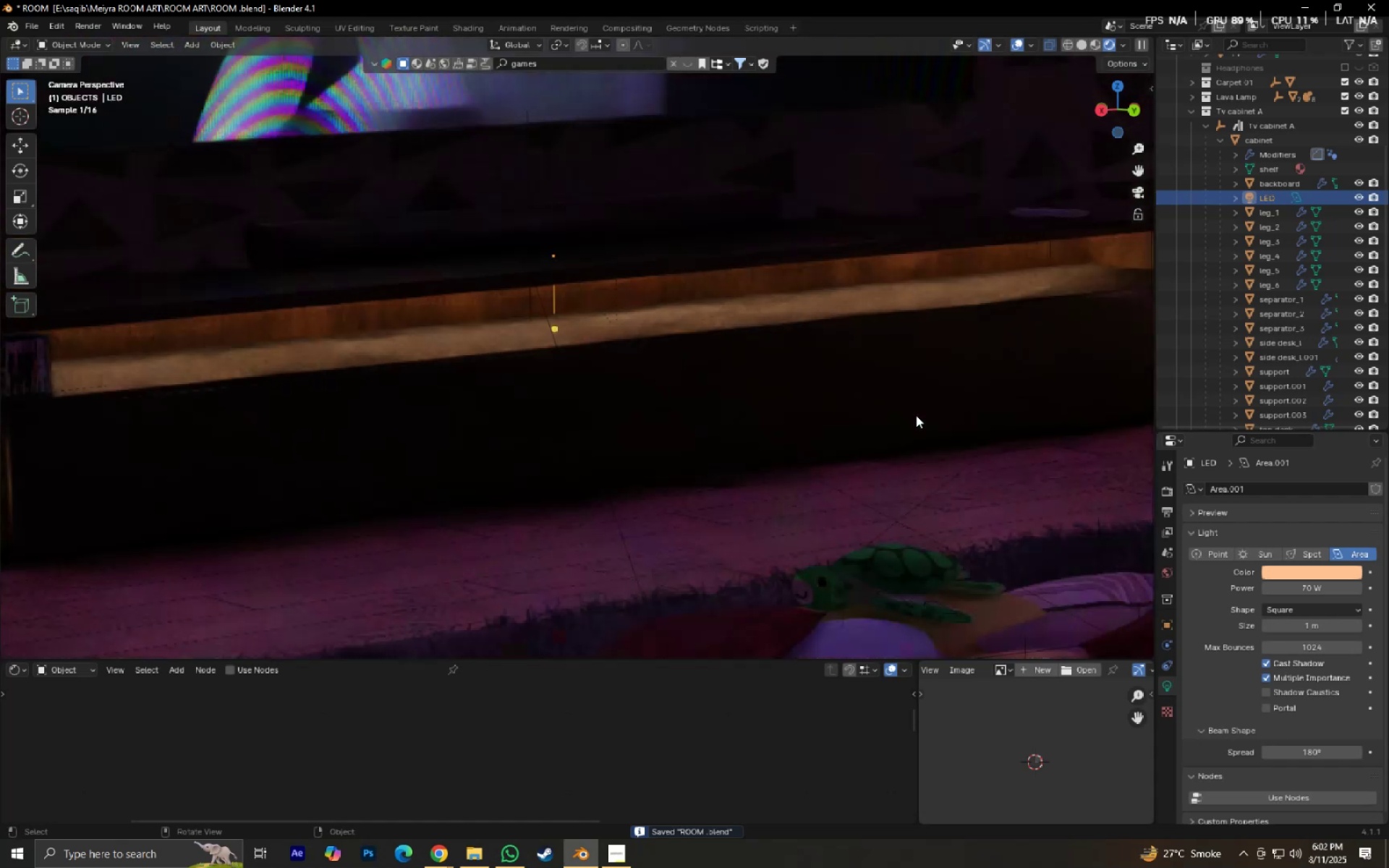 
scroll: coordinate [916, 415], scroll_direction: down, amount: 4.0
 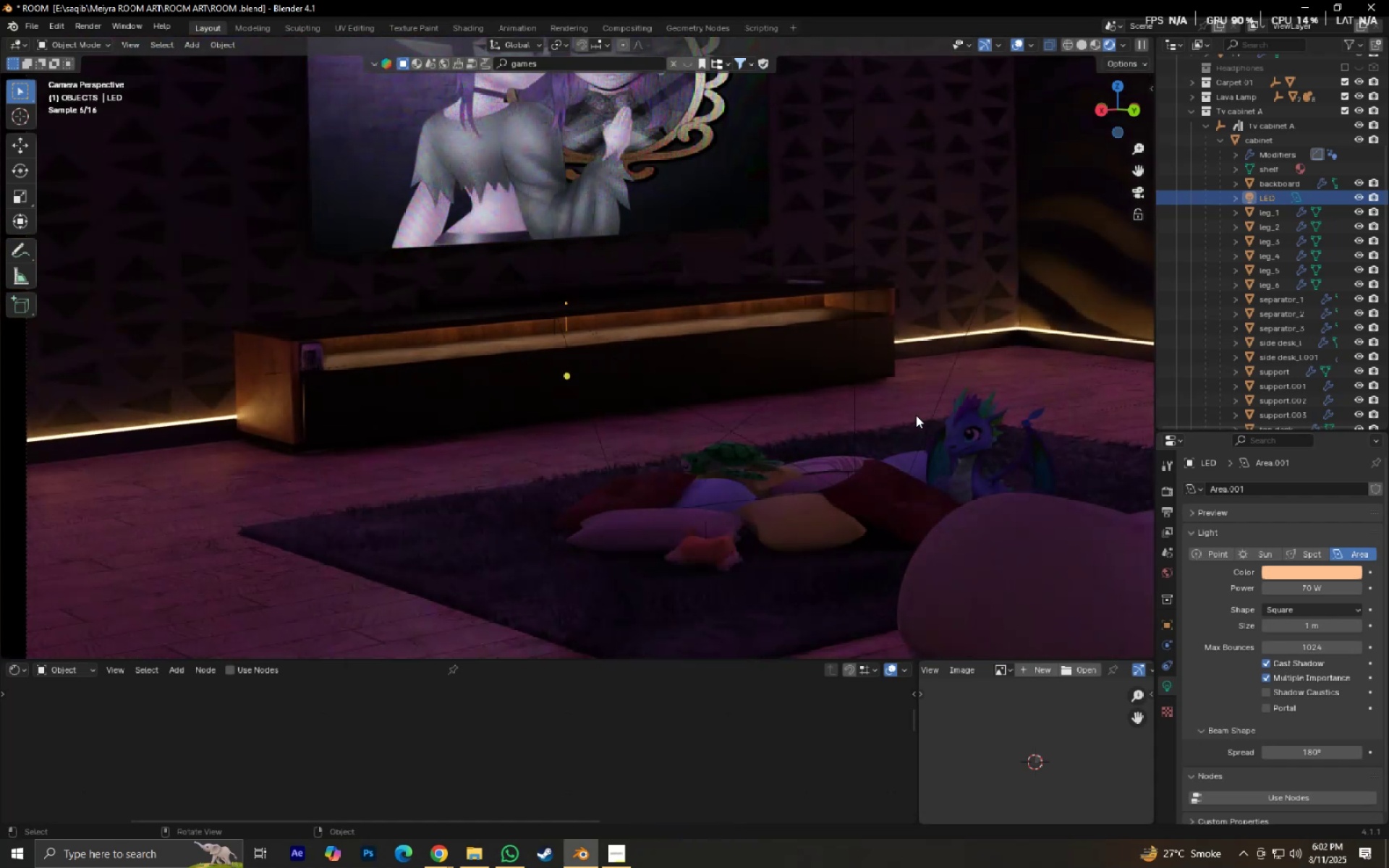 
hold_key(key=ShiftLeft, duration=0.66)
 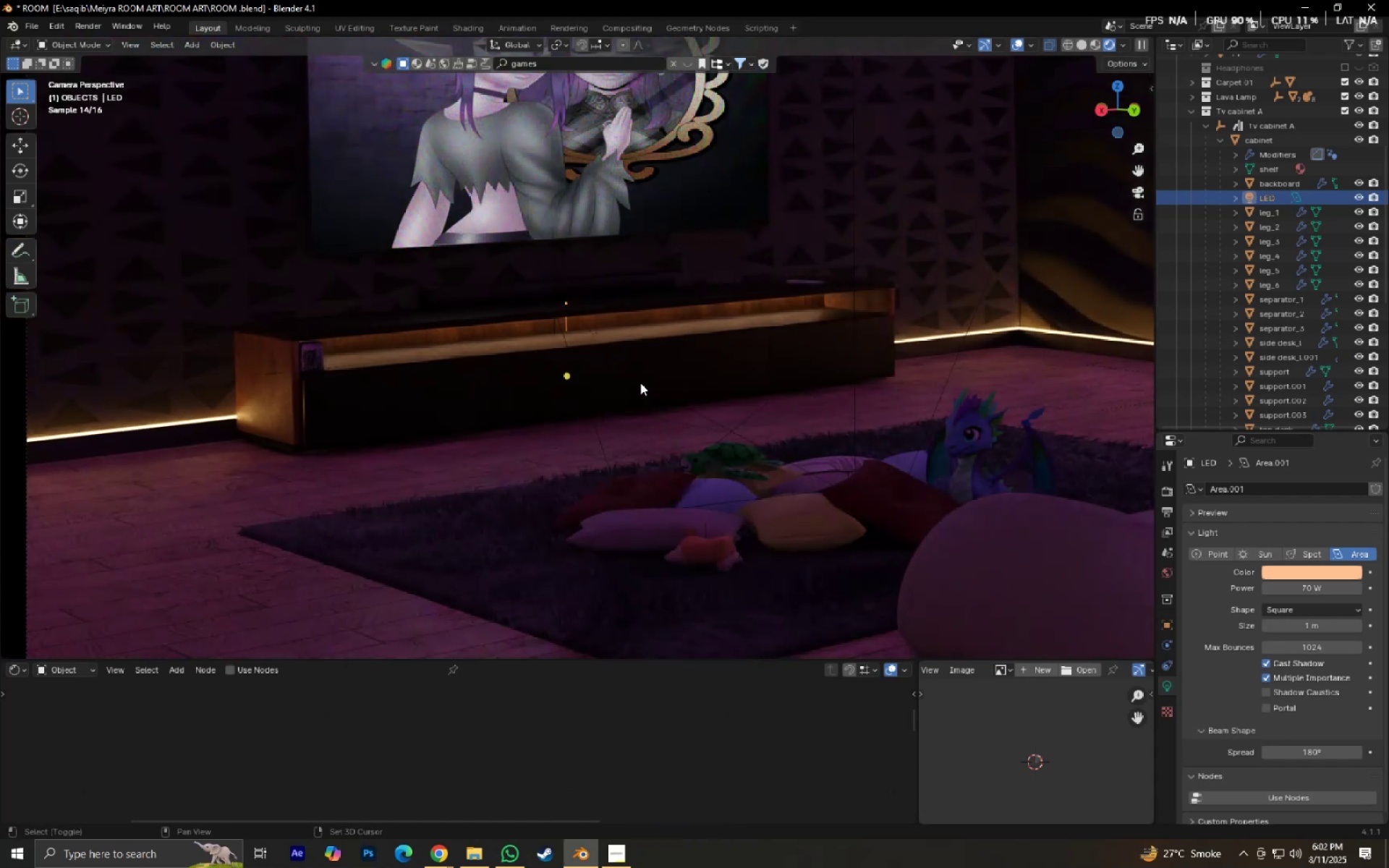 
scroll: coordinate [640, 383], scroll_direction: up, amount: 3.0
 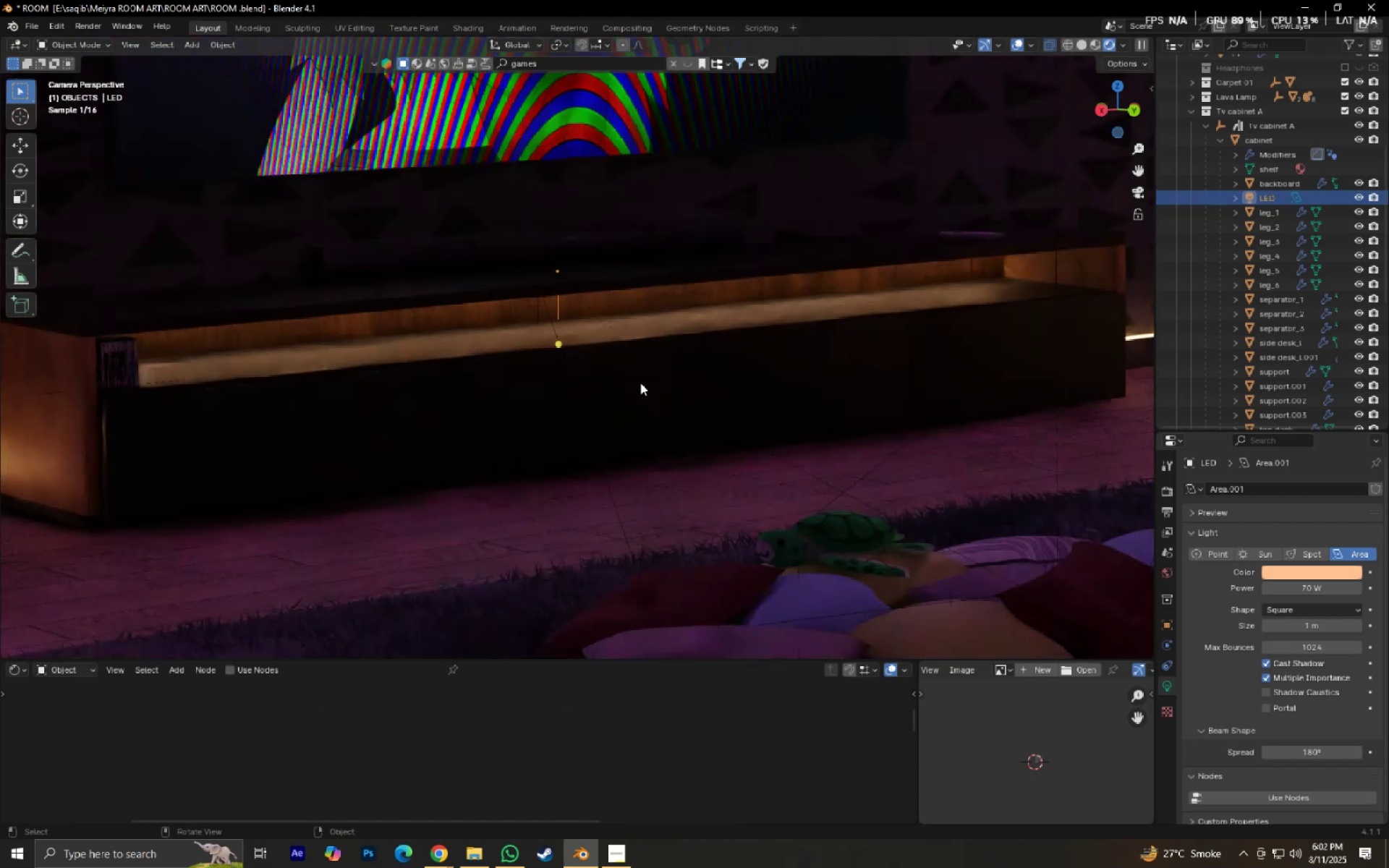 
key(S)
 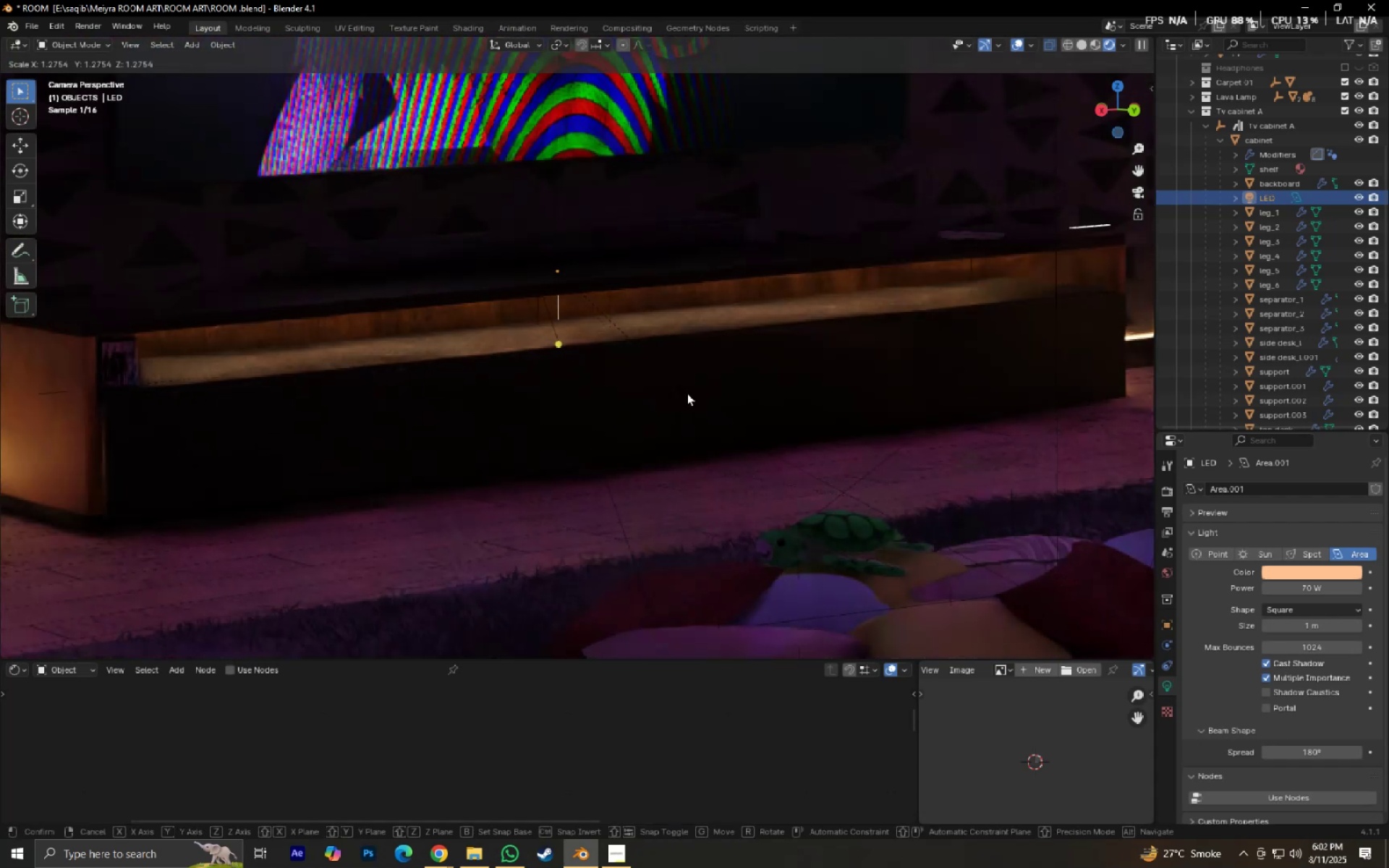 
right_click([687, 393])
 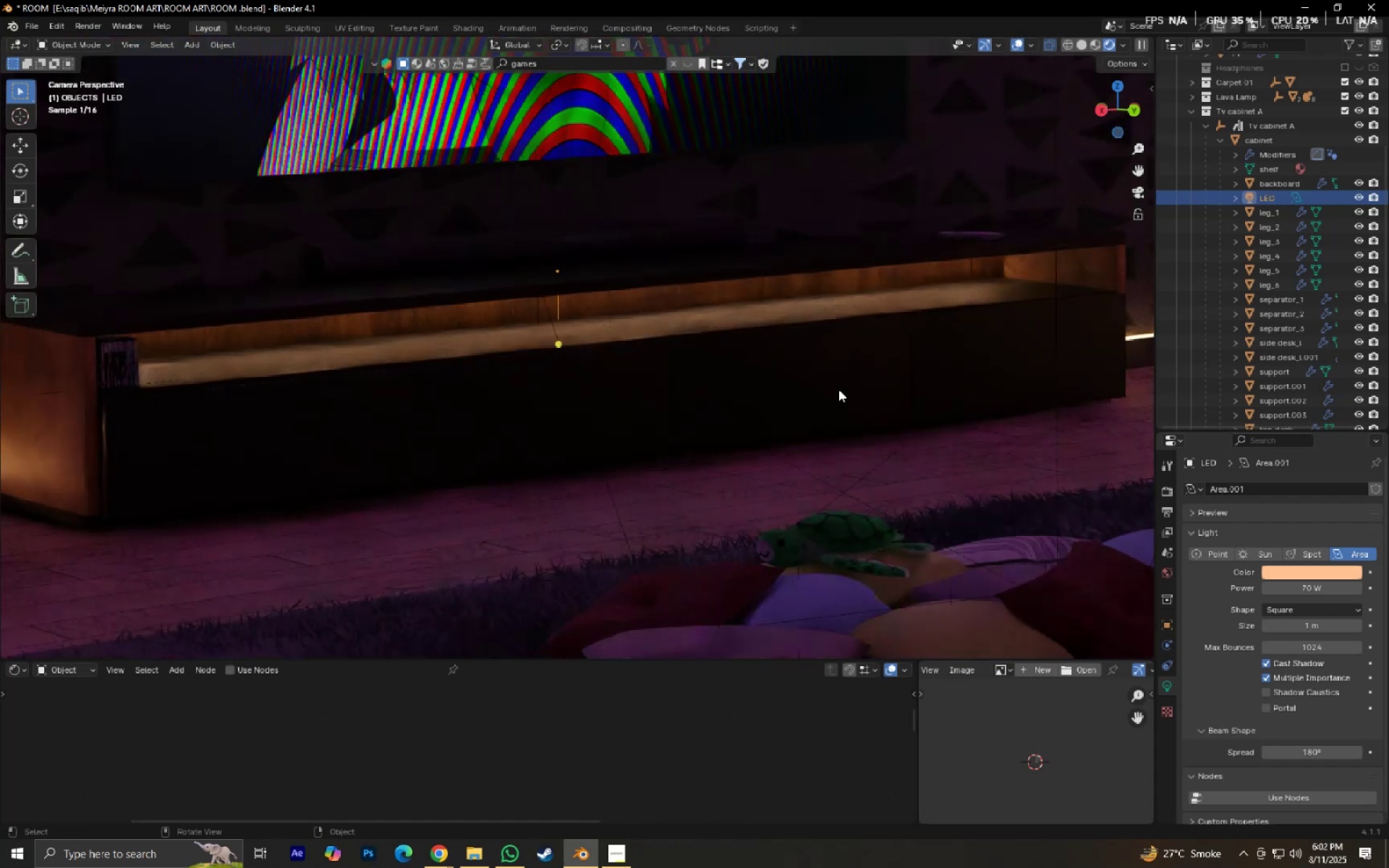 
type(sx)
 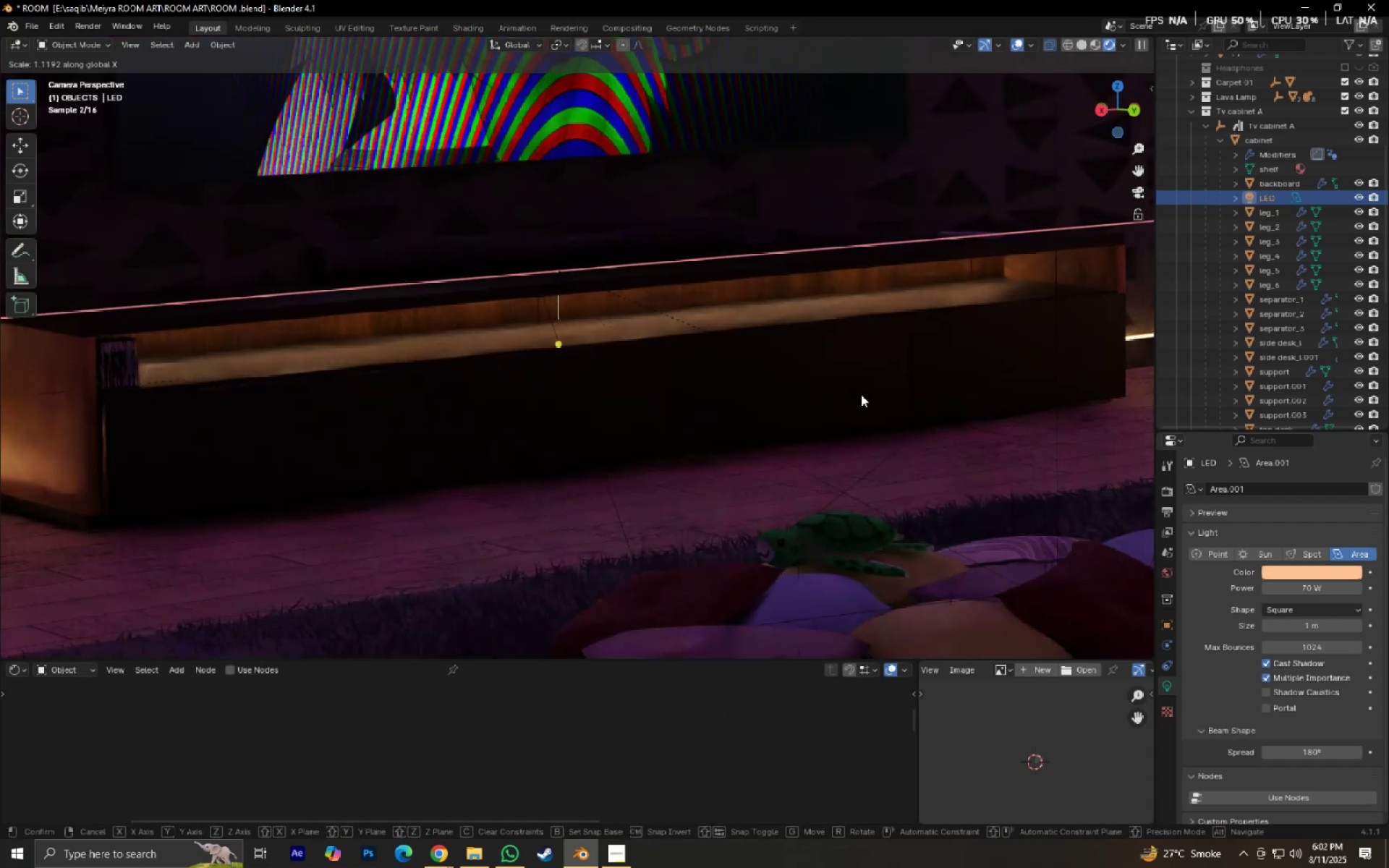 
right_click([861, 394])
 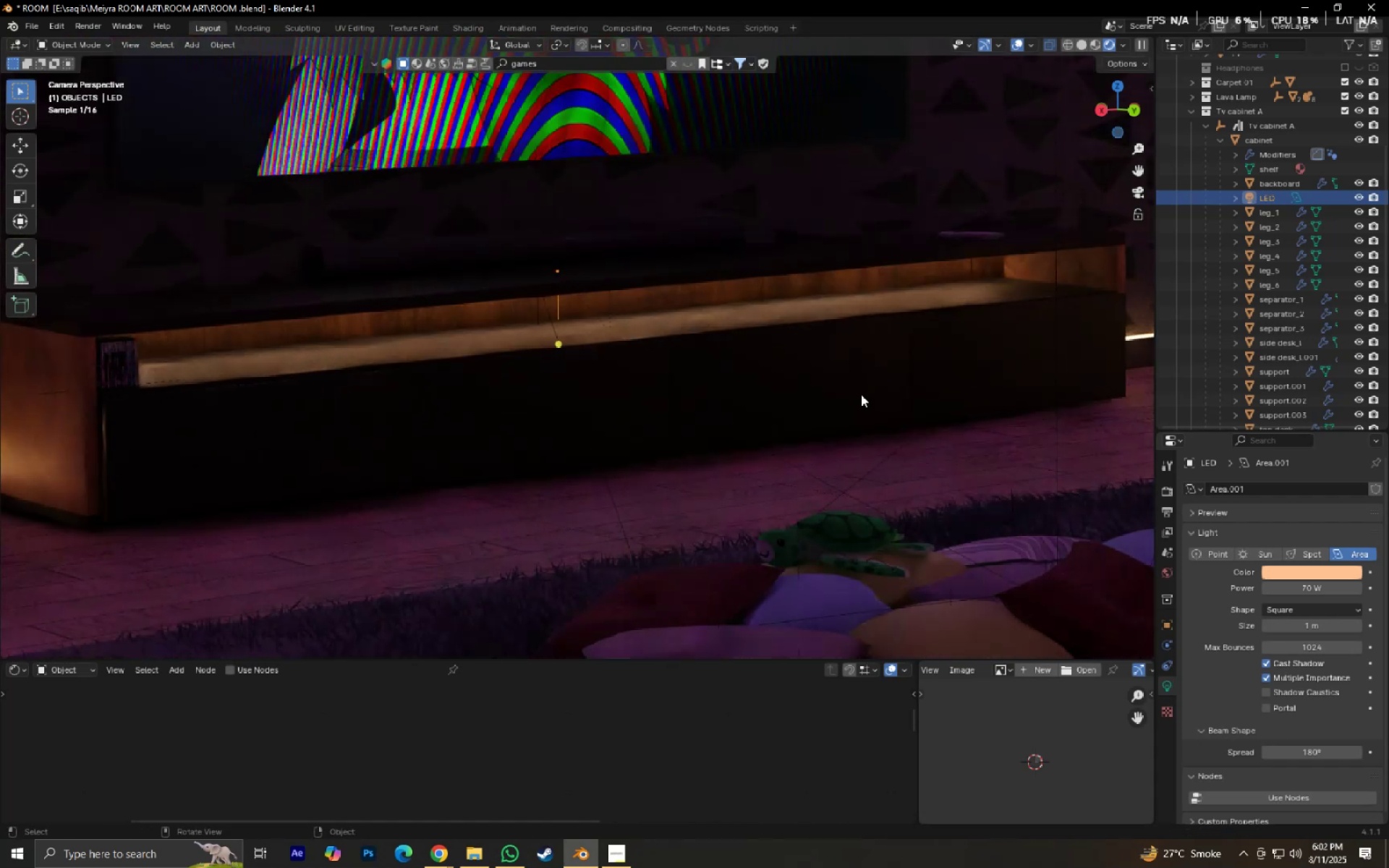 
scroll: coordinate [862, 397], scroll_direction: down, amount: 2.0
 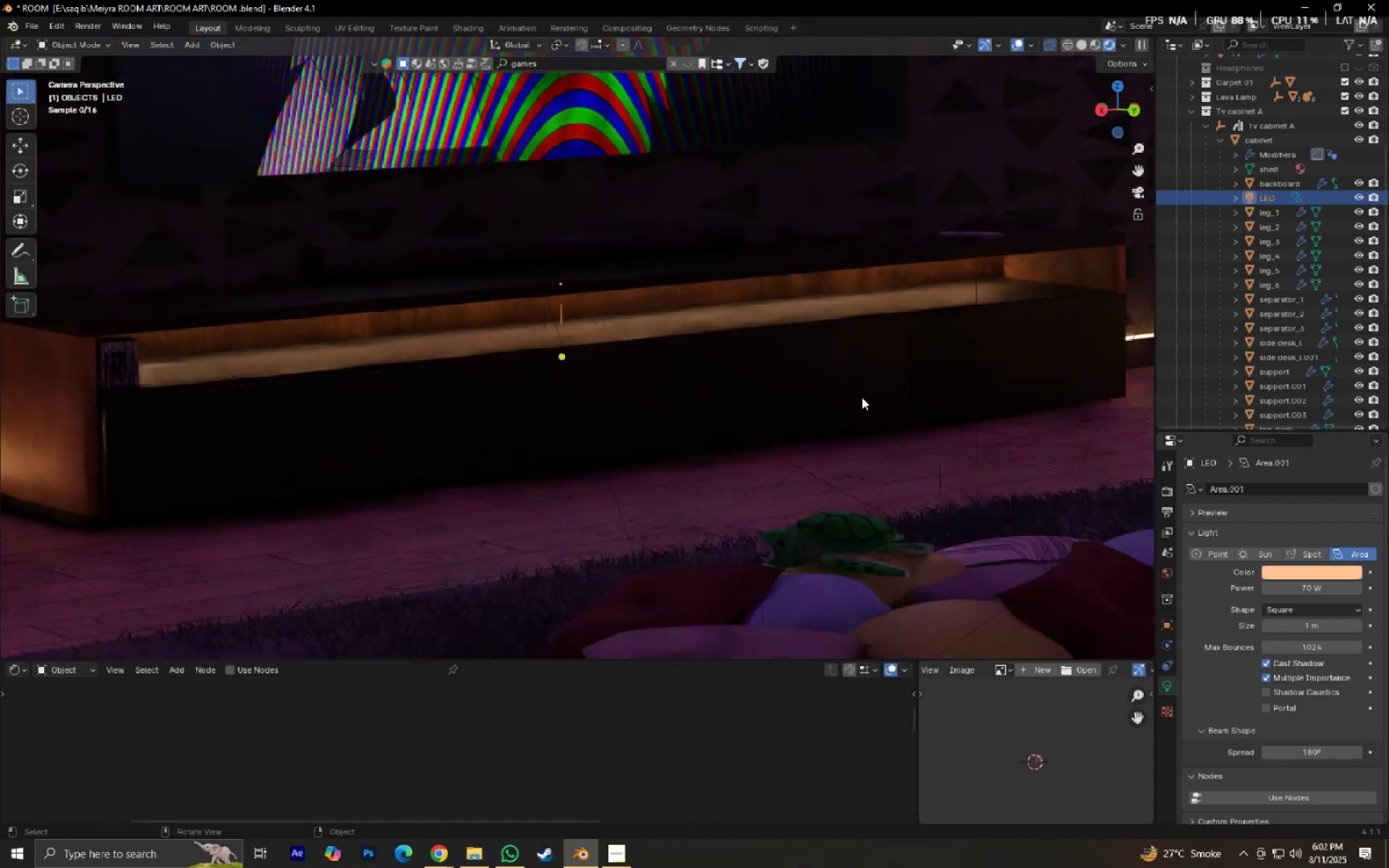 
key(Control+S)
 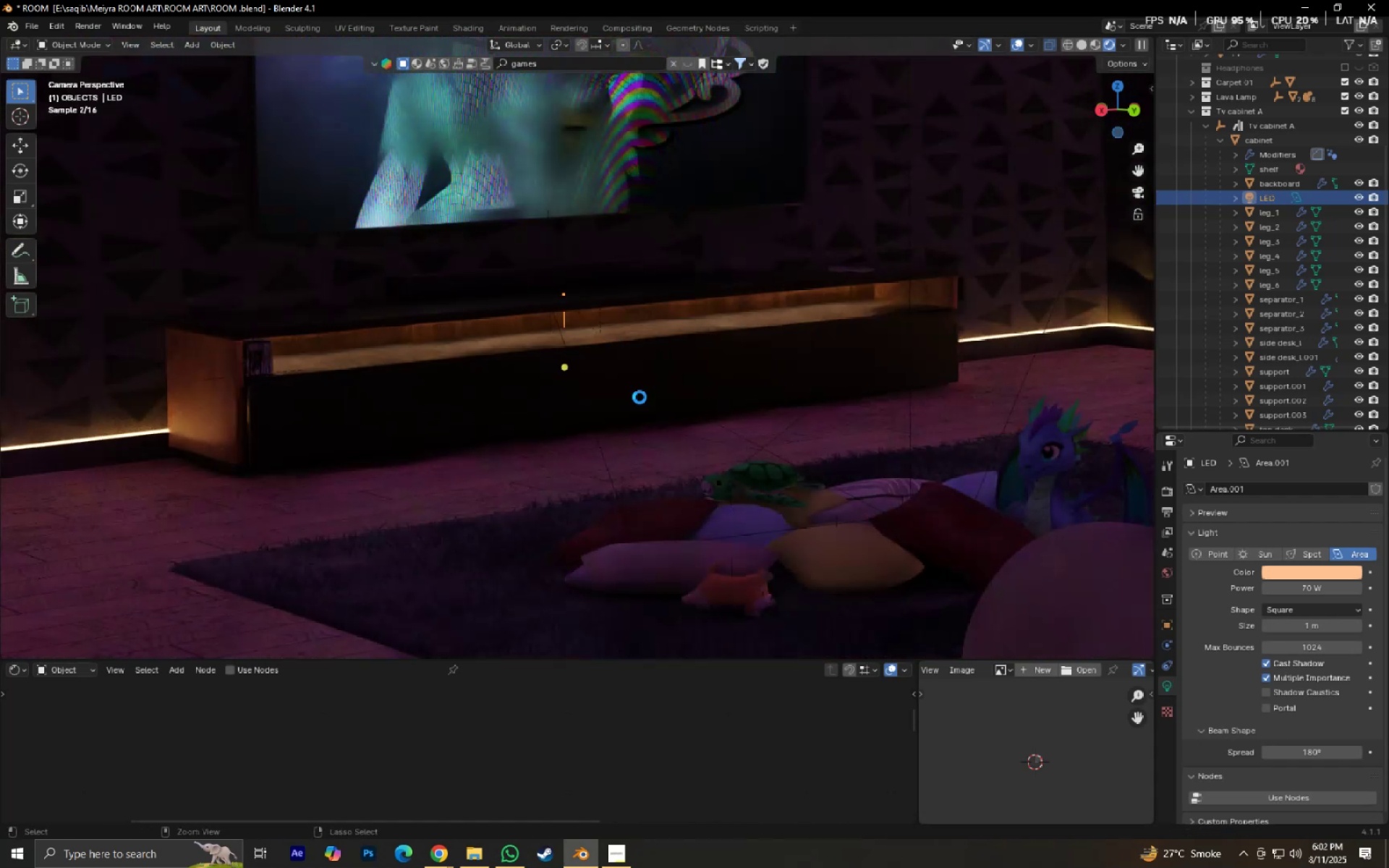 
hold_key(key=ShiftLeft, duration=0.93)
 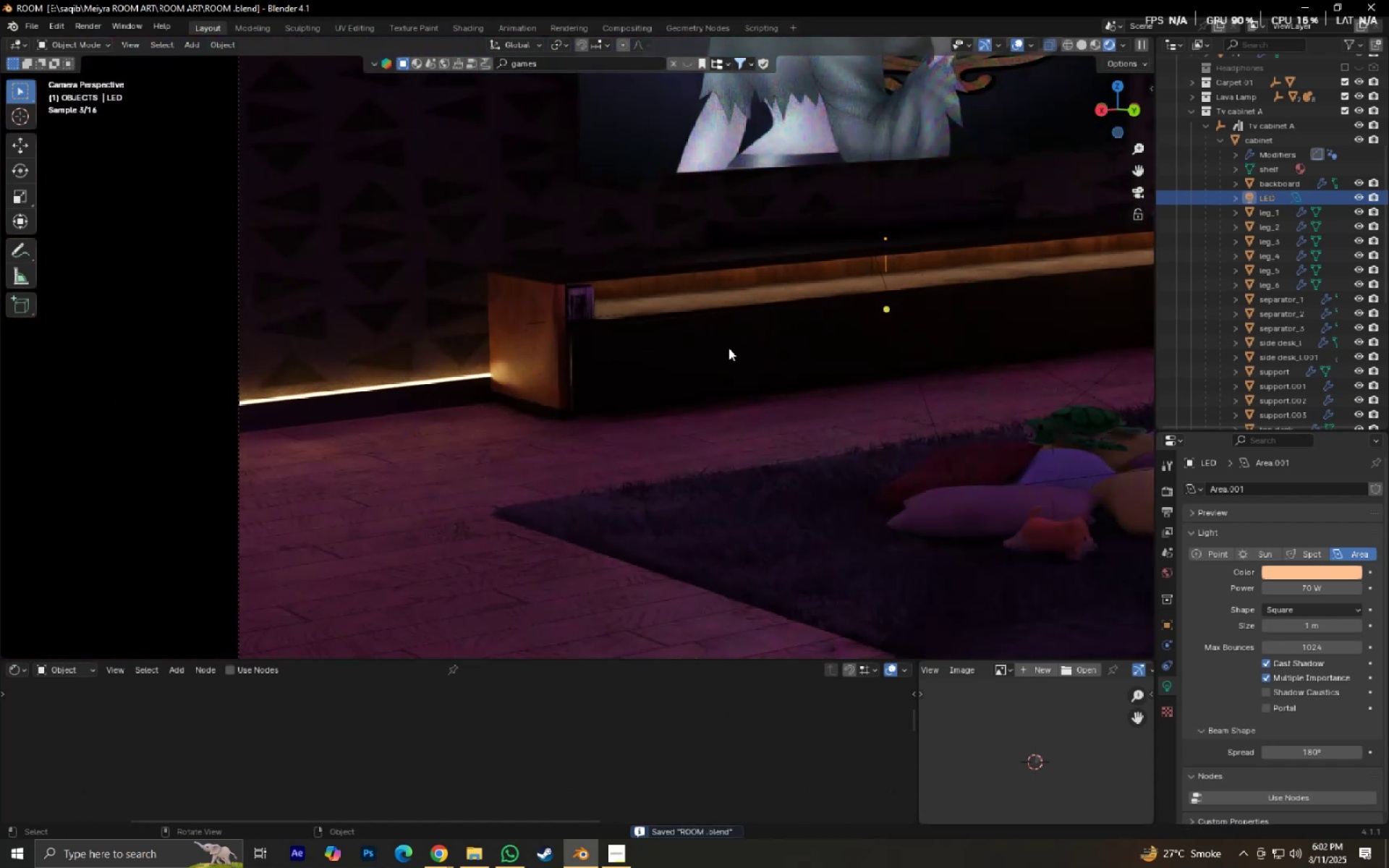 
scroll: coordinate [731, 348], scroll_direction: up, amount: 6.0
 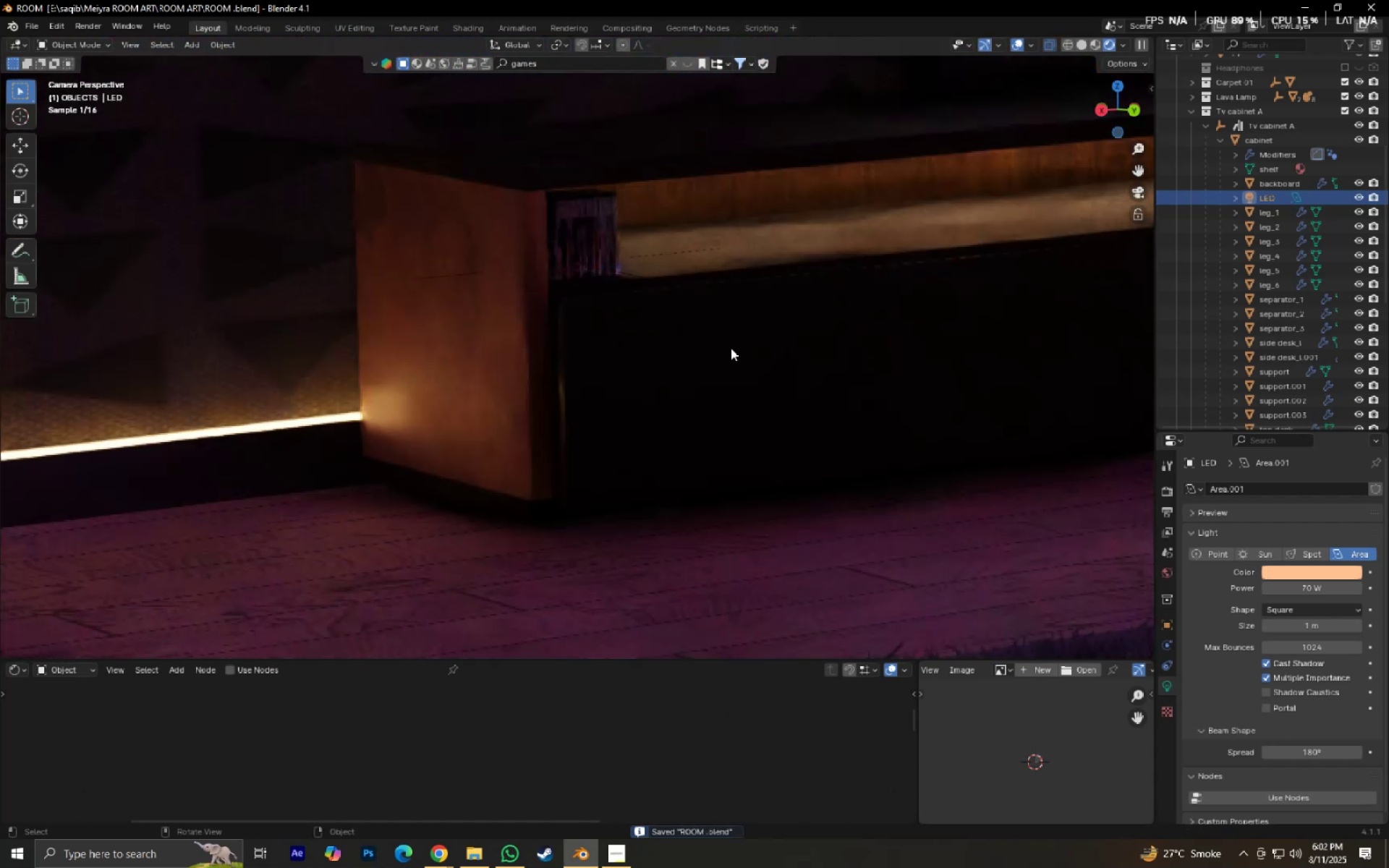 
hold_key(key=ShiftLeft, duration=0.6)
 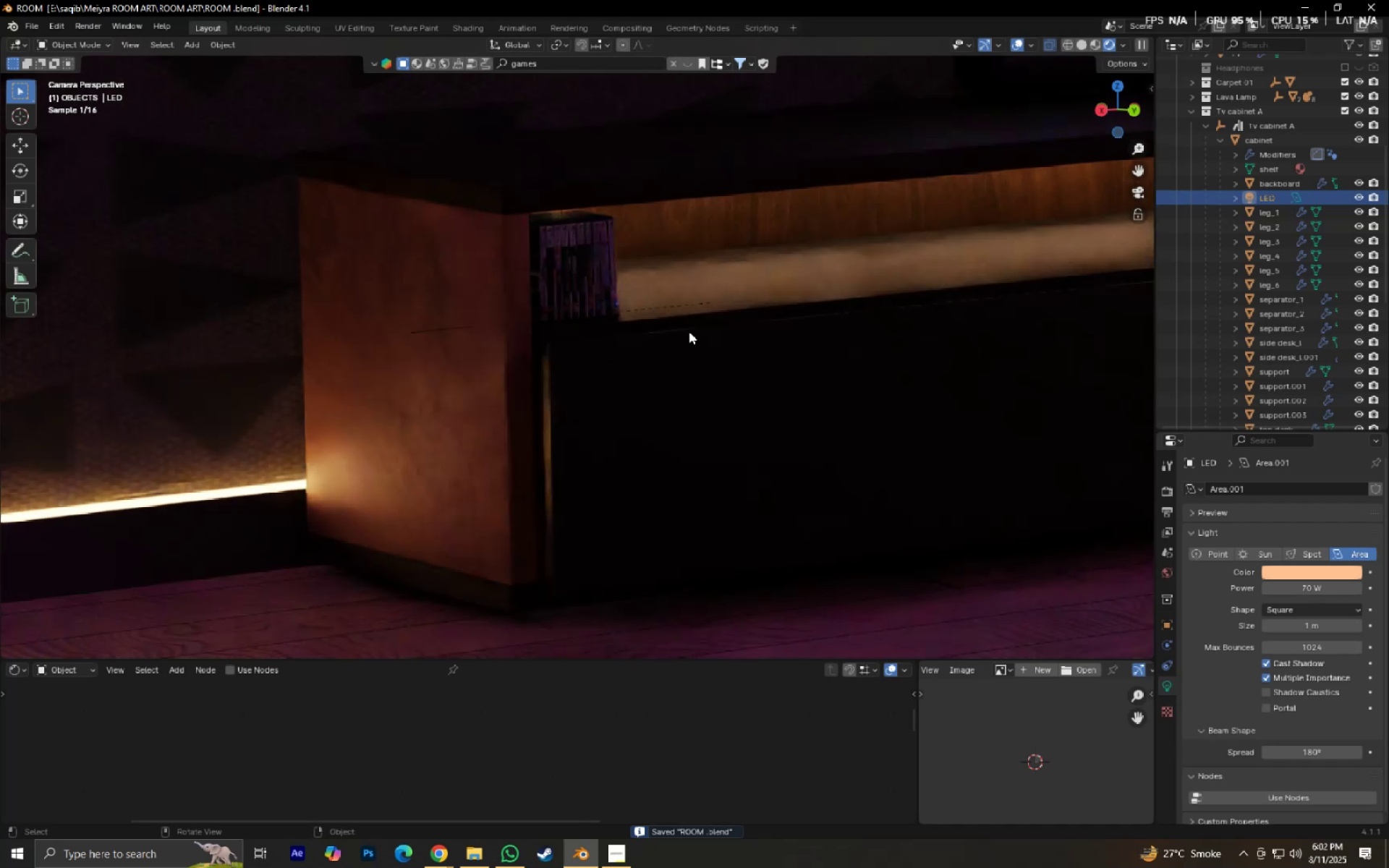 
scroll: coordinate [689, 332], scroll_direction: up, amount: 4.0
 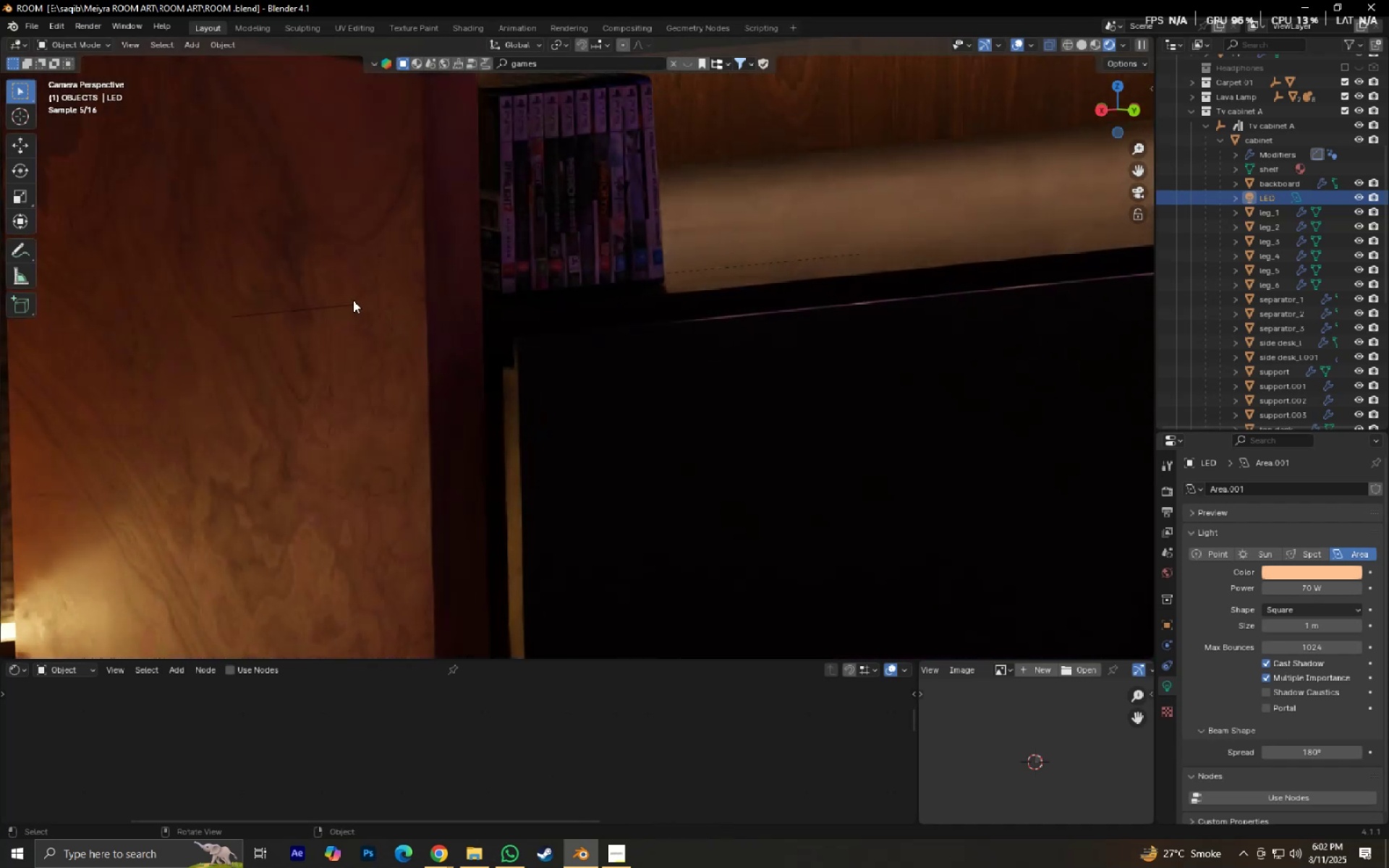 
left_click([331, 307])
 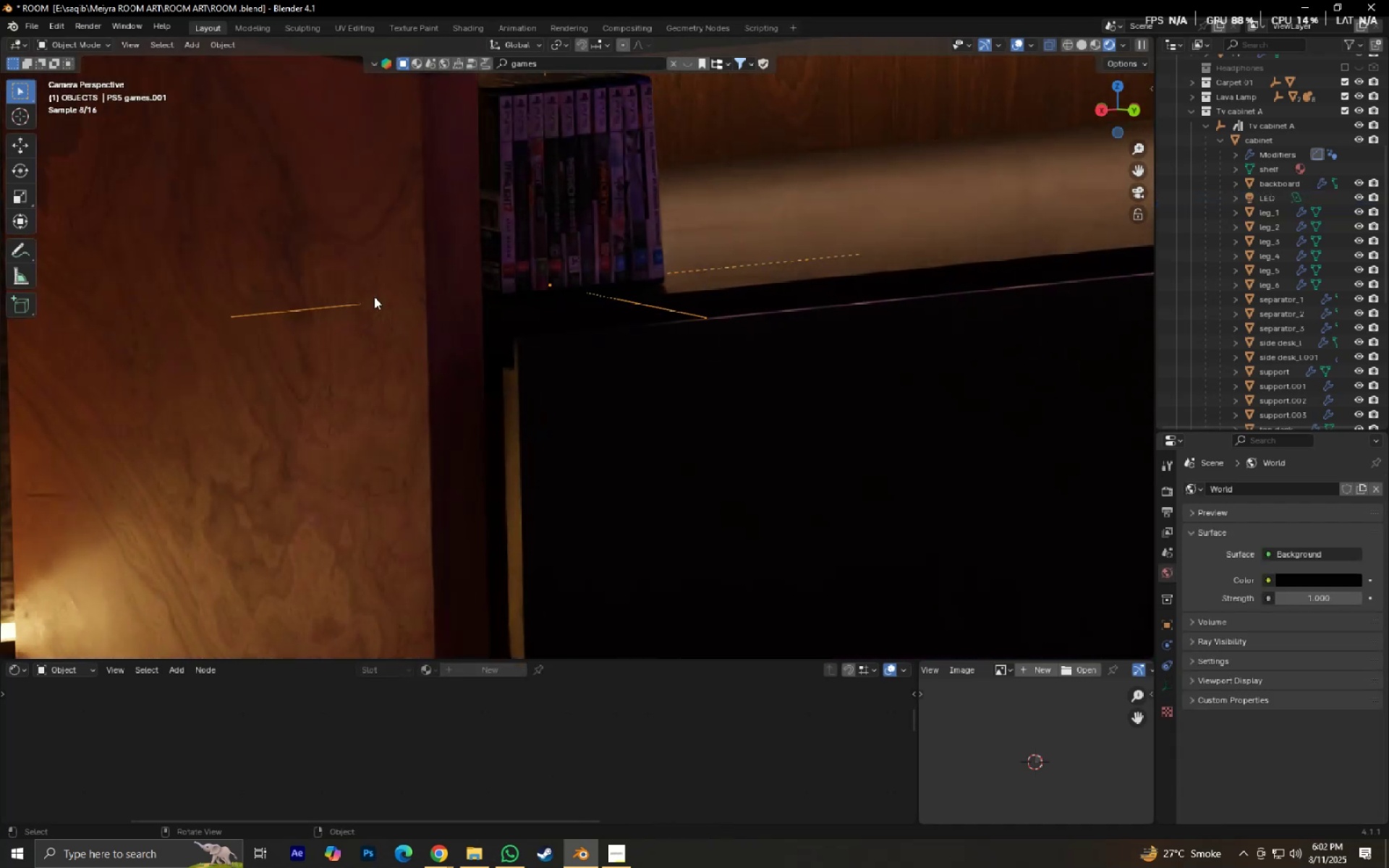 
hold_key(key=ShiftLeft, duration=0.67)
 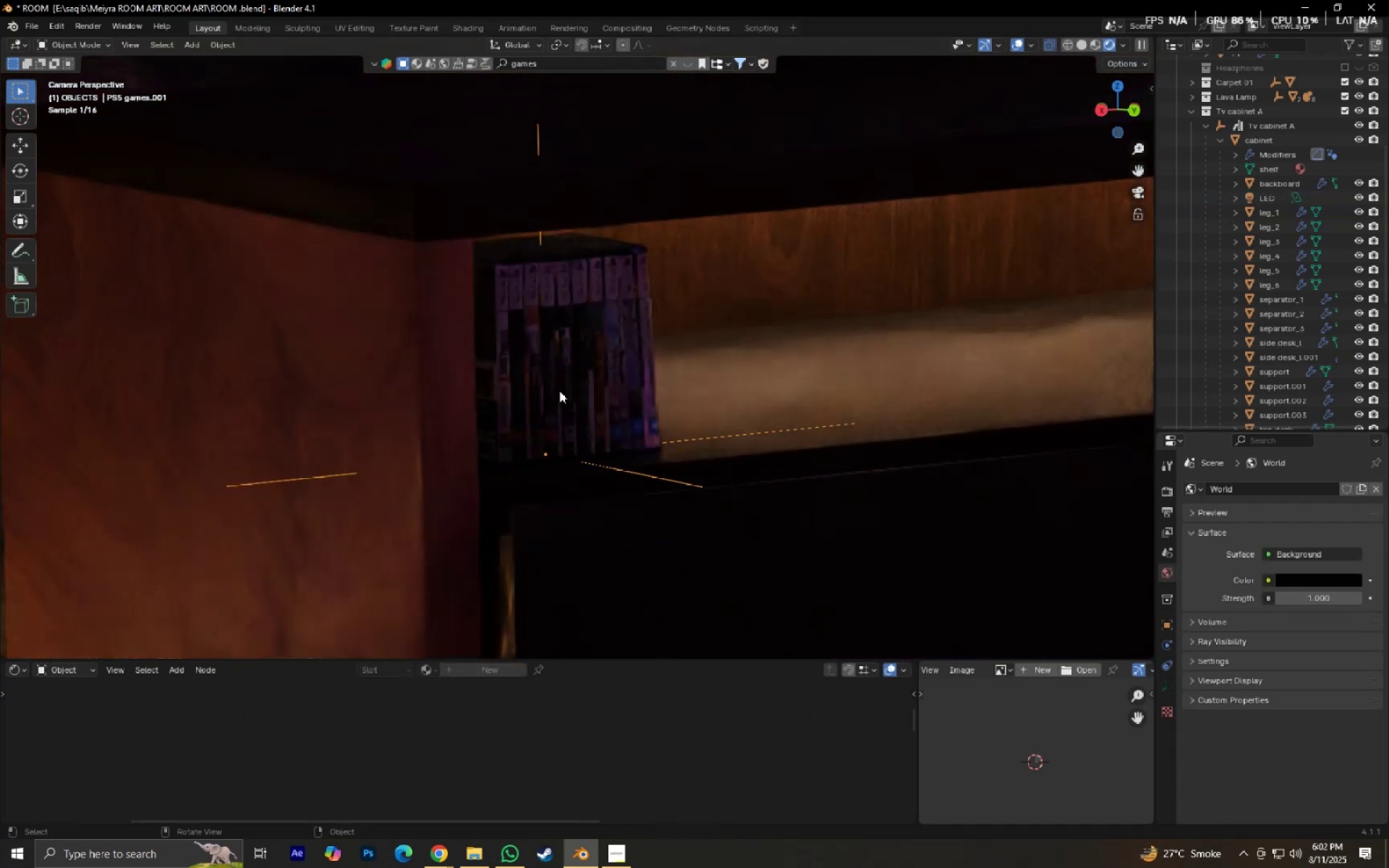 
scroll: coordinate [559, 391], scroll_direction: up, amount: 2.0
 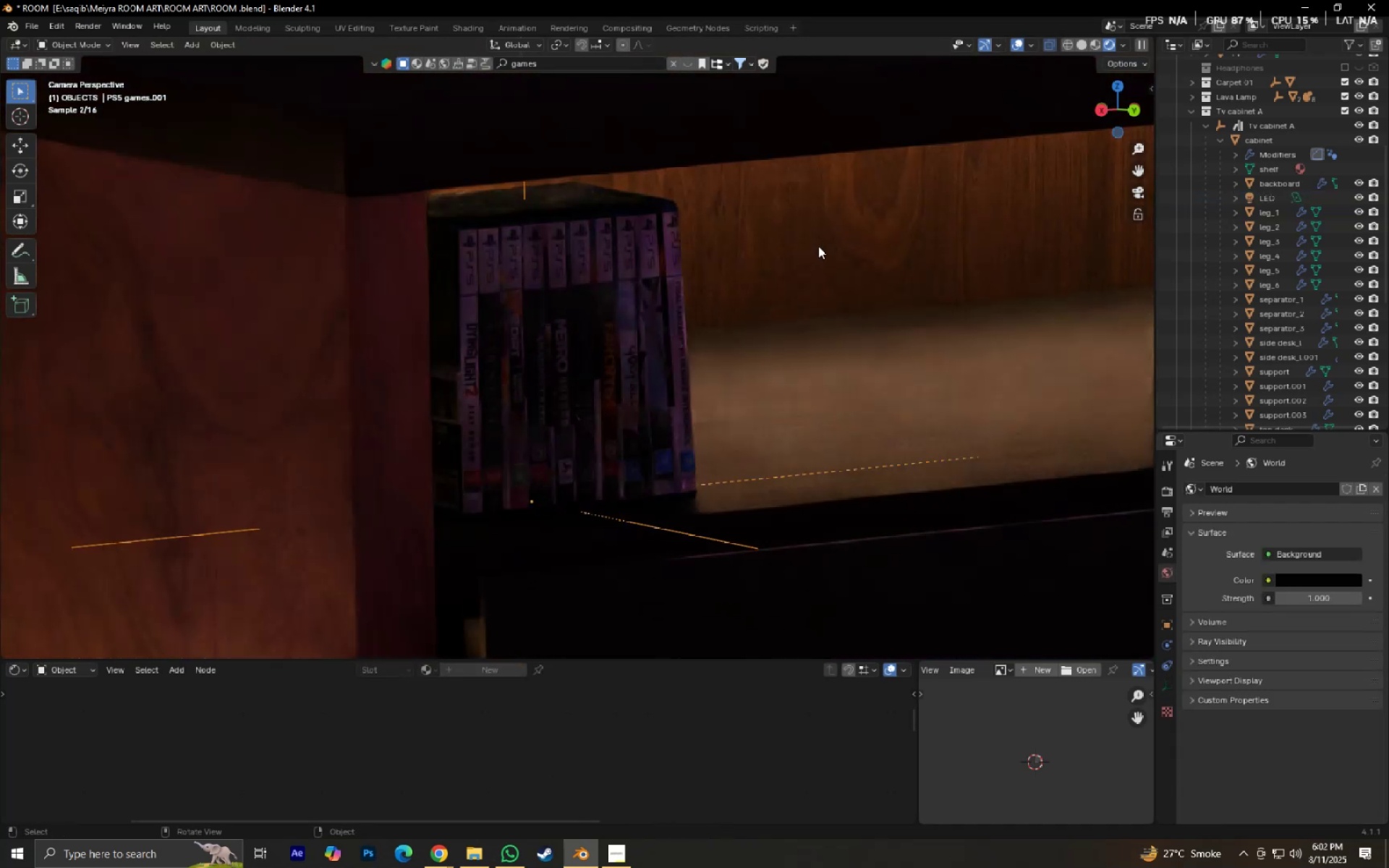 
key(S)
 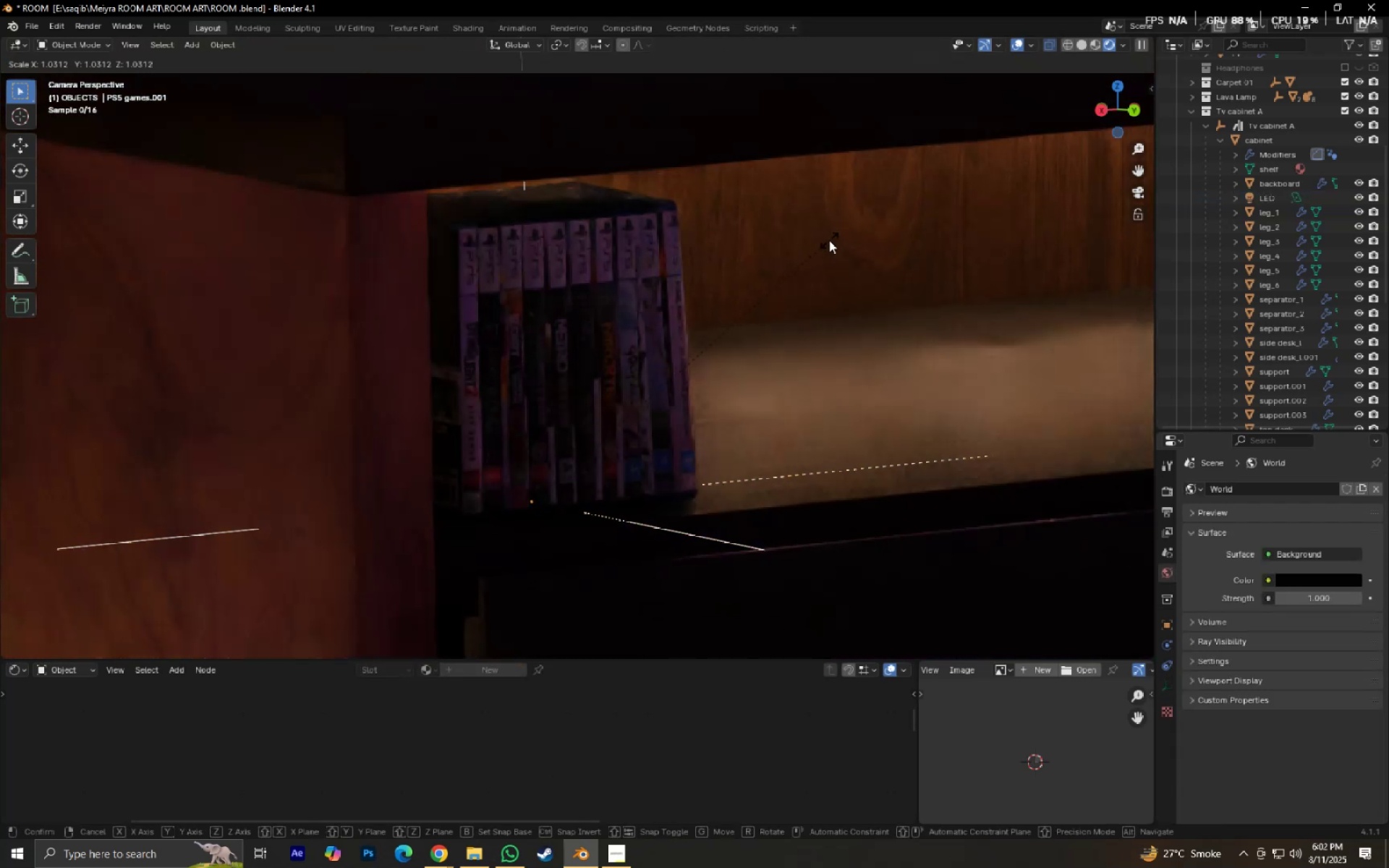 
right_click([829, 240])
 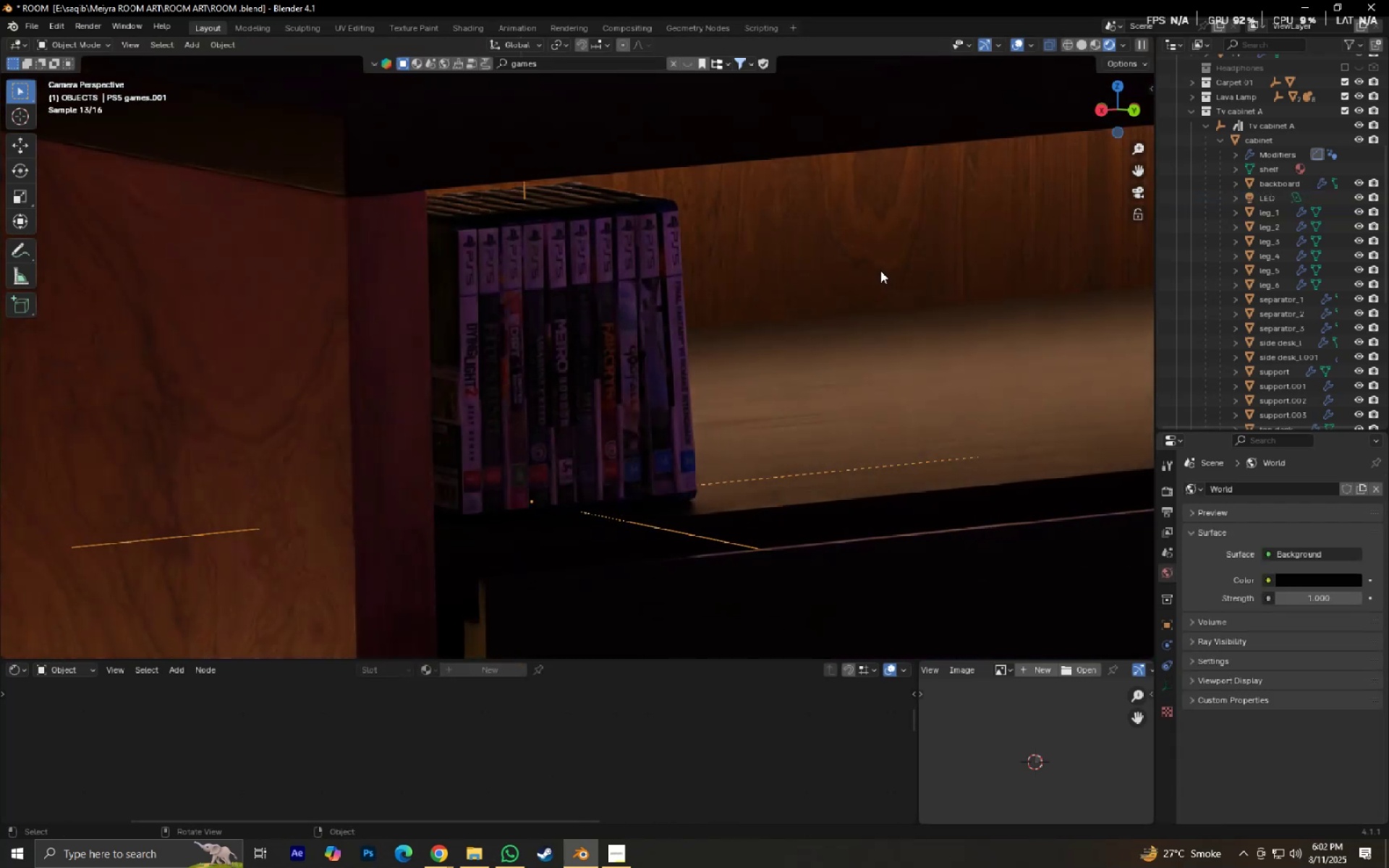 
scroll: coordinate [880, 274], scroll_direction: down, amount: 1.0
 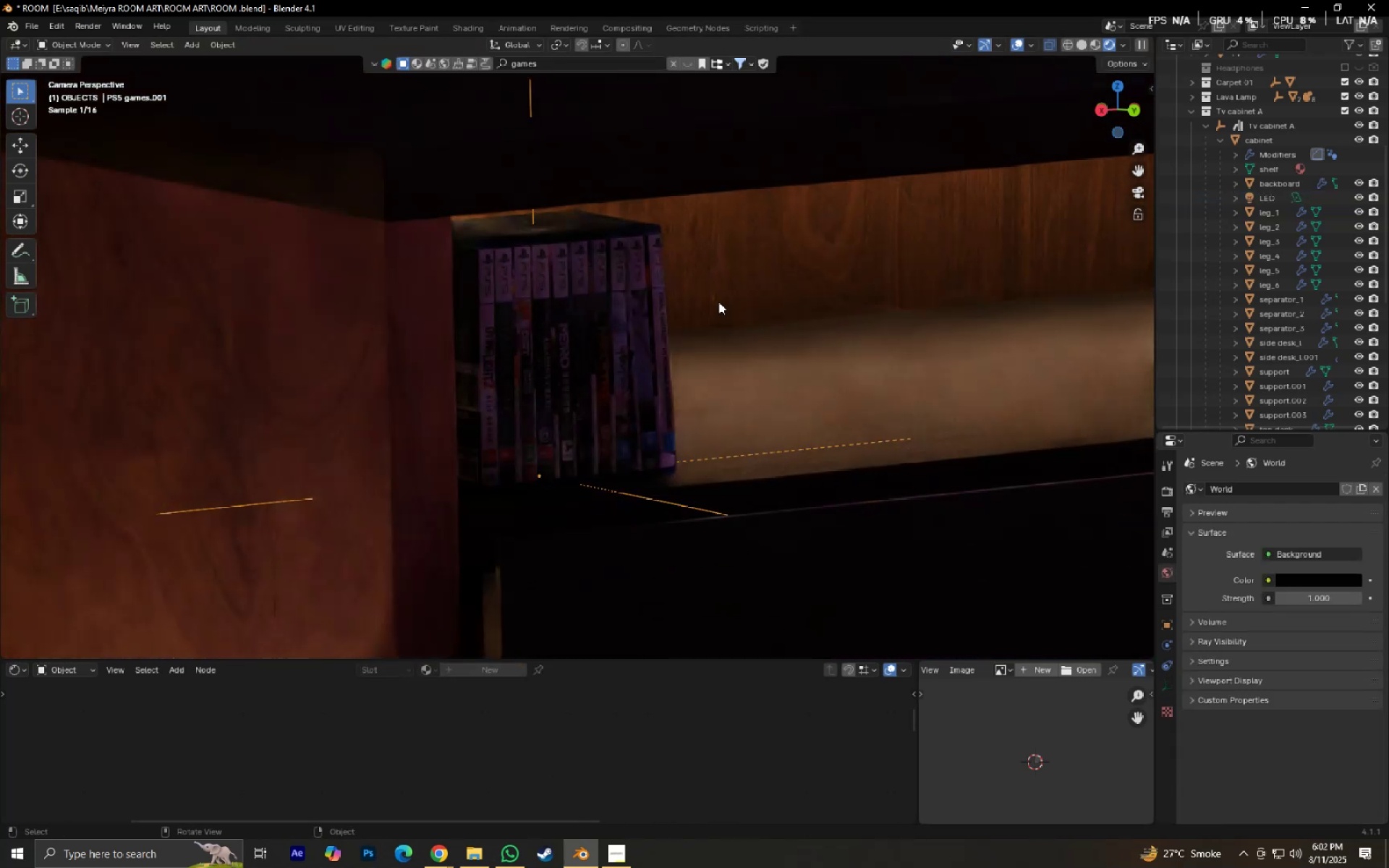 
hold_key(key=ShiftLeft, duration=0.6)
 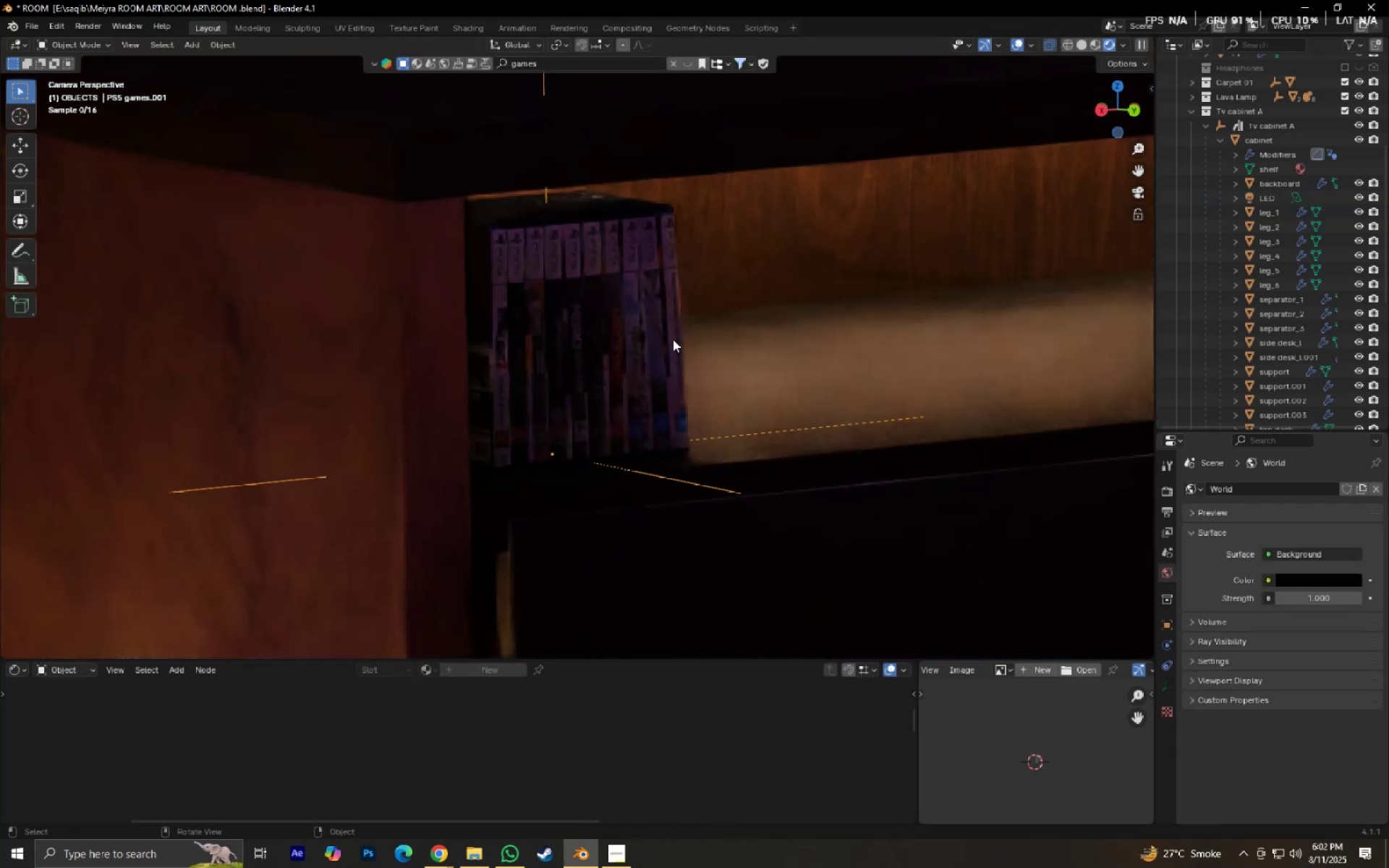 
scroll: coordinate [673, 344], scroll_direction: up, amount: 4.0
 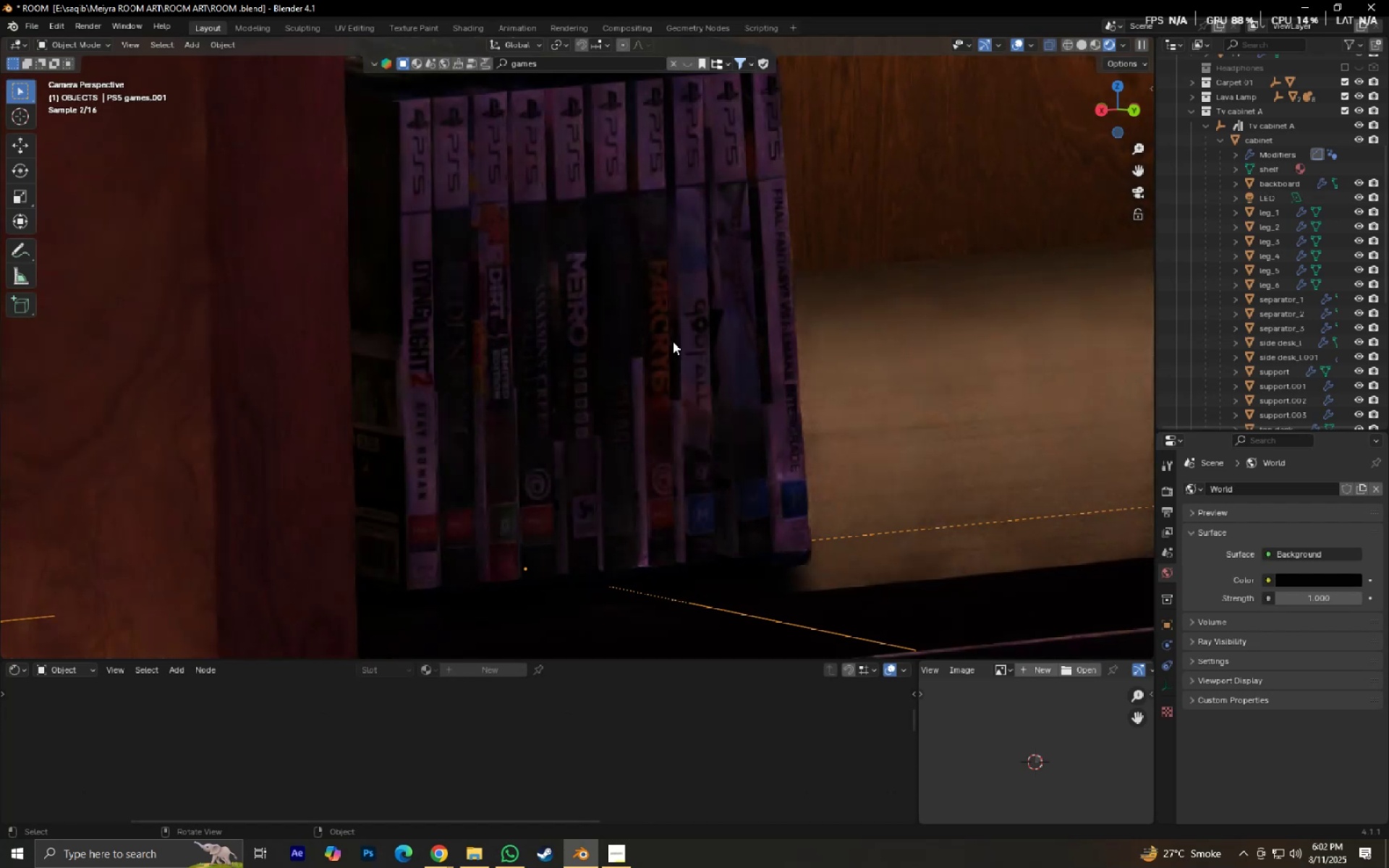 
scroll: coordinate [673, 341], scroll_direction: down, amount: 2.0
 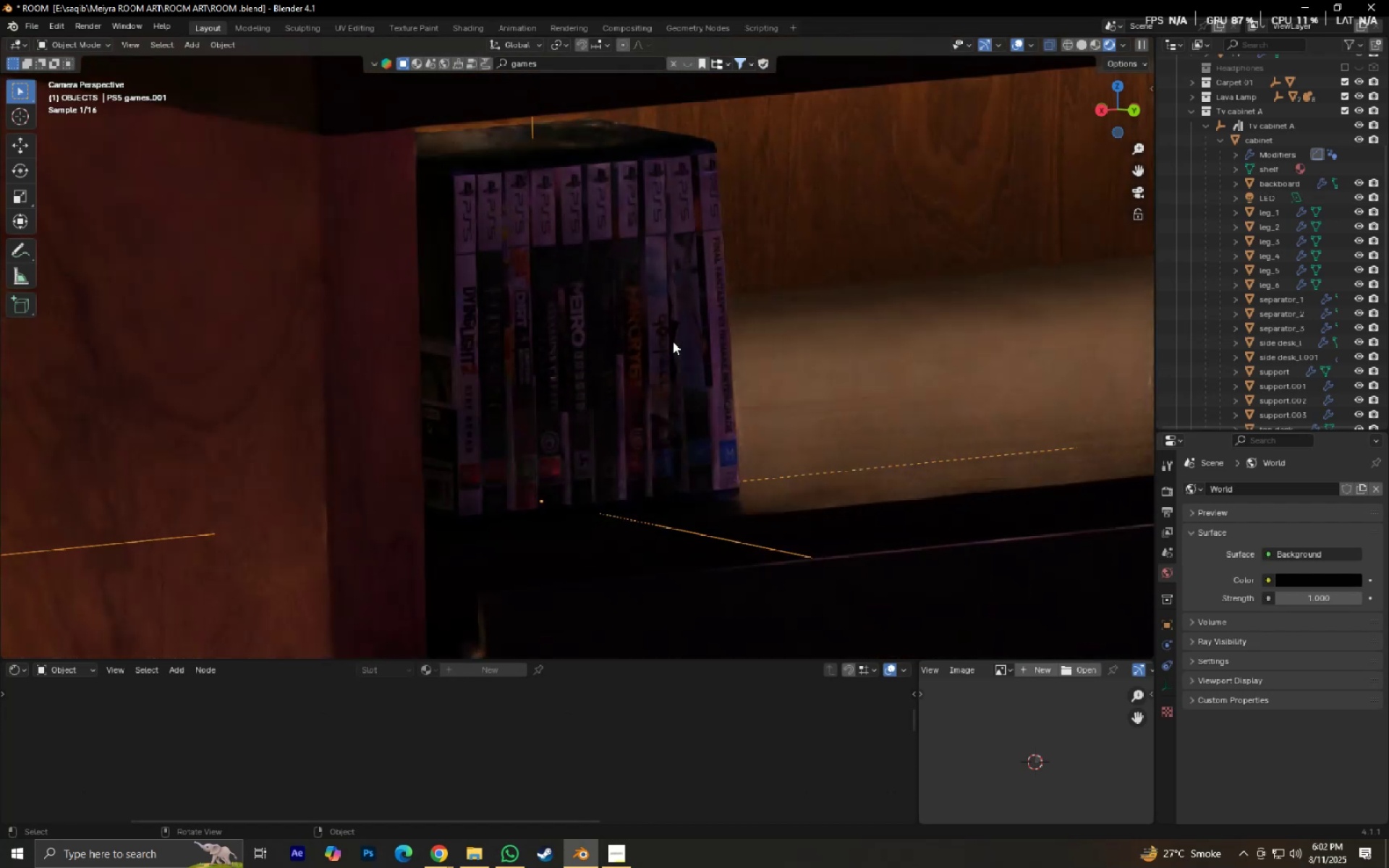 
hold_key(key=ShiftLeft, duration=0.62)
 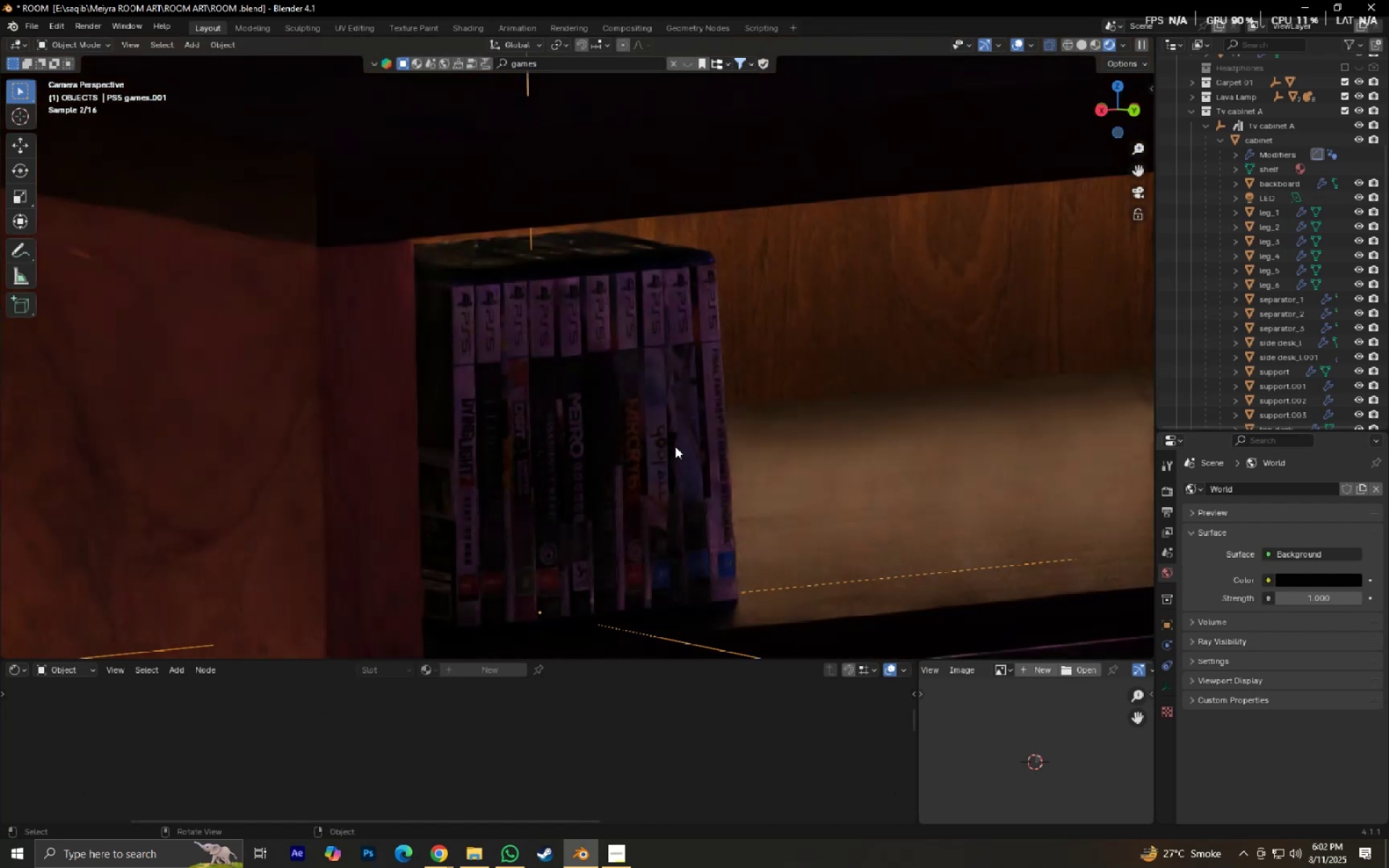 
key(Control+S)
 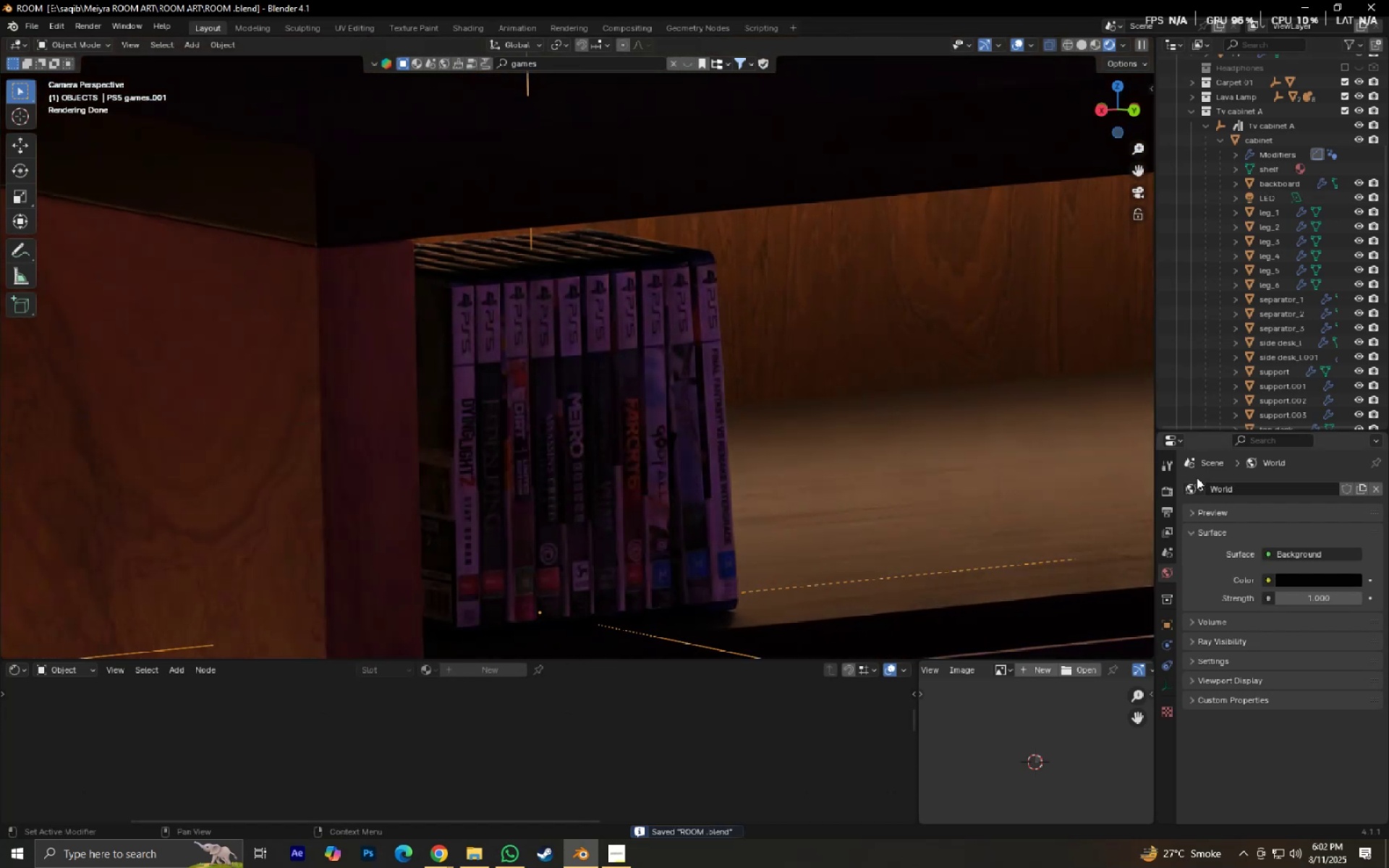 
left_click([1209, 125])
 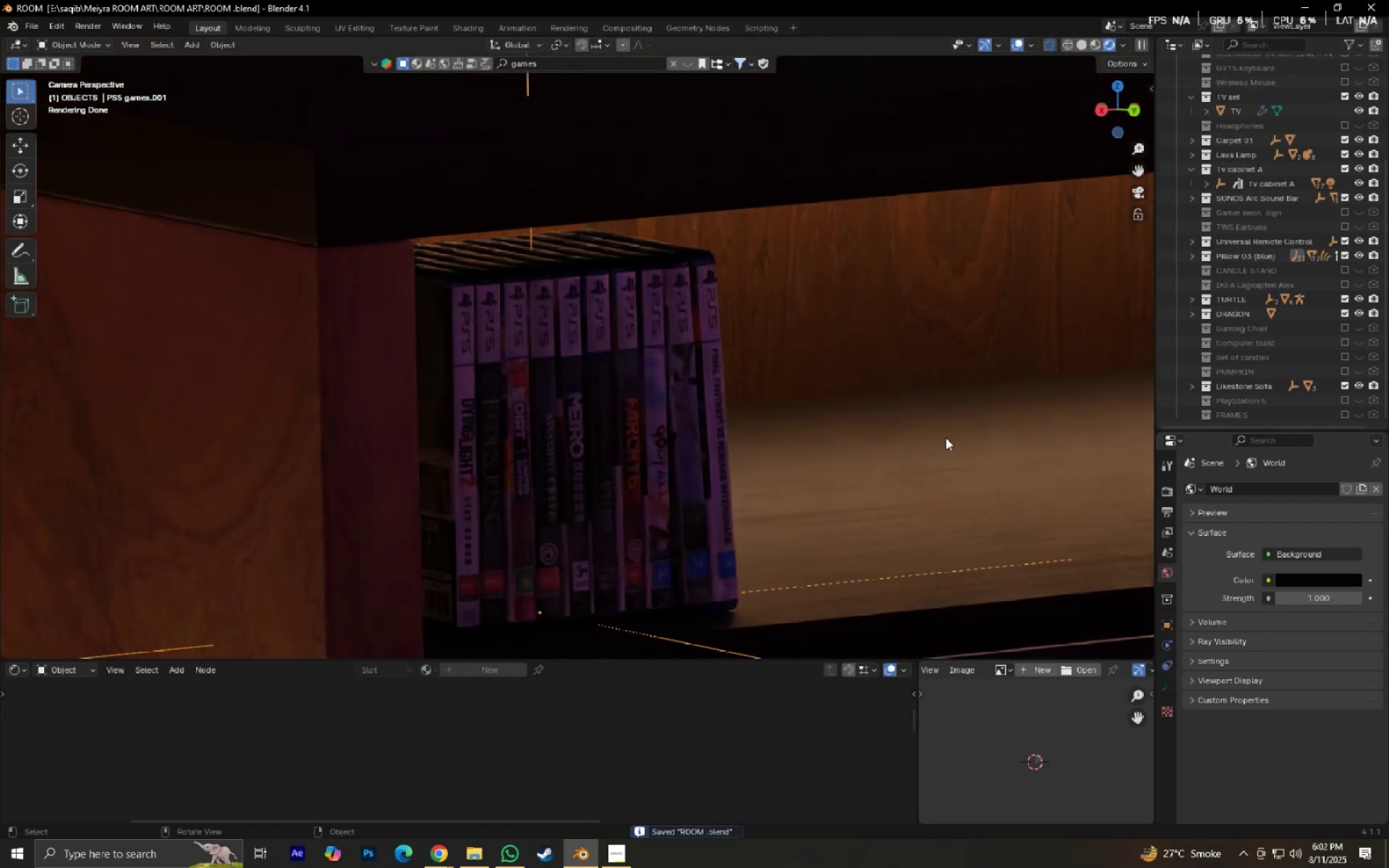 
scroll: coordinate [945, 438], scroll_direction: down, amount: 14.0
 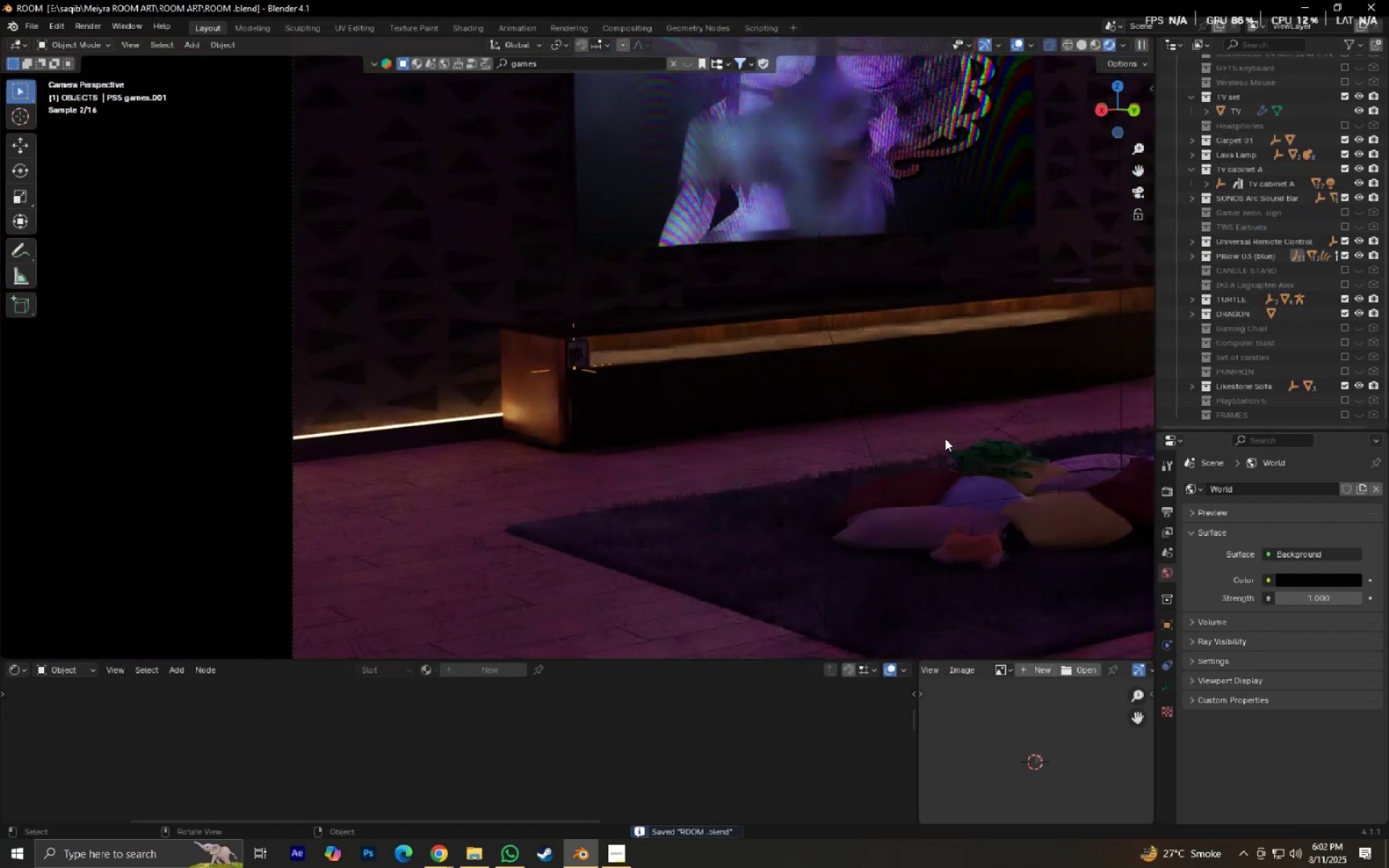 
hold_key(key=ShiftLeft, duration=0.99)
 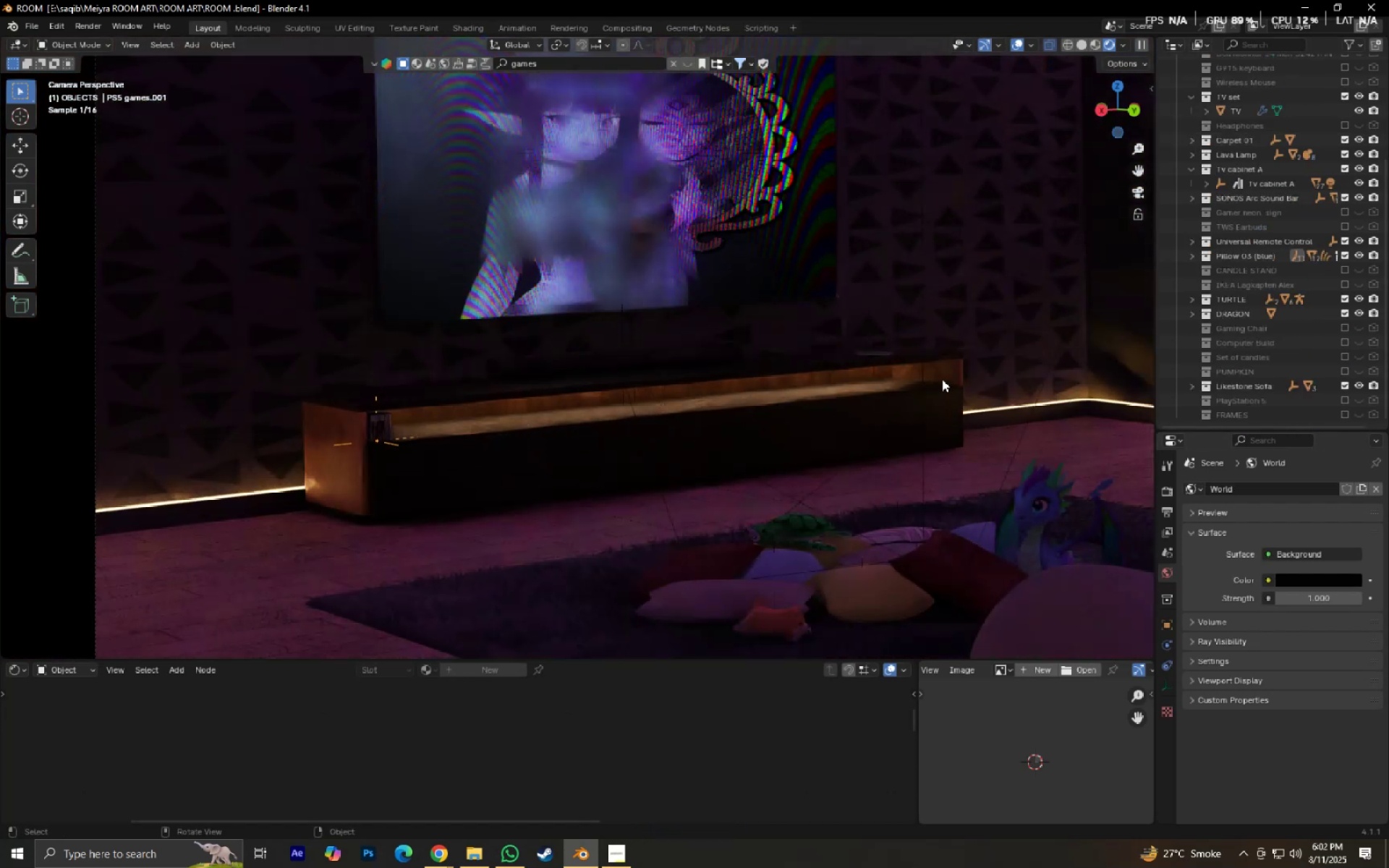 
hold_key(key=ShiftLeft, duration=0.54)
 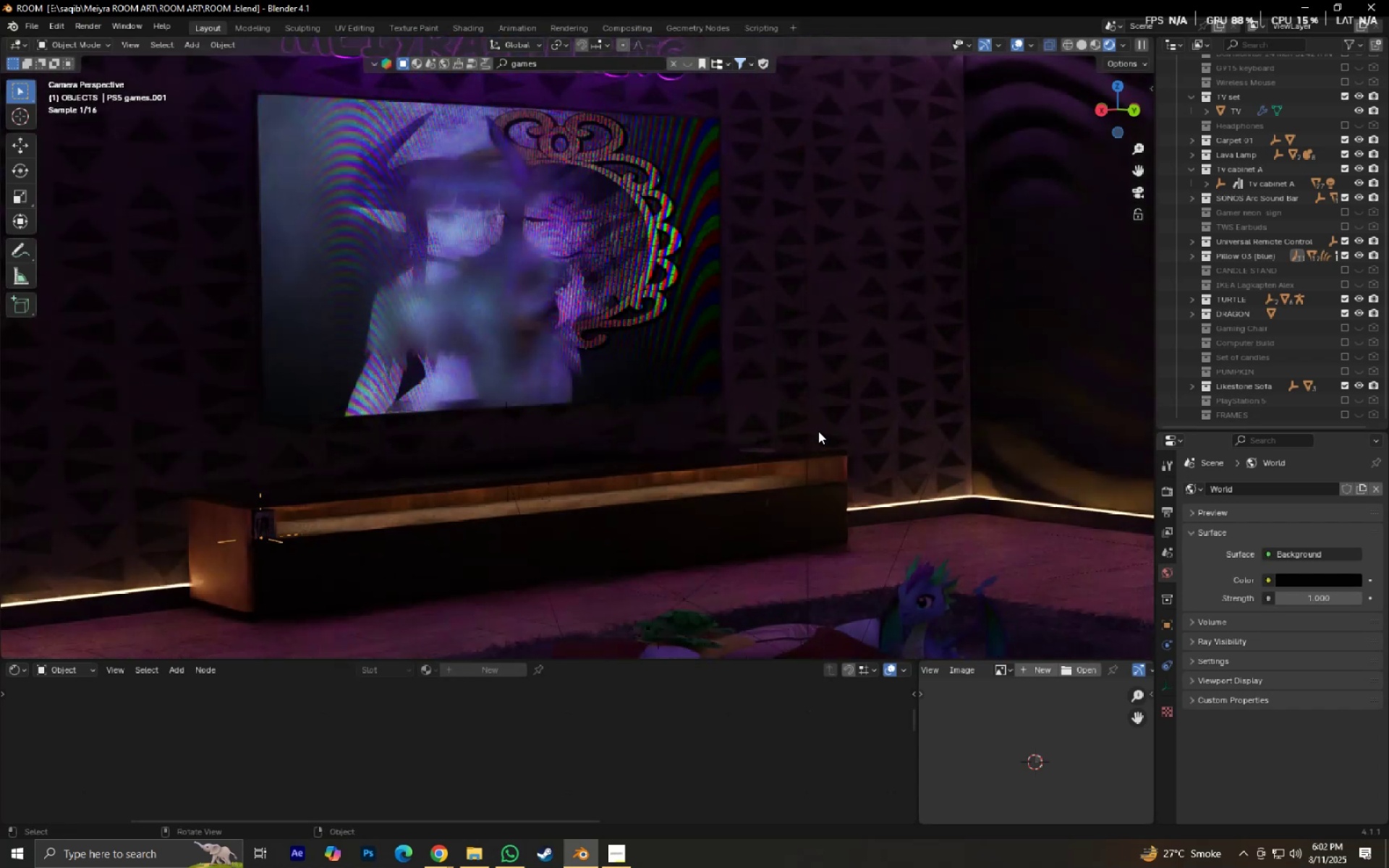 
key(Control+S)
 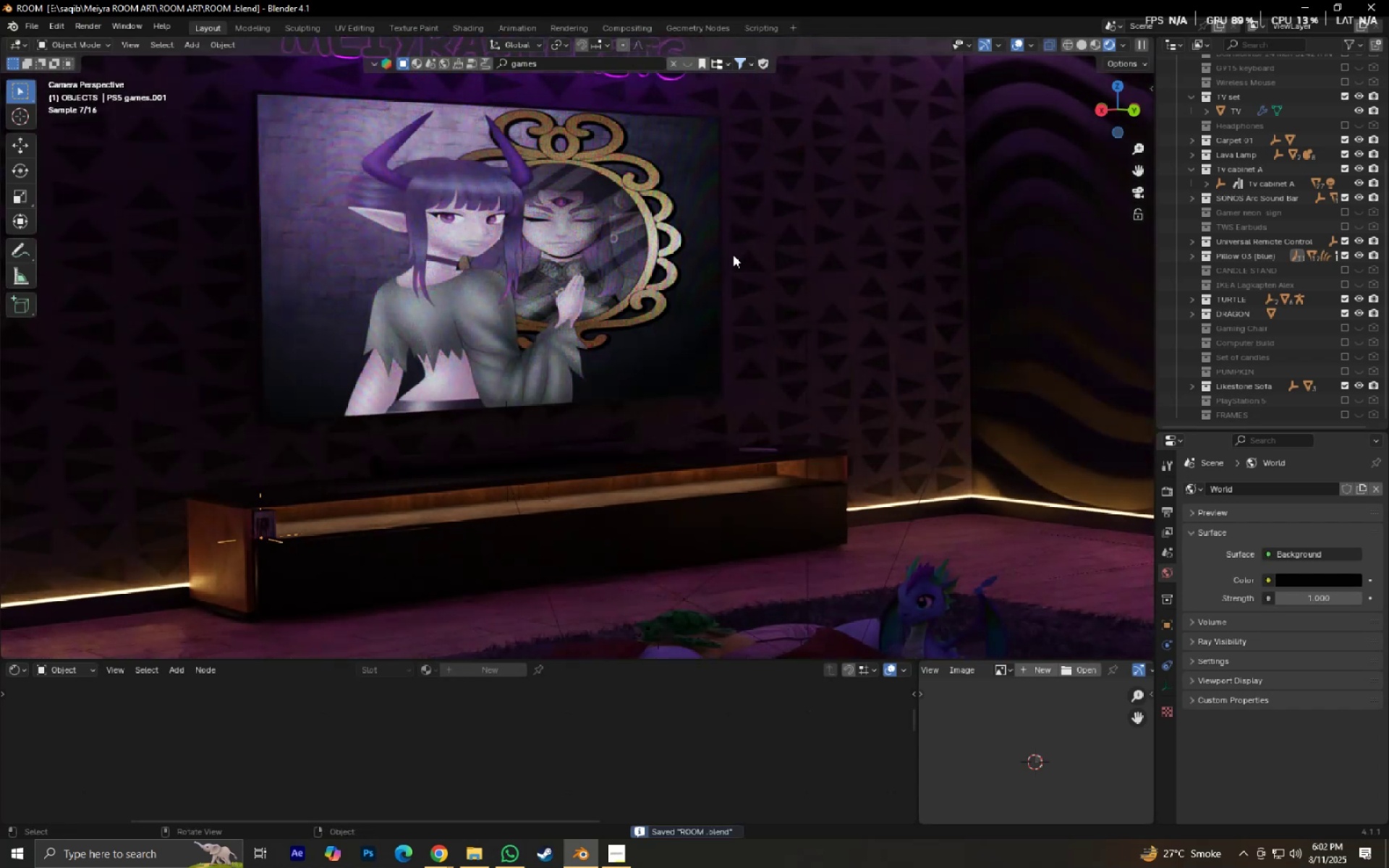 
scroll: coordinate [797, 251], scroll_direction: down, amount: 4.0
 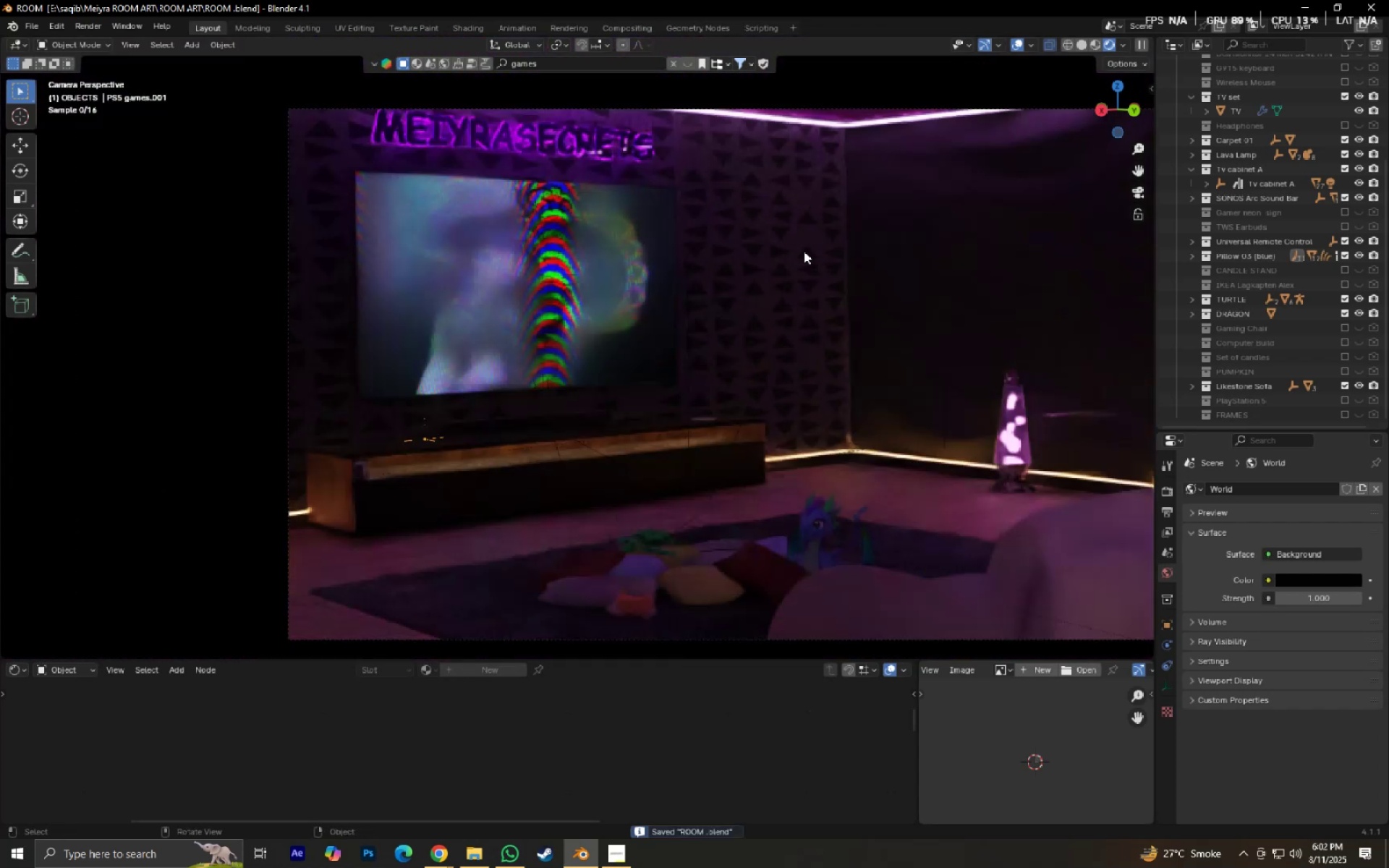 
hold_key(key=ShiftLeft, duration=0.73)
 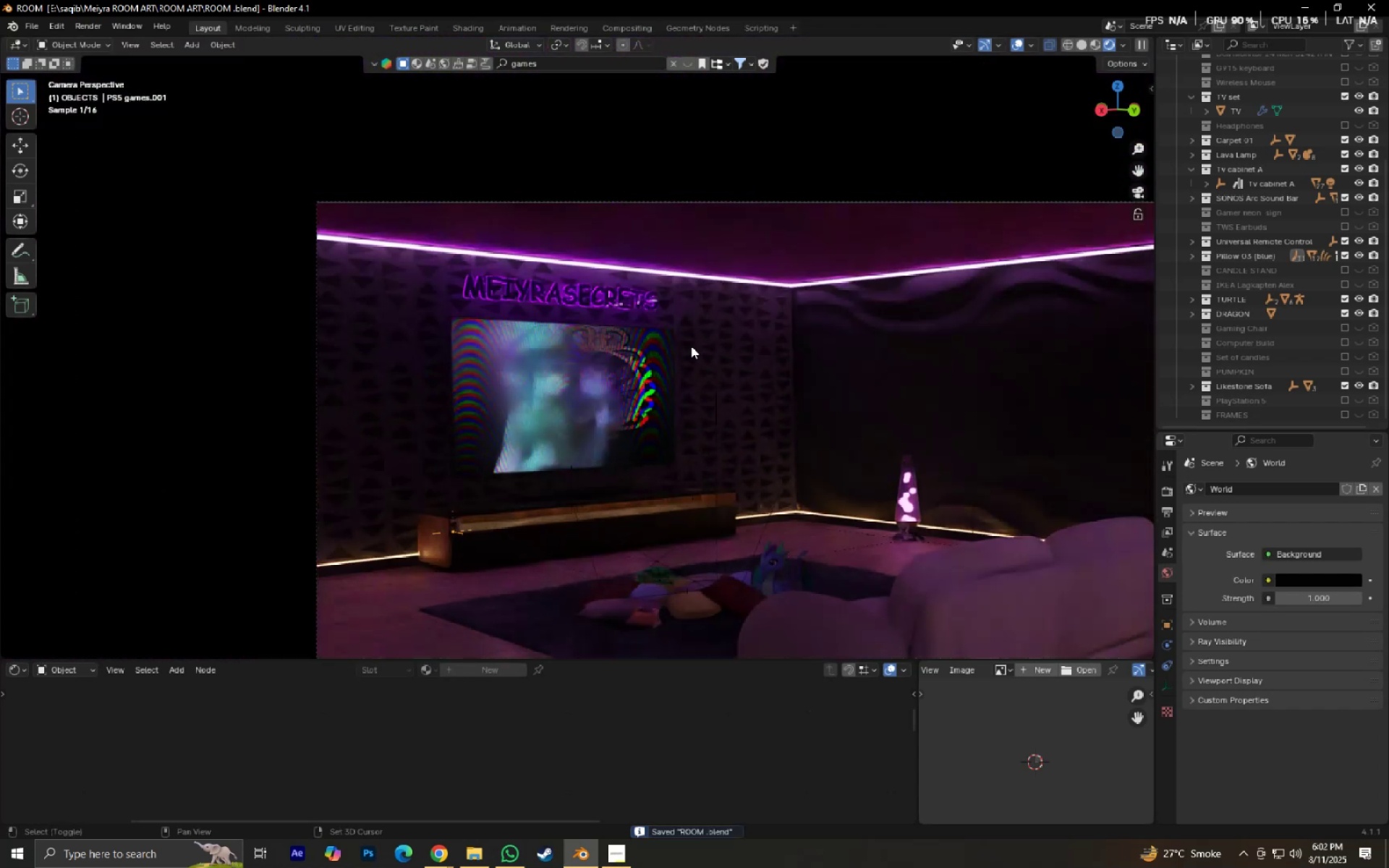 
scroll: coordinate [691, 346], scroll_direction: up, amount: 5.0
 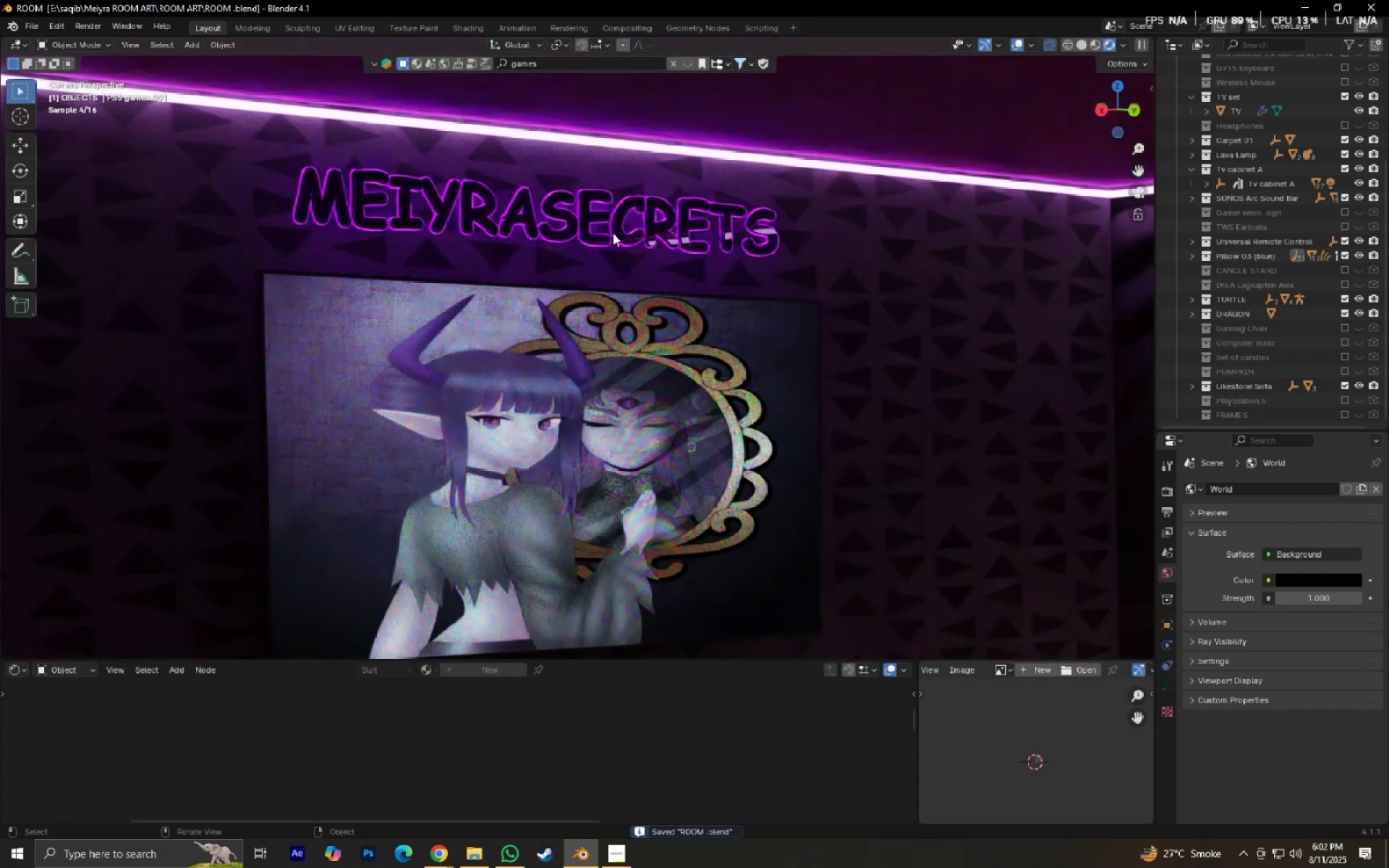 
left_click([611, 225])
 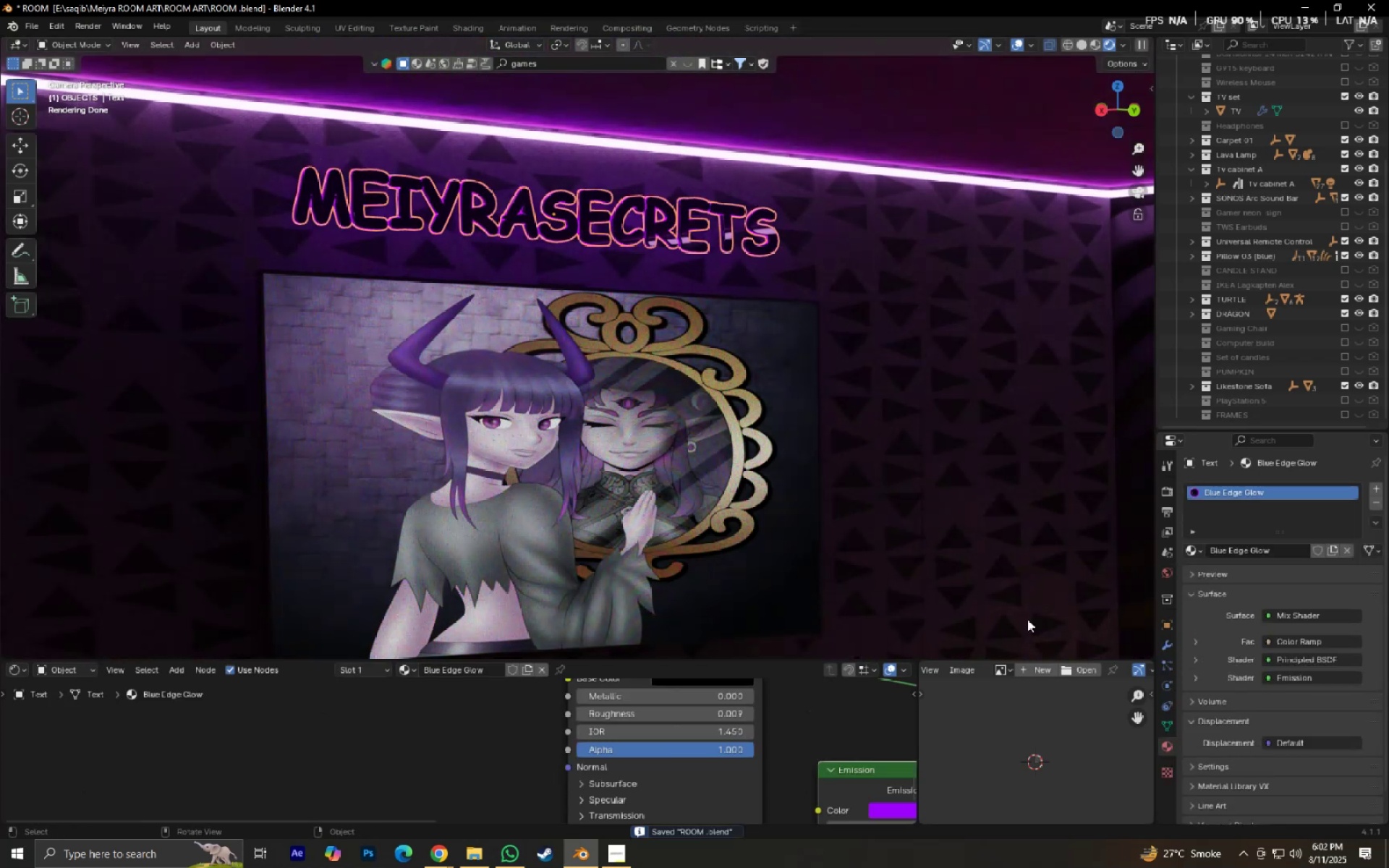 
hold_key(key=ShiftLeft, duration=0.94)
 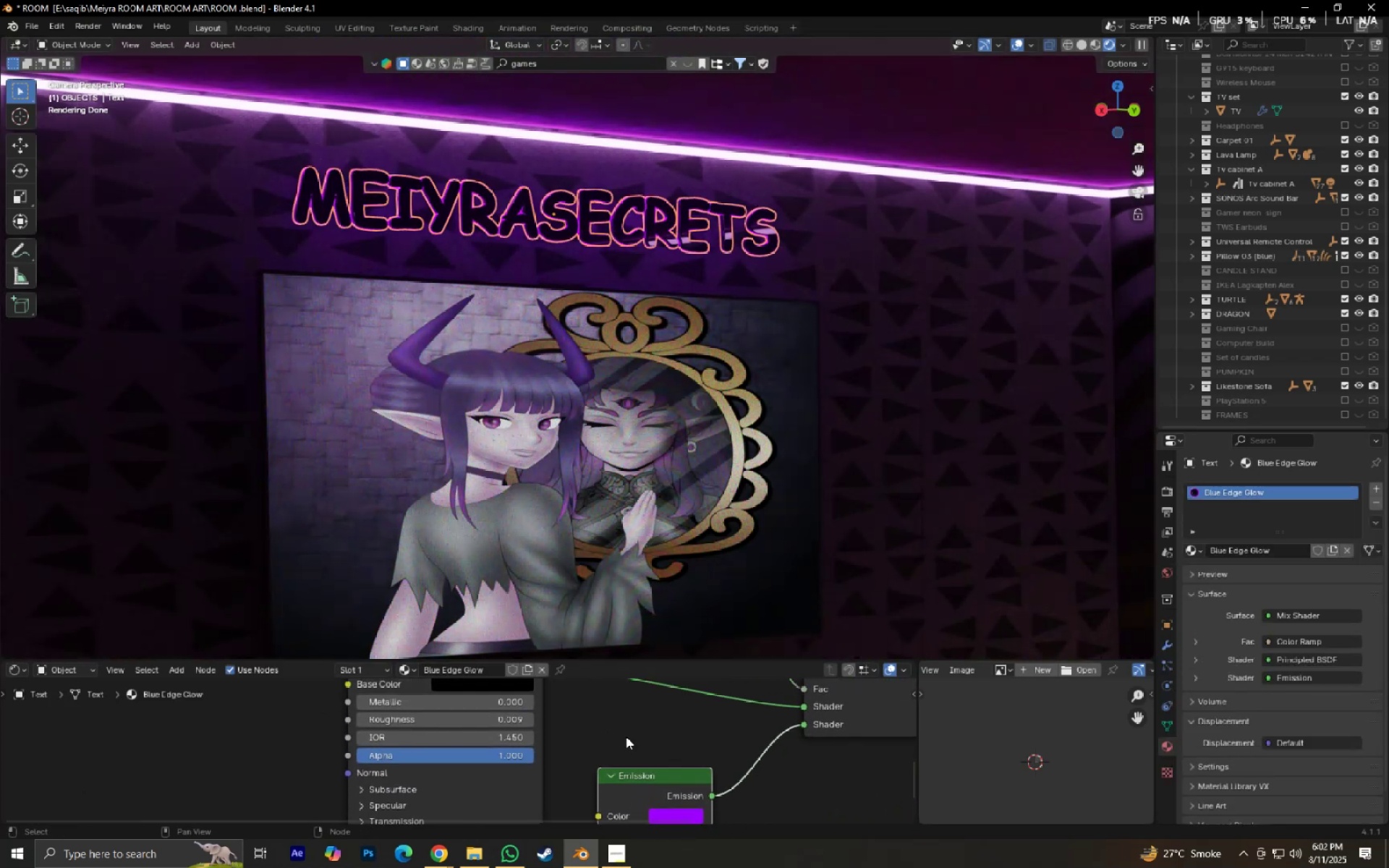 
hold_key(key=ShiftLeft, duration=0.66)
 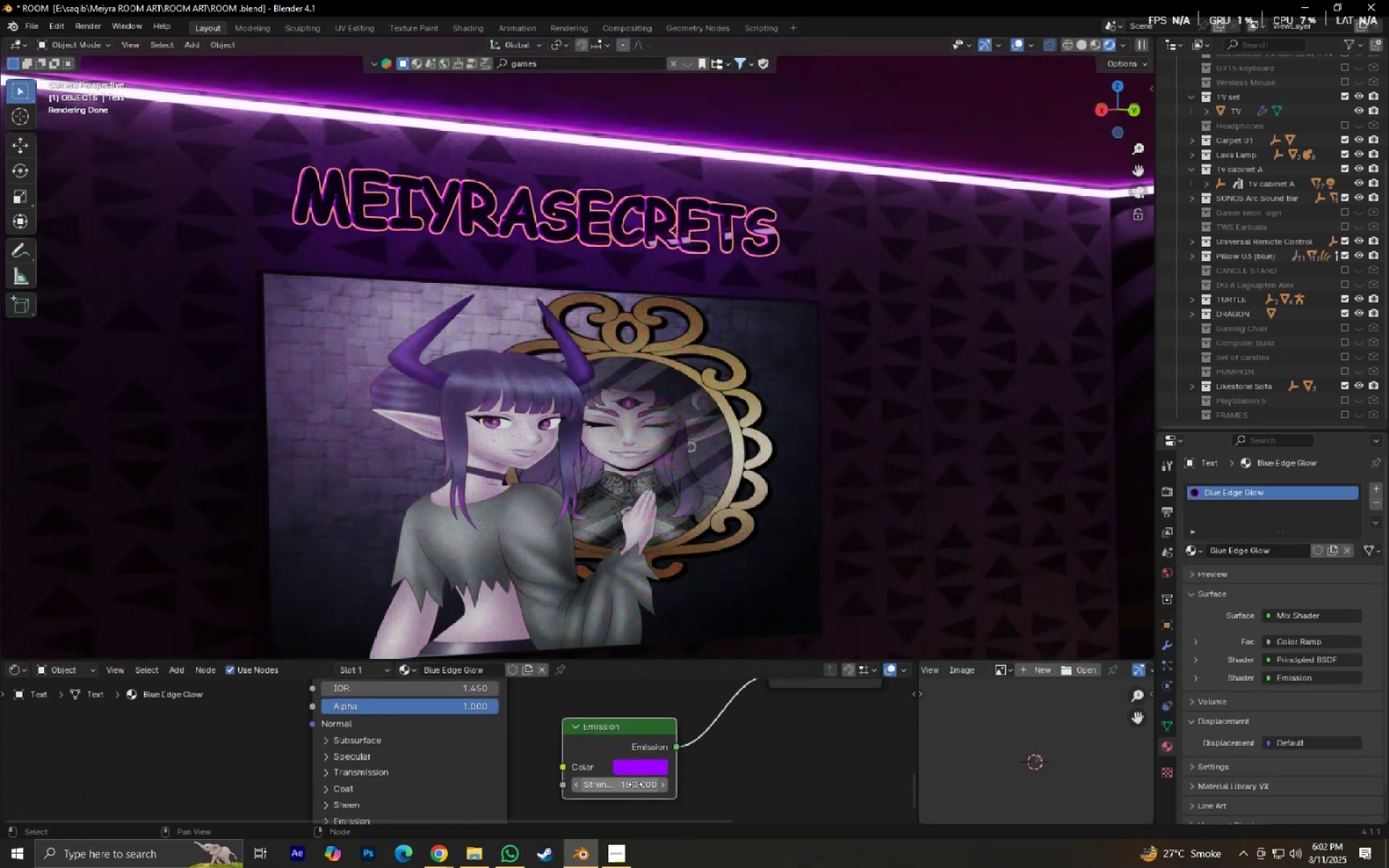 
left_click([635, 781])
 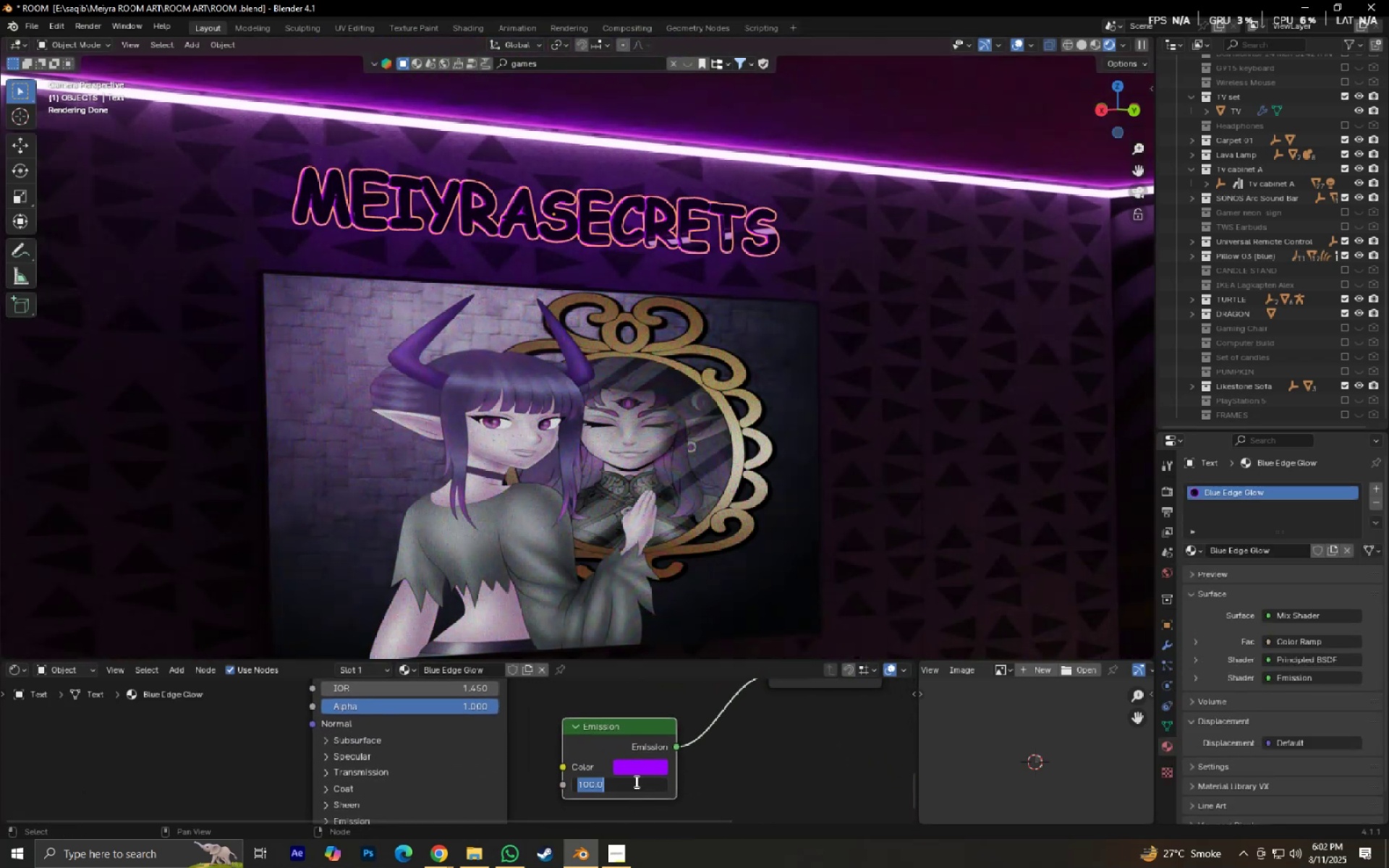 
key(Numpad1)
 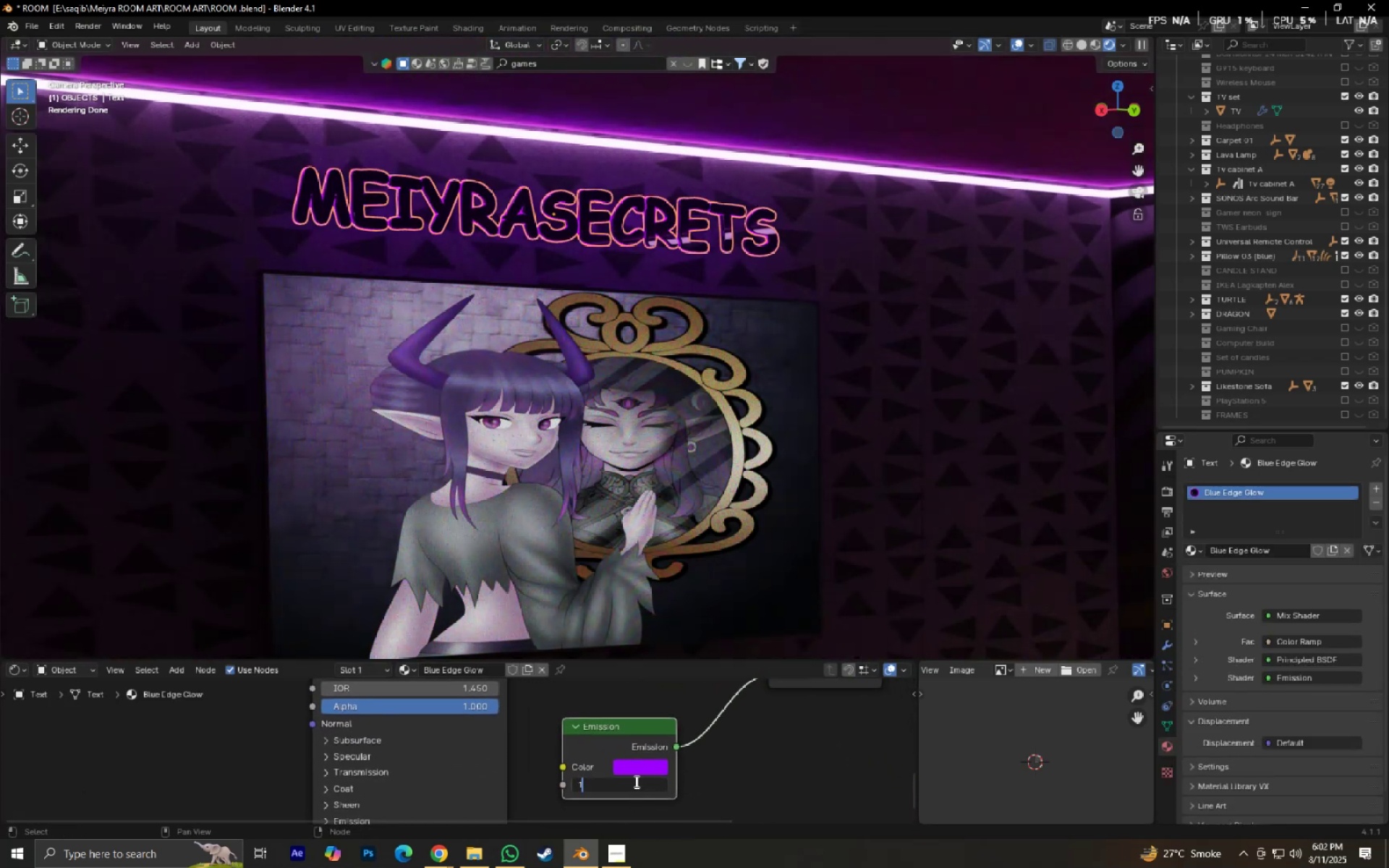 
key(Numpad1)
 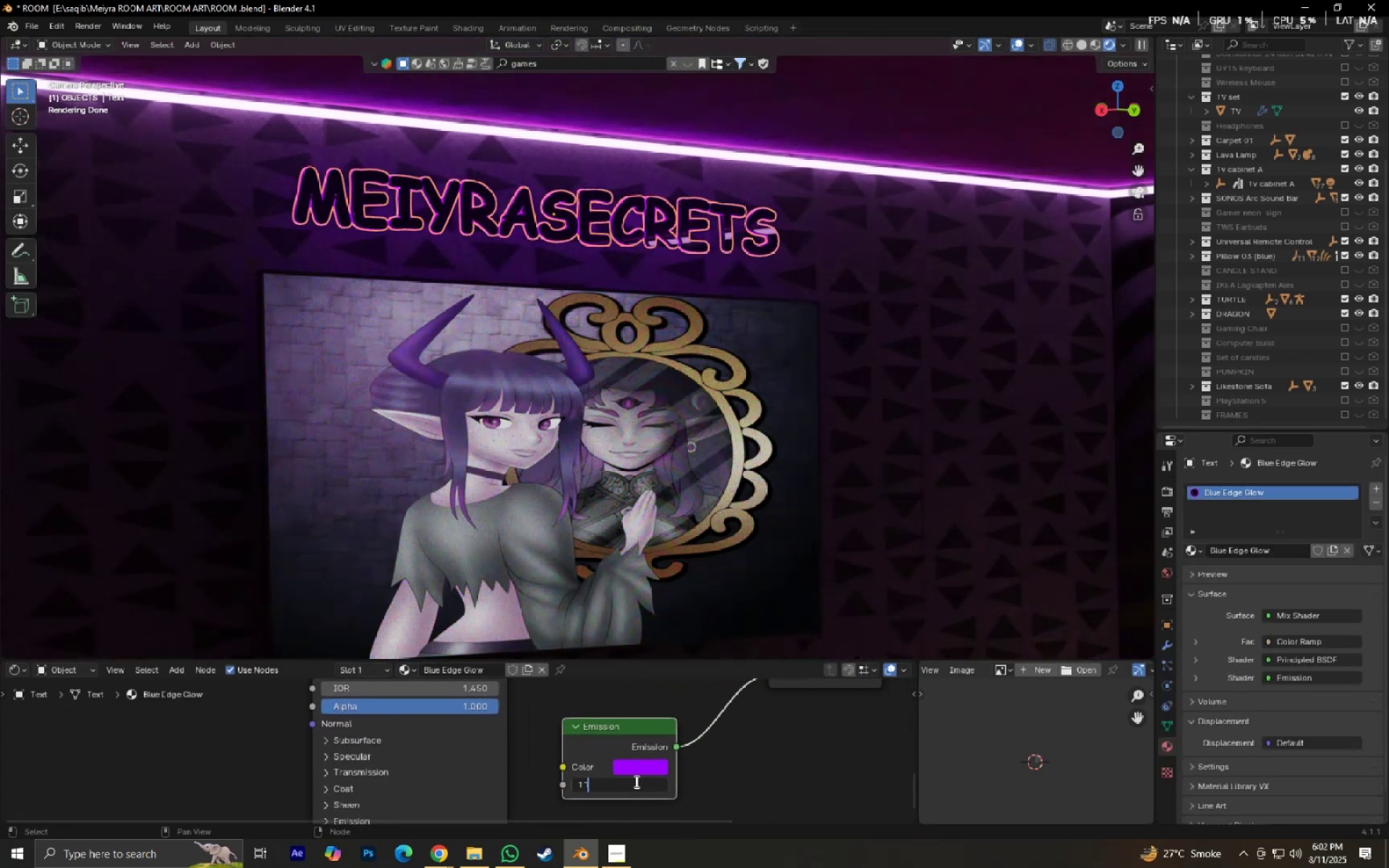 
key(Numpad0)
 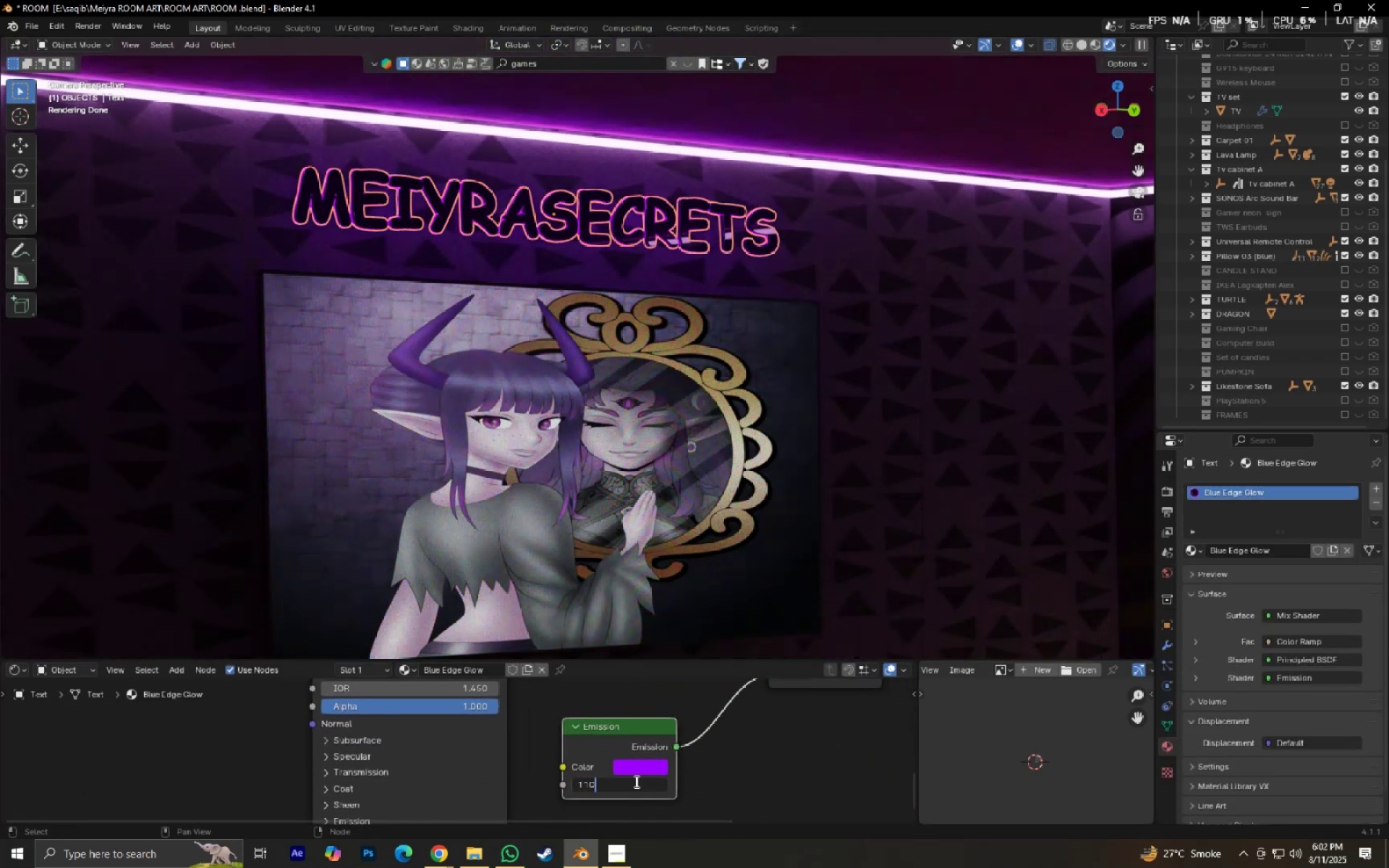 
key(NumpadEnter)
 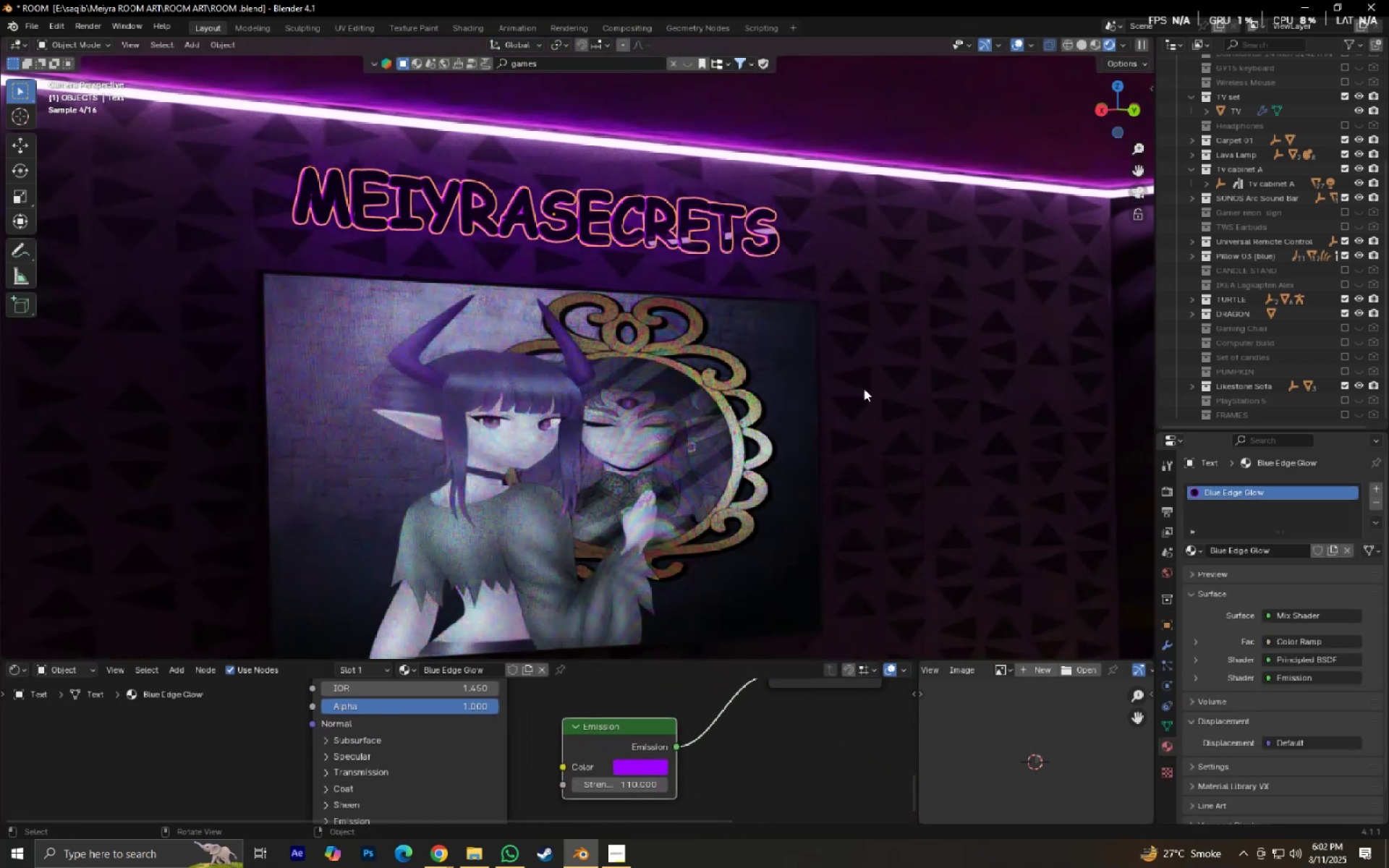 
left_click([899, 367])
 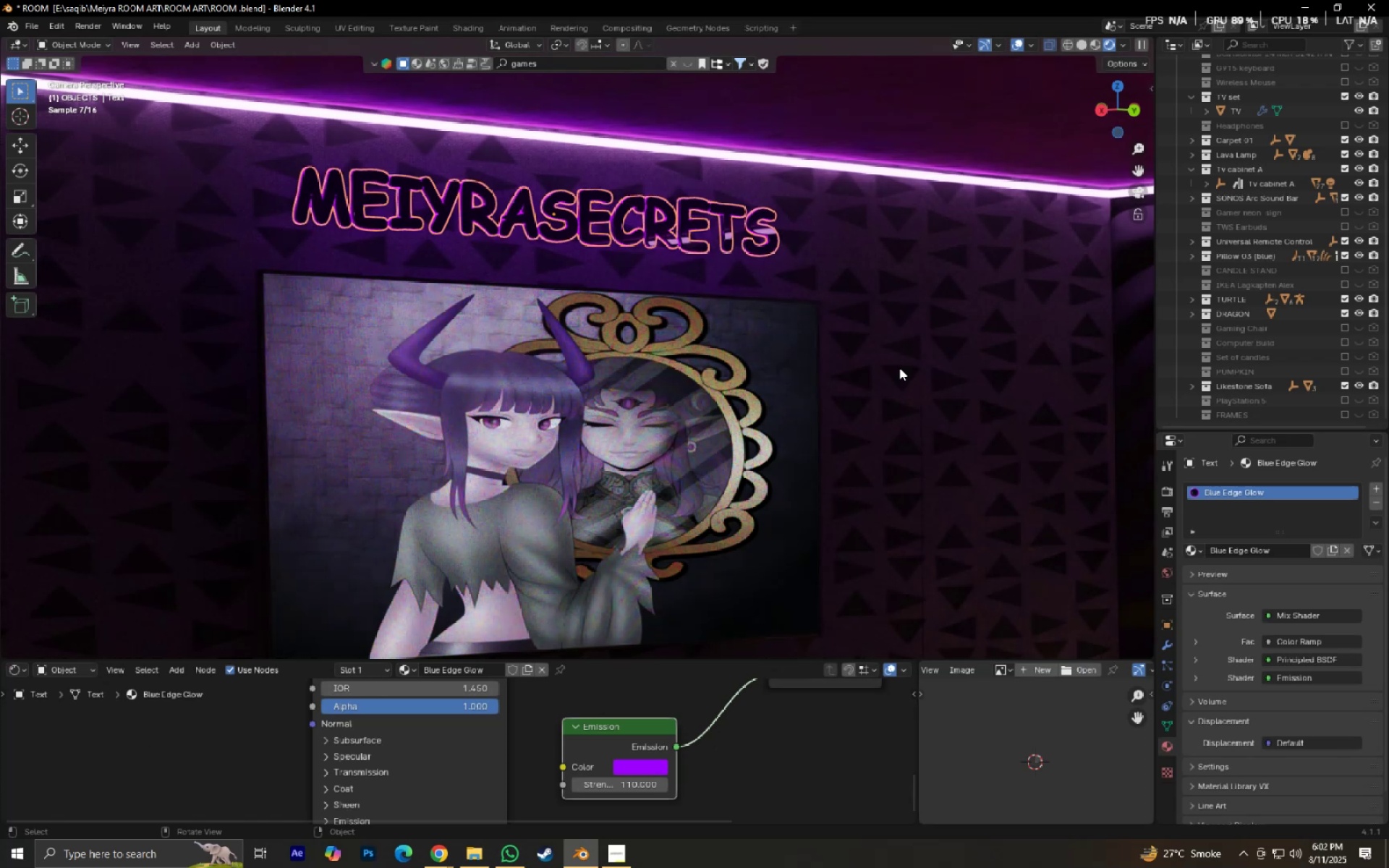 
key(Control+S)
 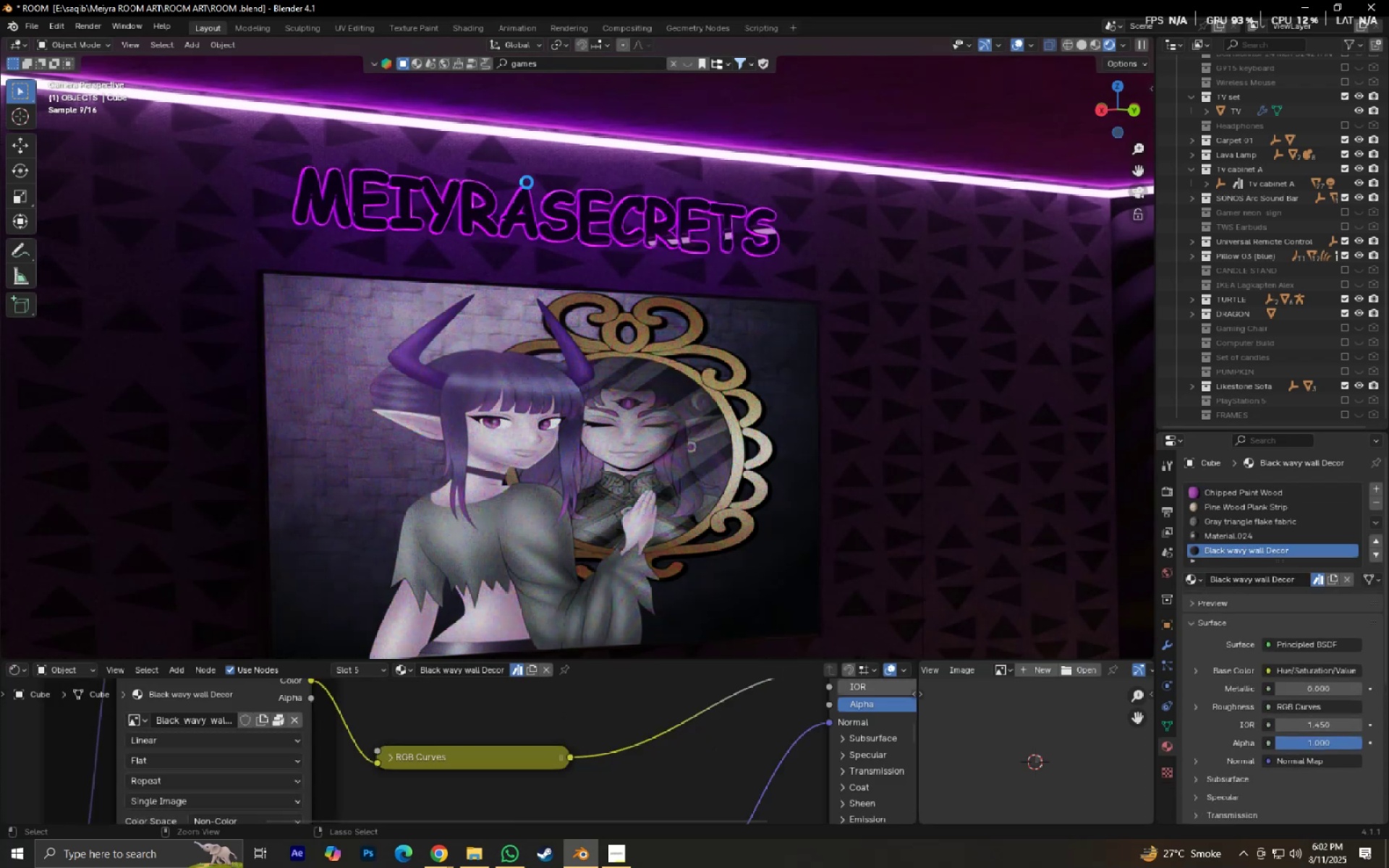 
hold_key(key=ShiftLeft, duration=0.56)
 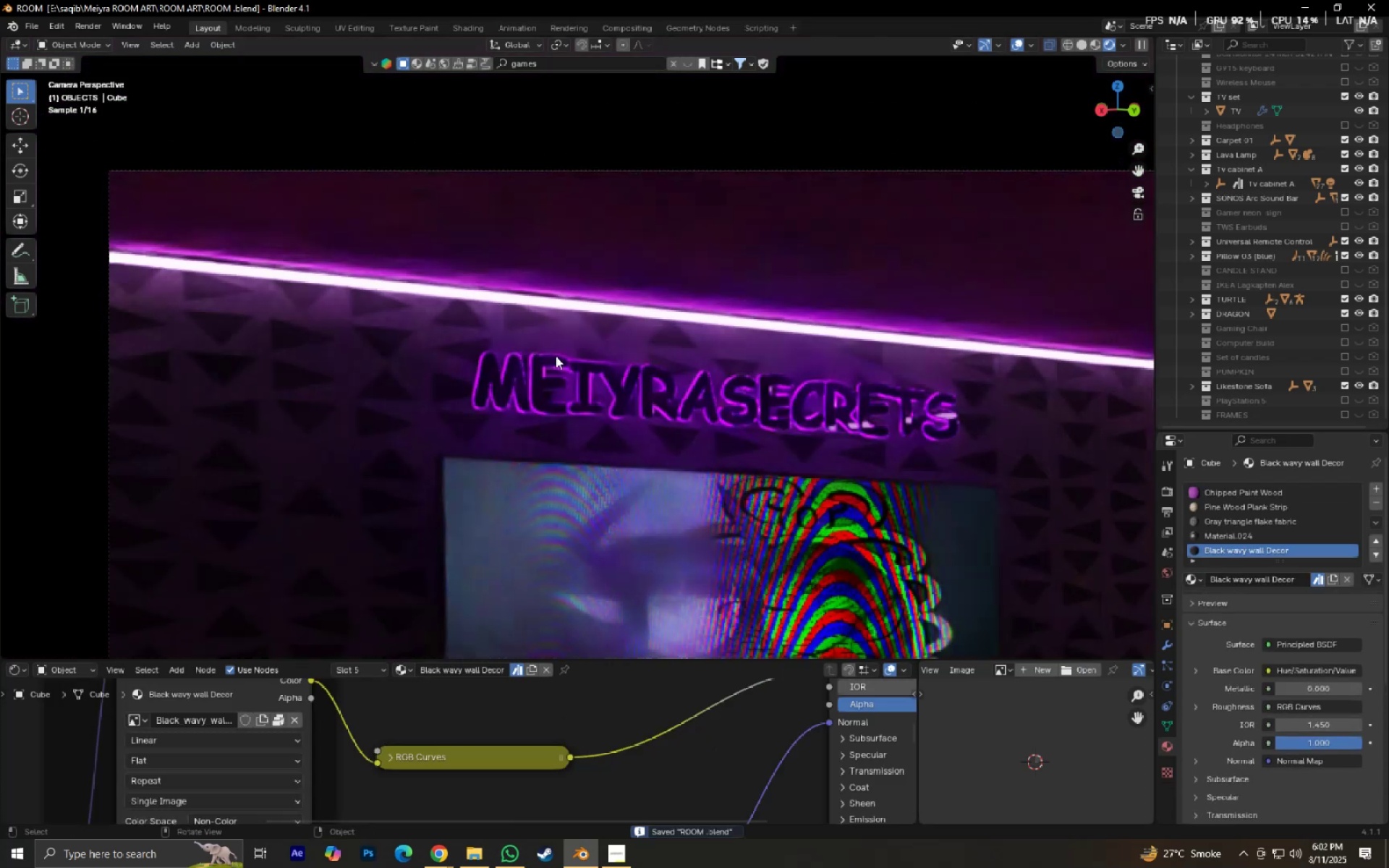 
key(Control+S)
 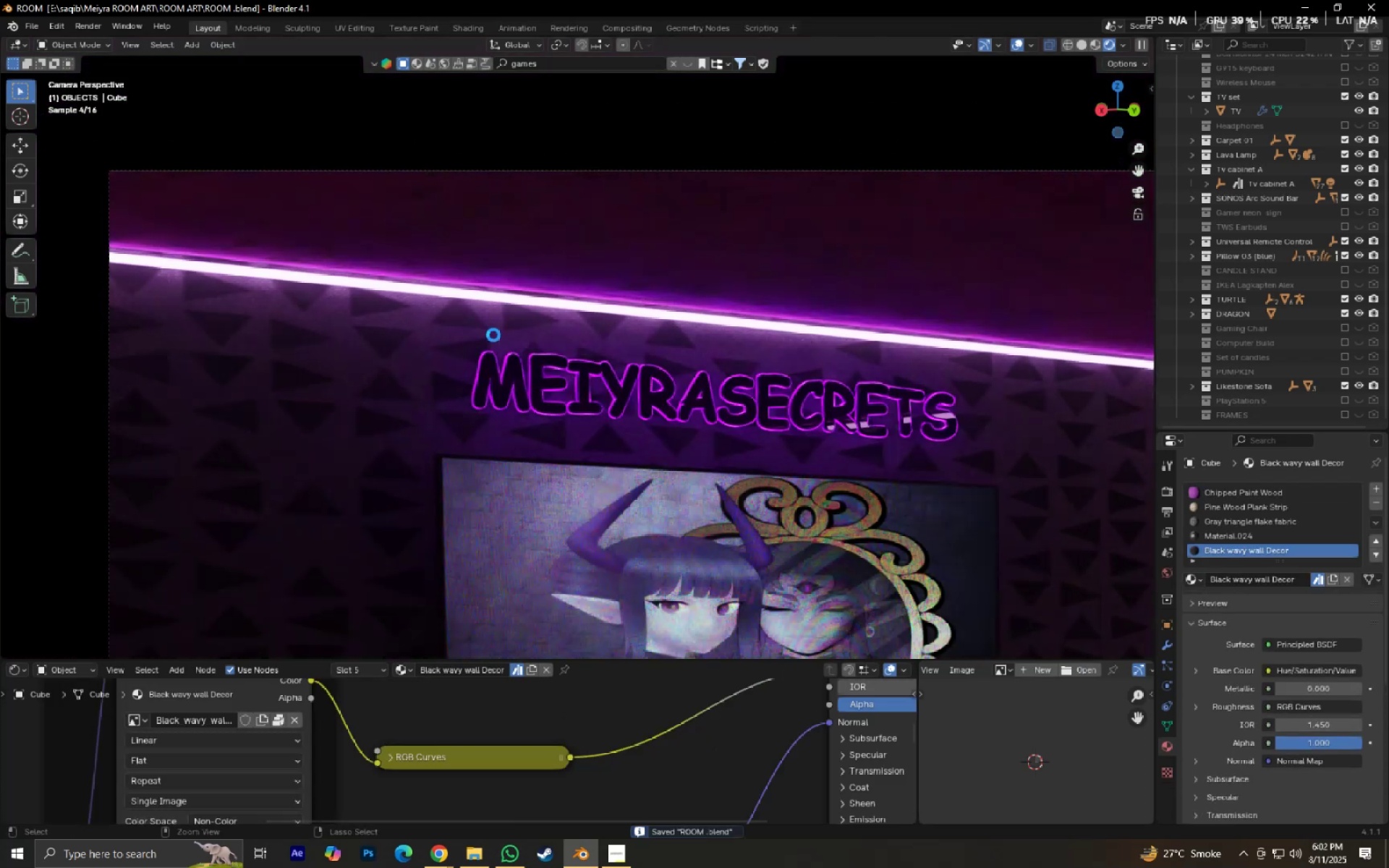 
hold_key(key=ShiftLeft, duration=0.35)
 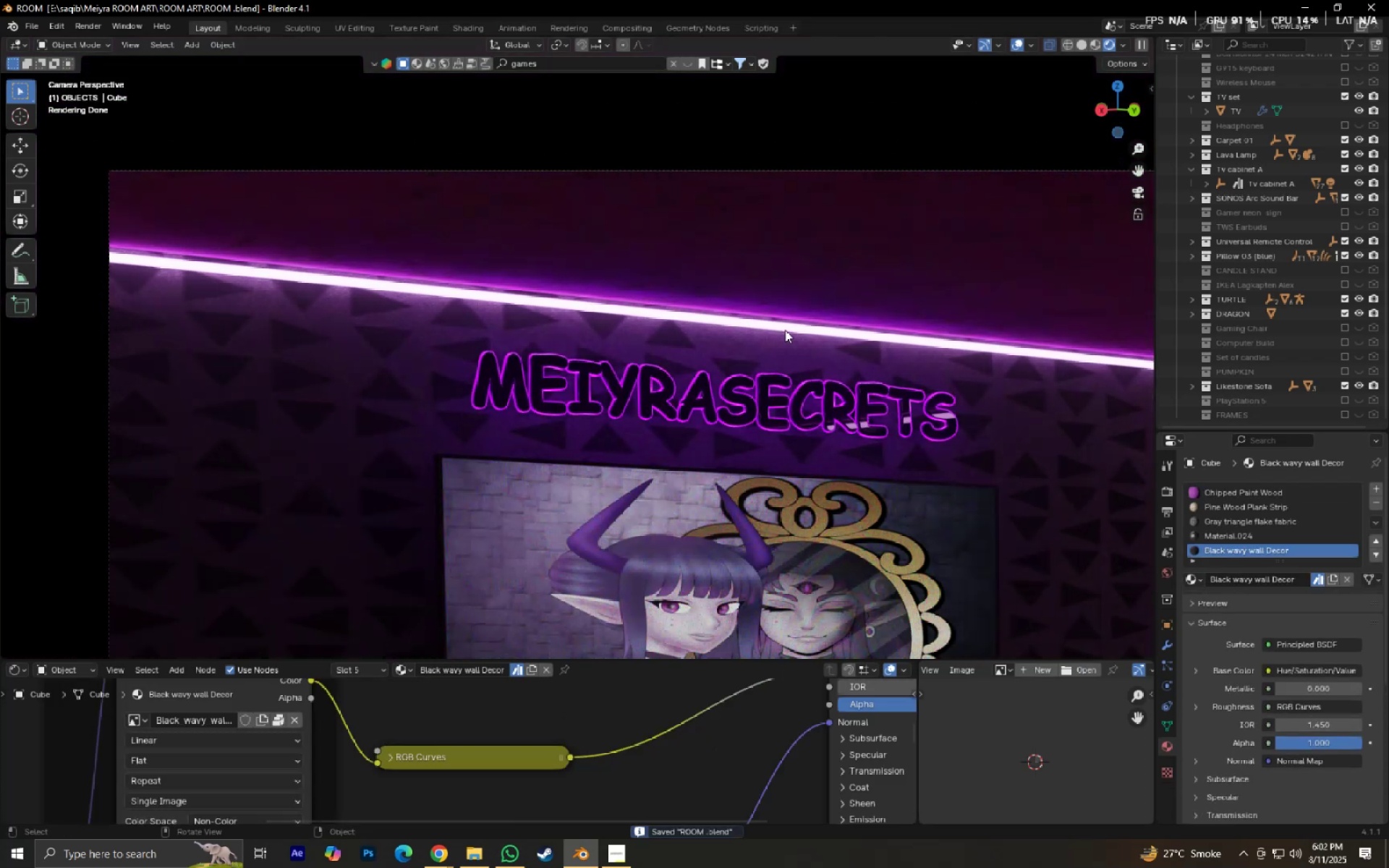 
left_click([786, 329])
 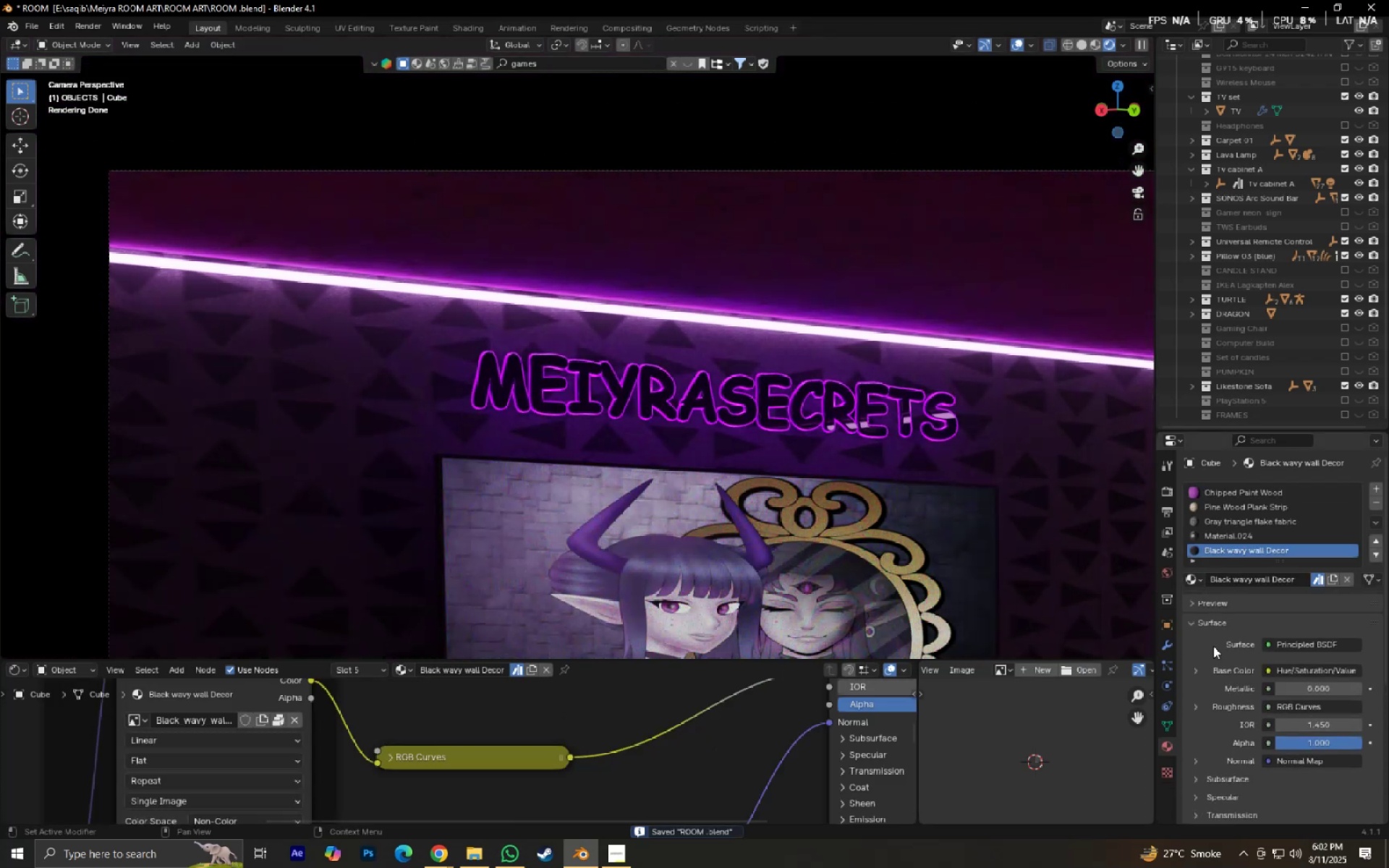 
mouse_move([1167, 649])
 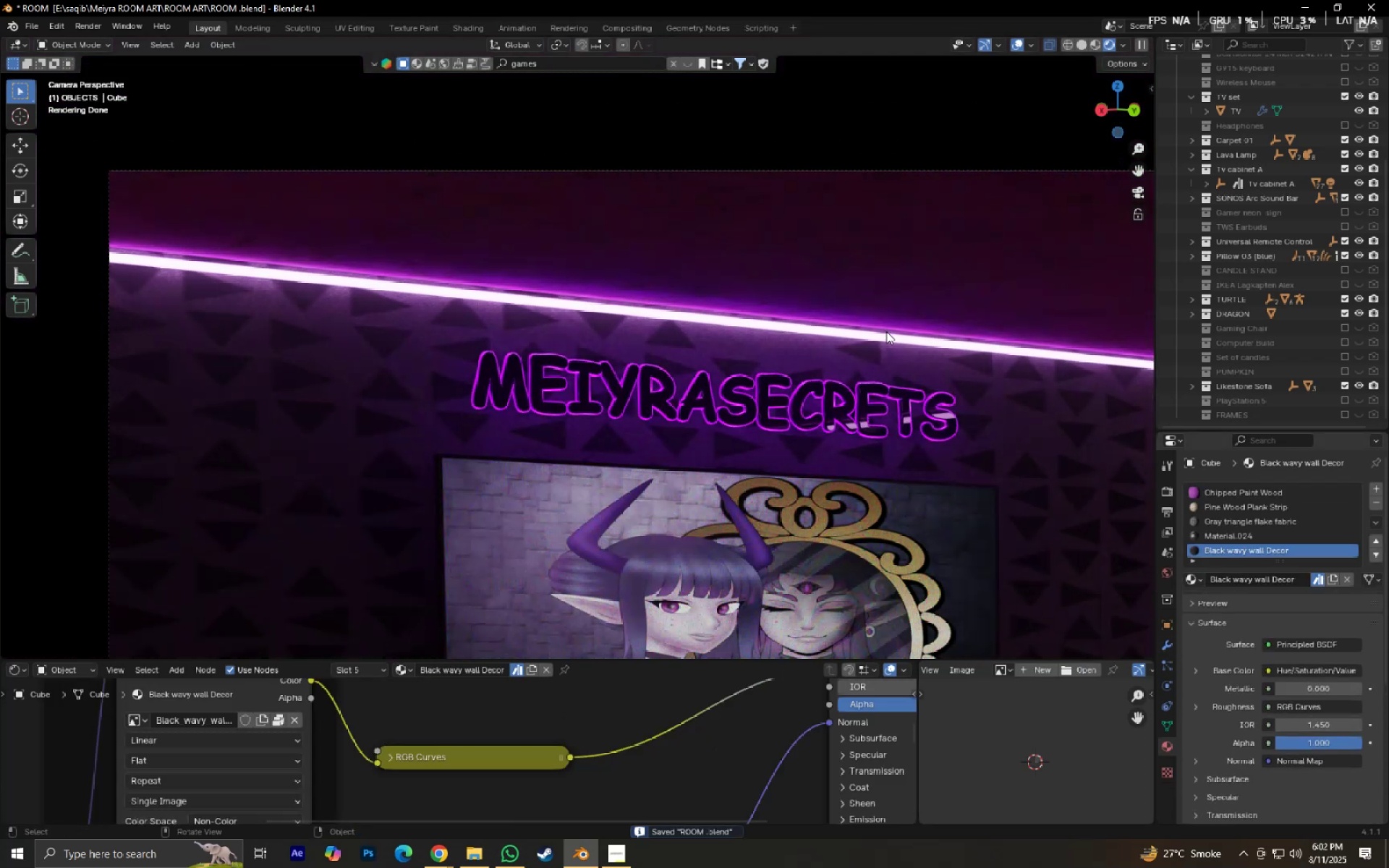 
left_click([886, 336])
 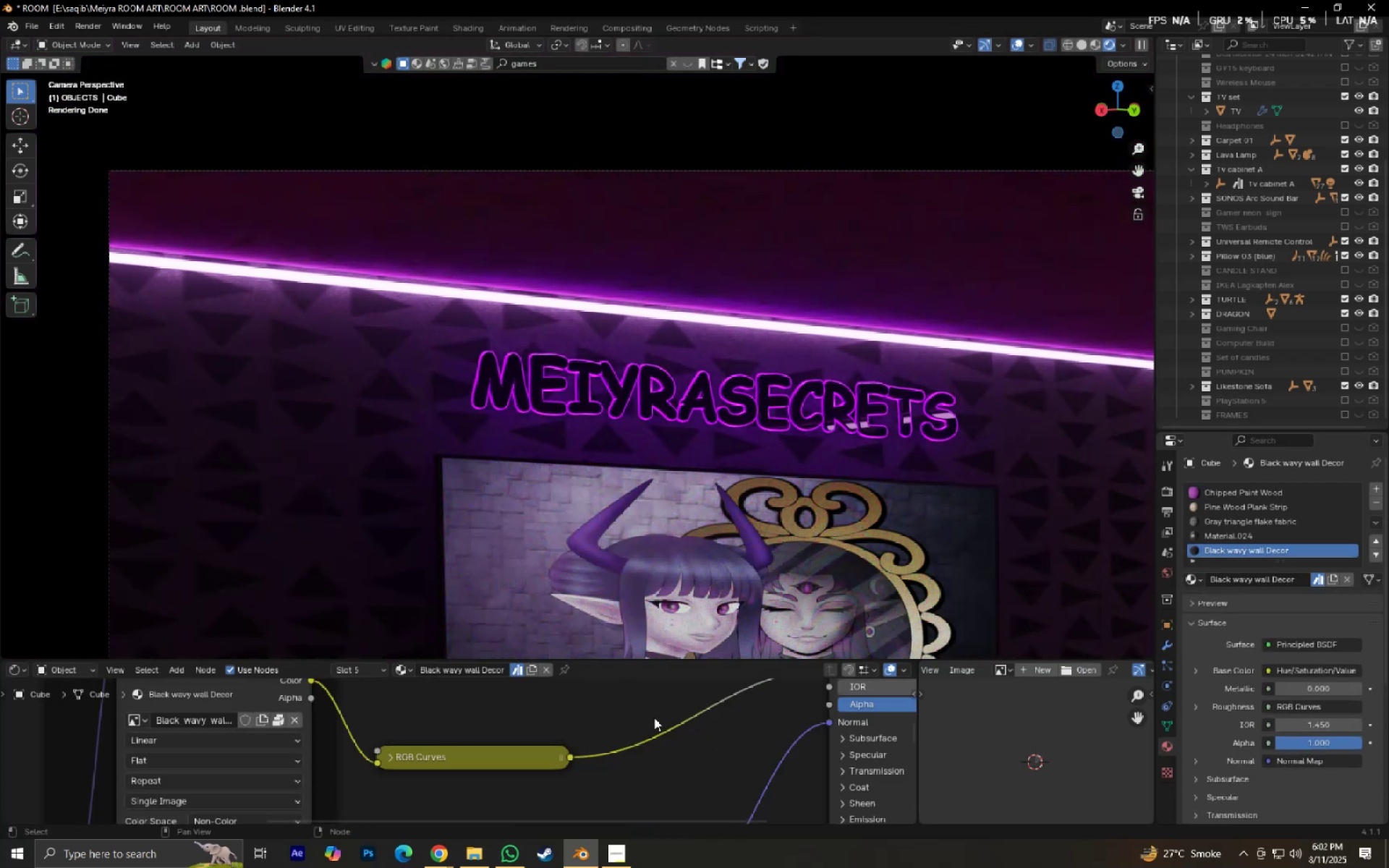 
scroll: coordinate [718, 783], scroll_direction: down, amount: 6.0
 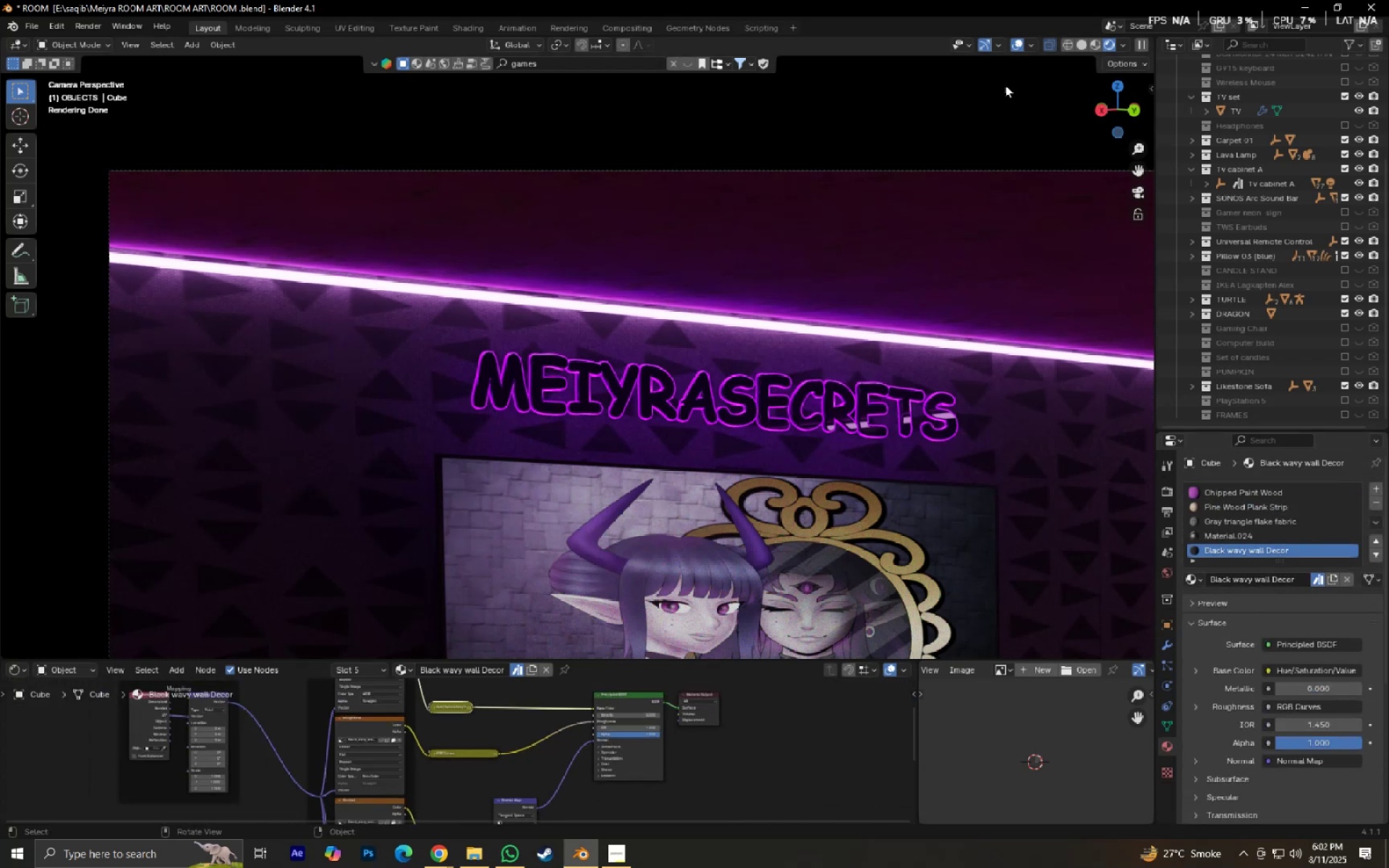 
left_click([864, 330])
 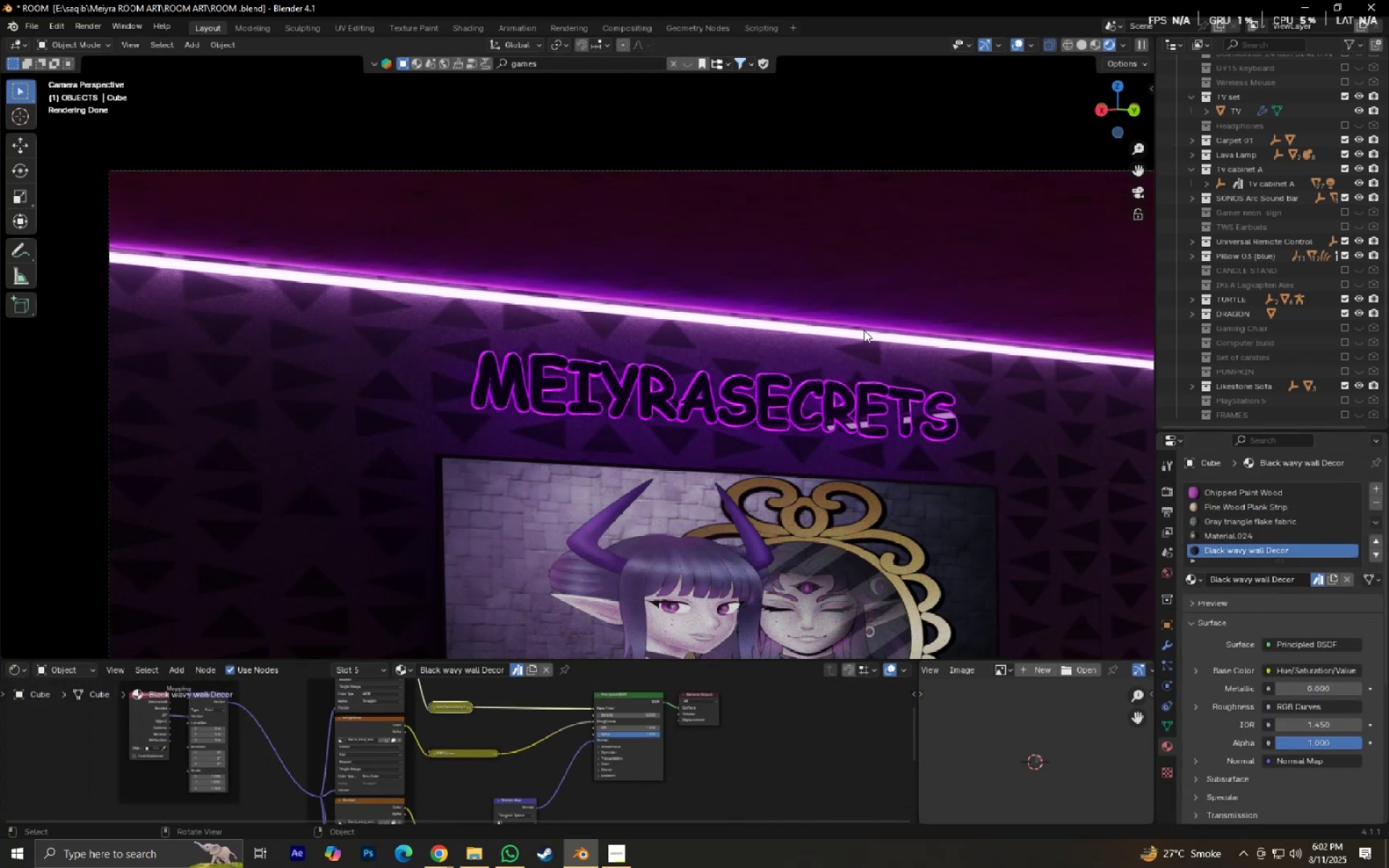 
left_click([864, 330])
 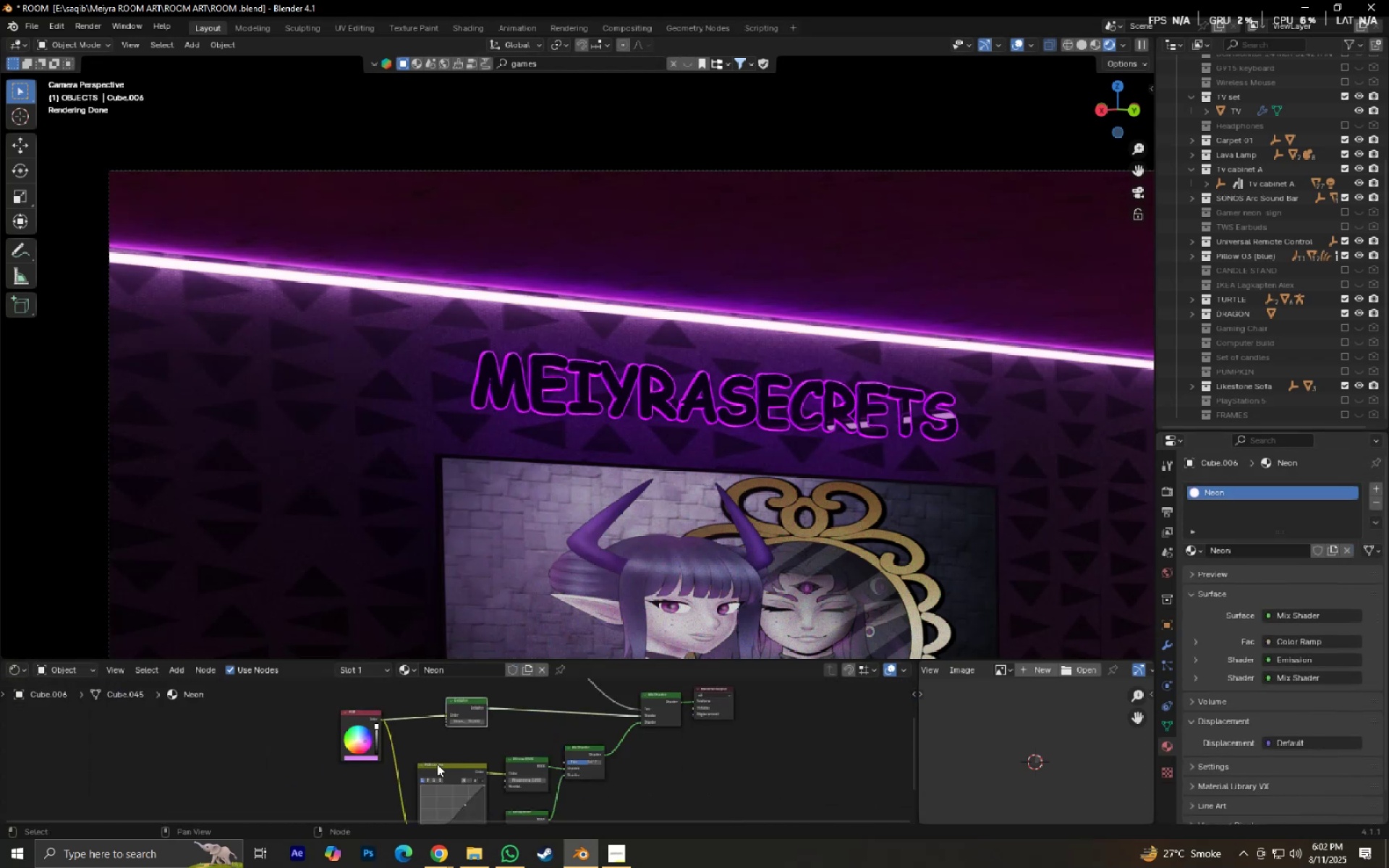 
scroll: coordinate [475, 786], scroll_direction: up, amount: 14.0
 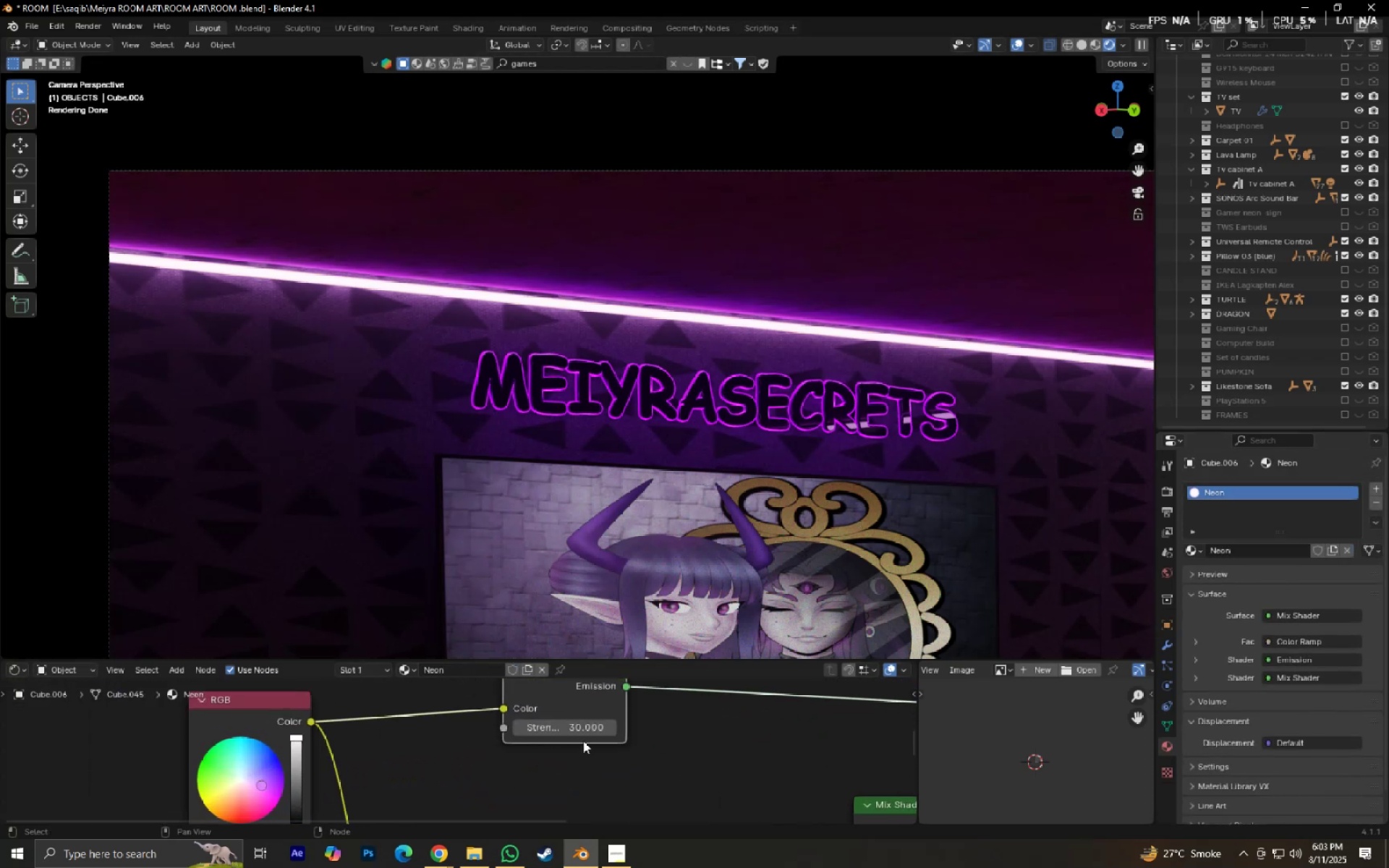 
double_click([583, 731])
 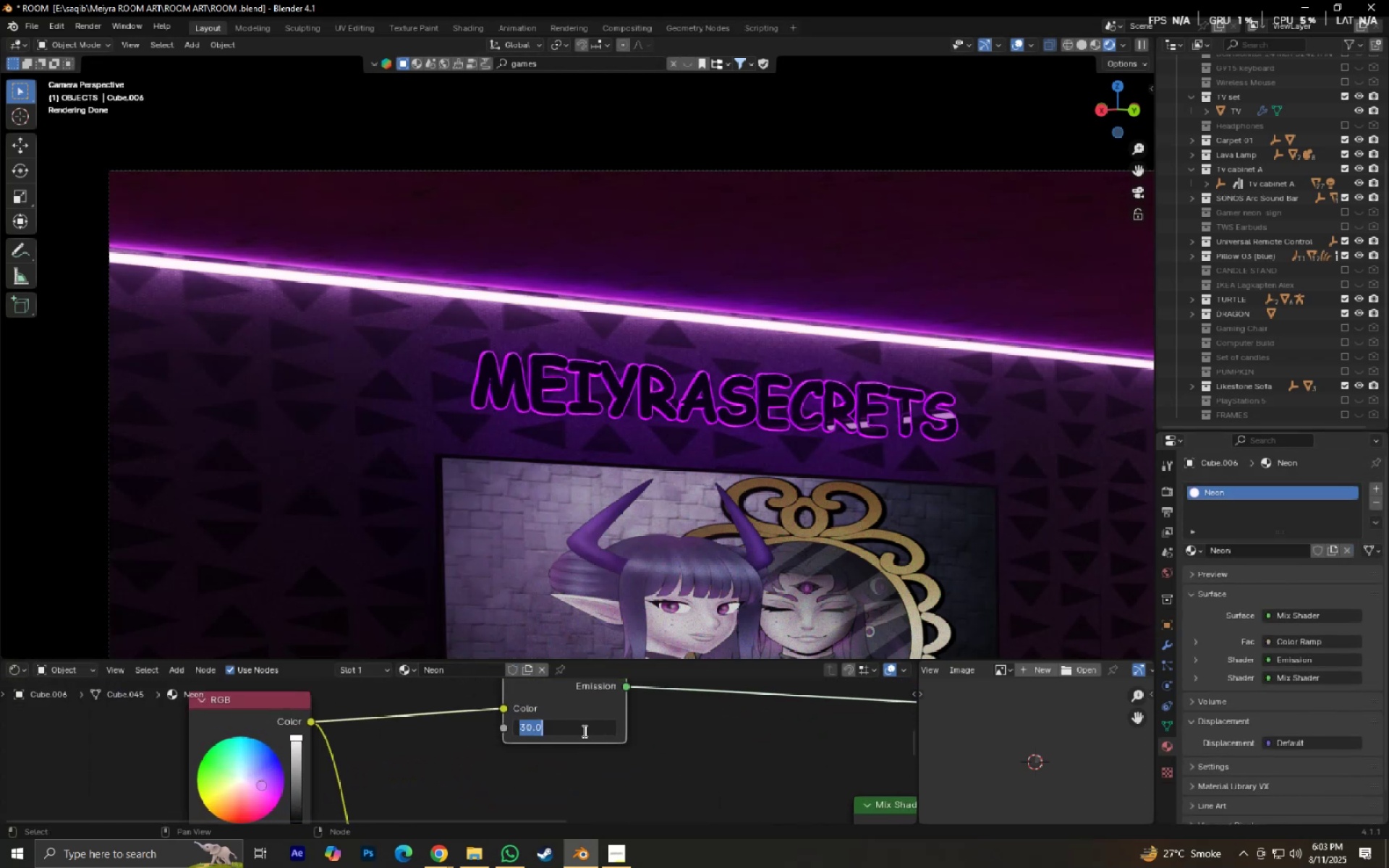 
key(Numpad3)
 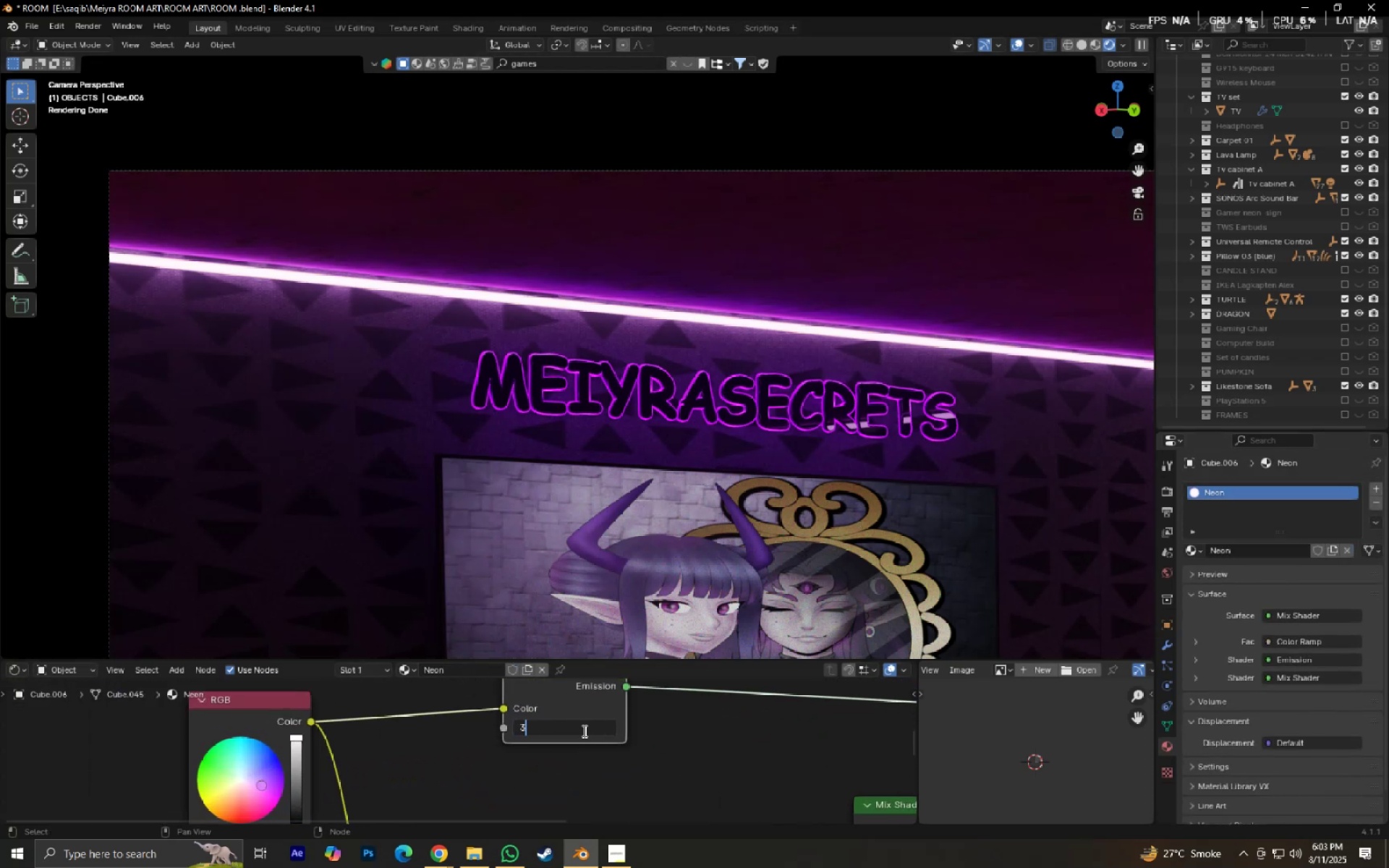 
key(Numpad5)
 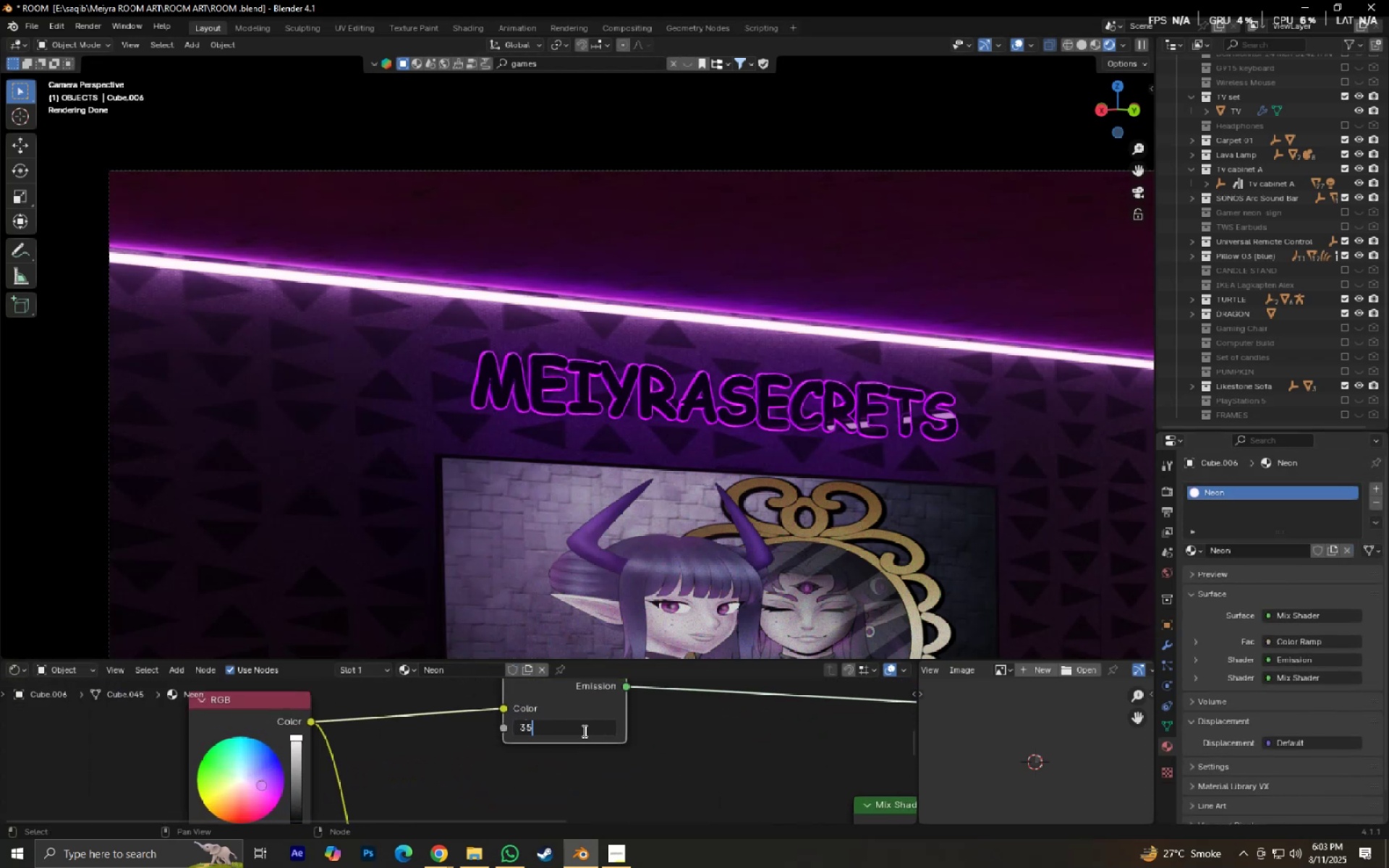 
key(NumpadEnter)
 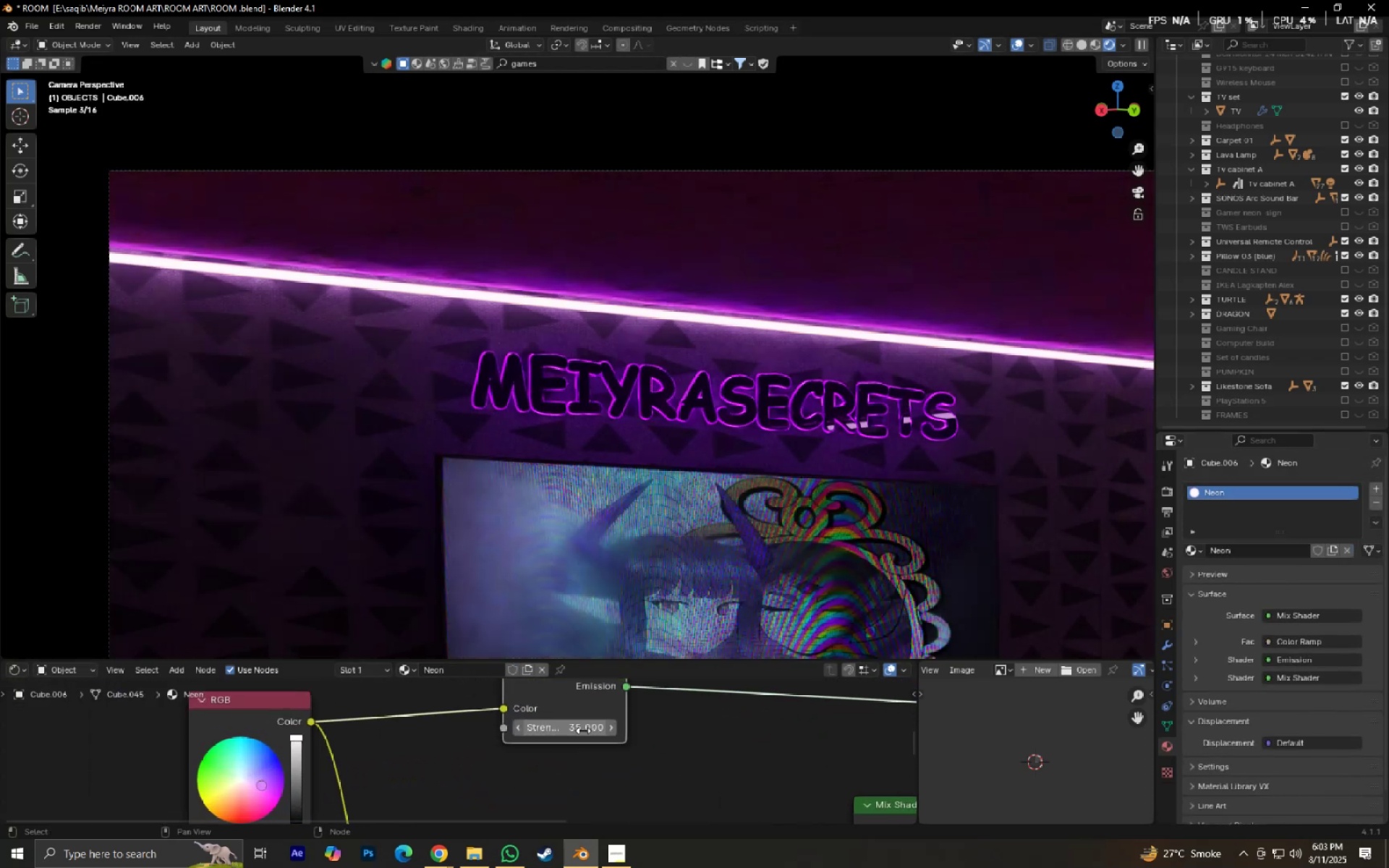 
key(Control+S)
 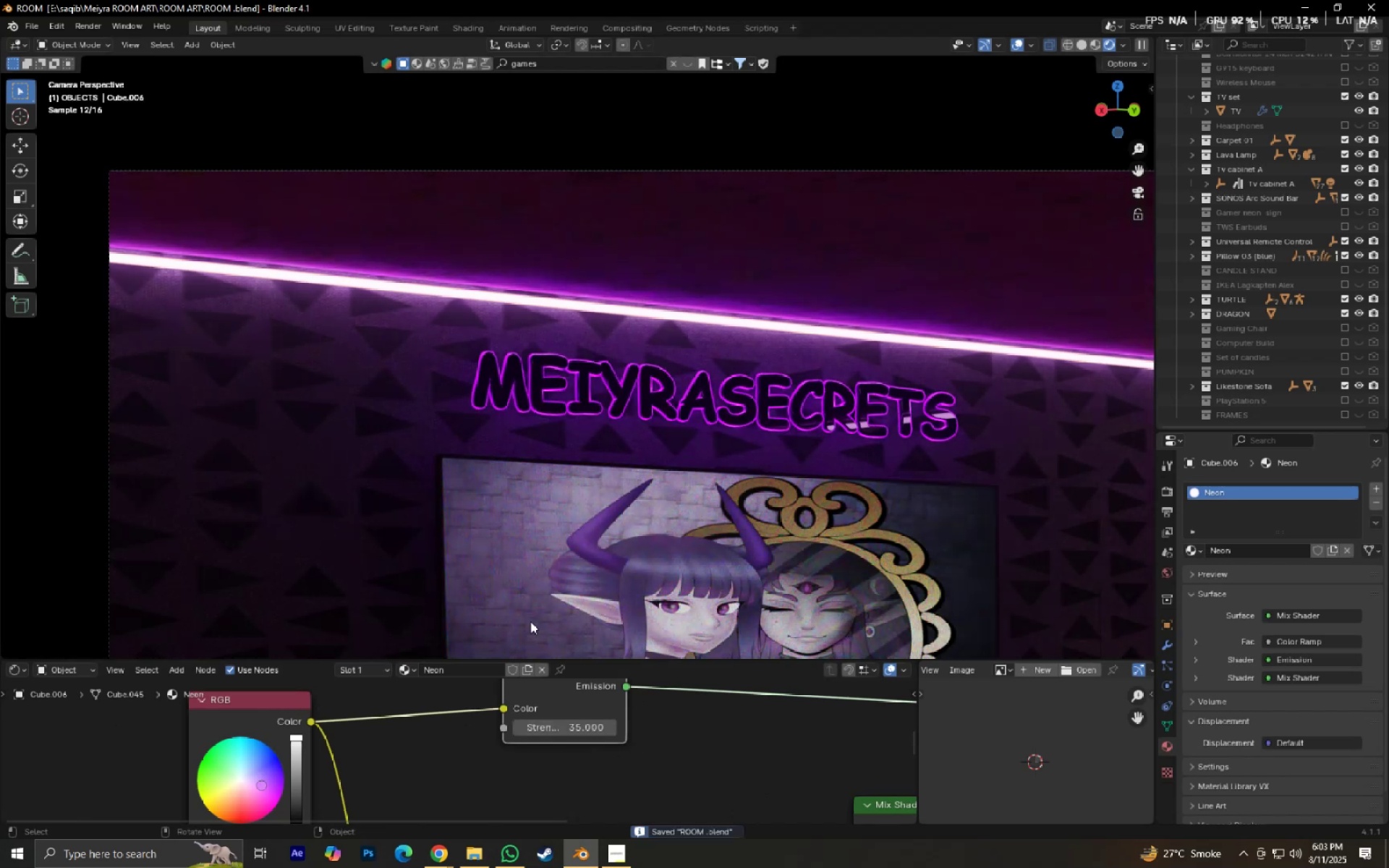 
scroll: coordinate [759, 519], scroll_direction: down, amount: 4.0
 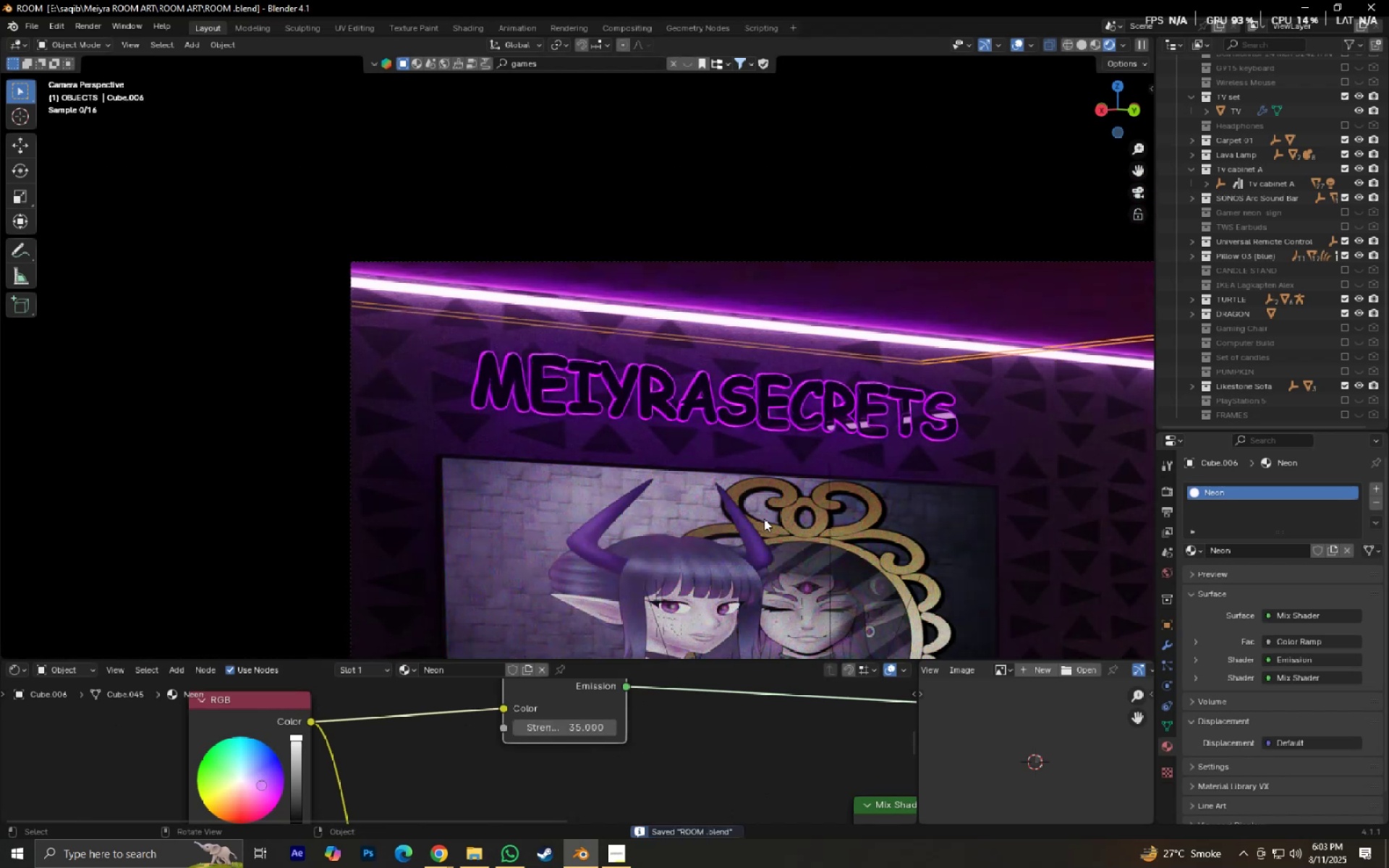 
hold_key(key=ShiftLeft, duration=0.63)
 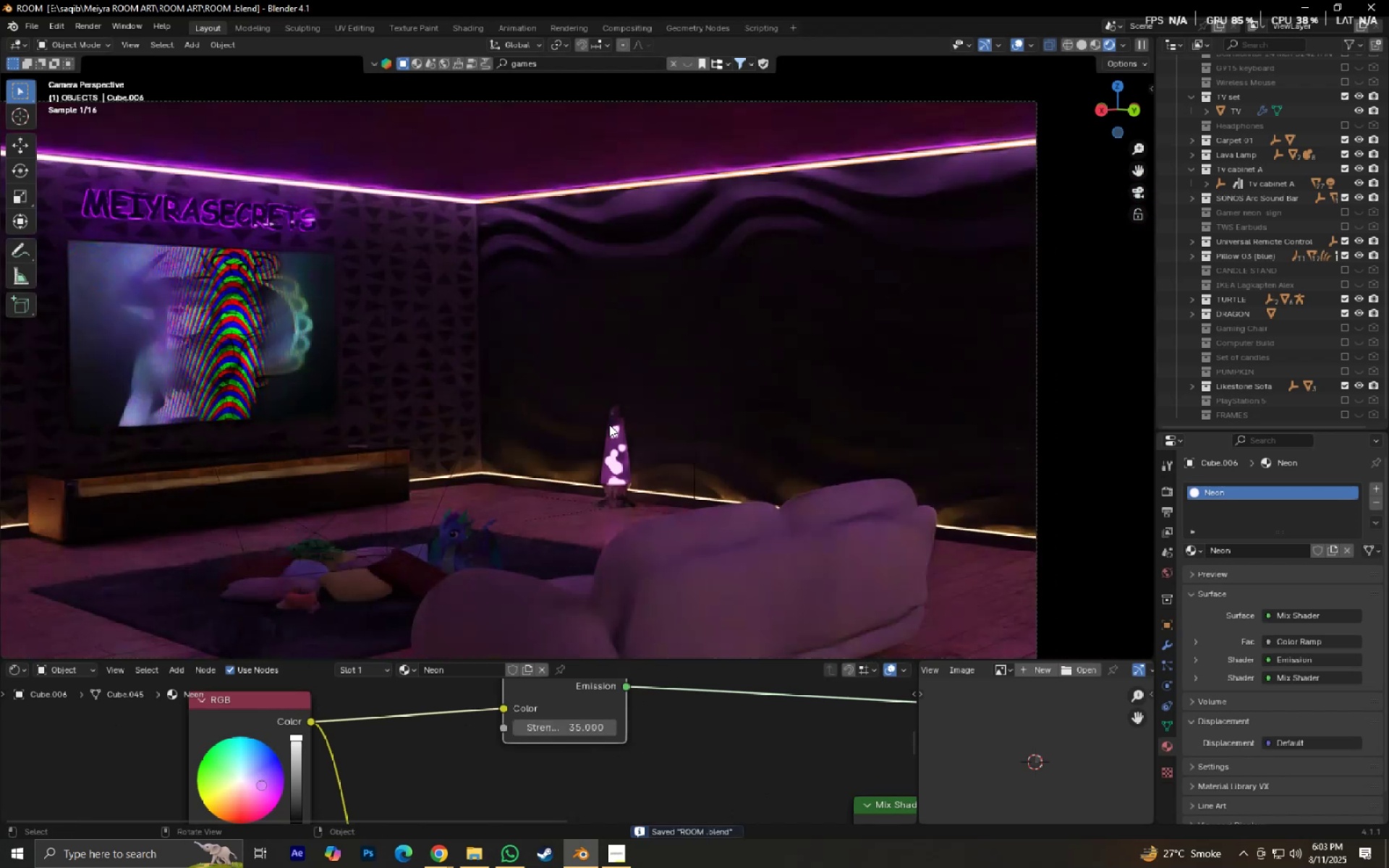 
hold_key(key=ShiftLeft, duration=0.4)
 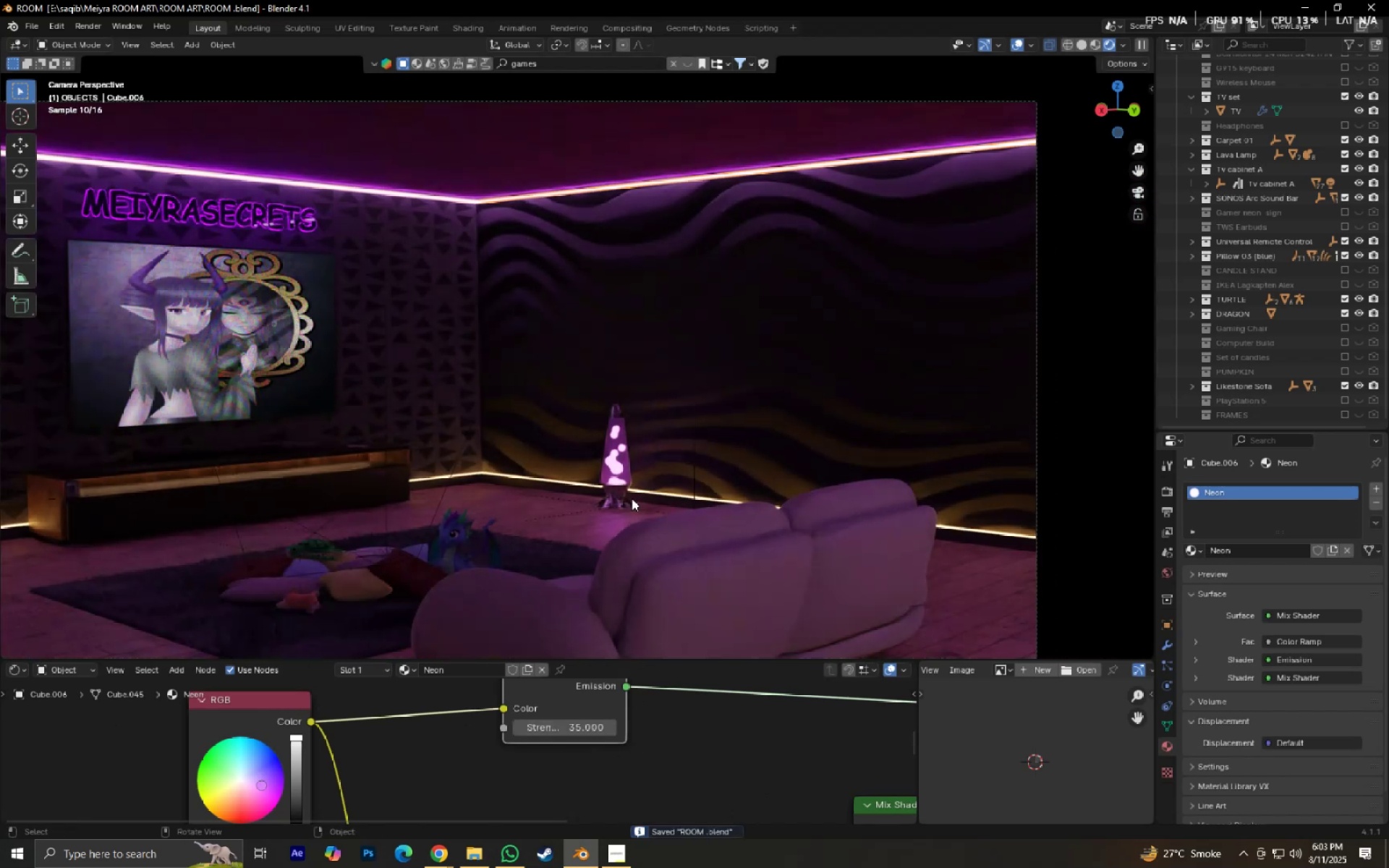 
hold_key(key=ShiftLeft, duration=1.41)
 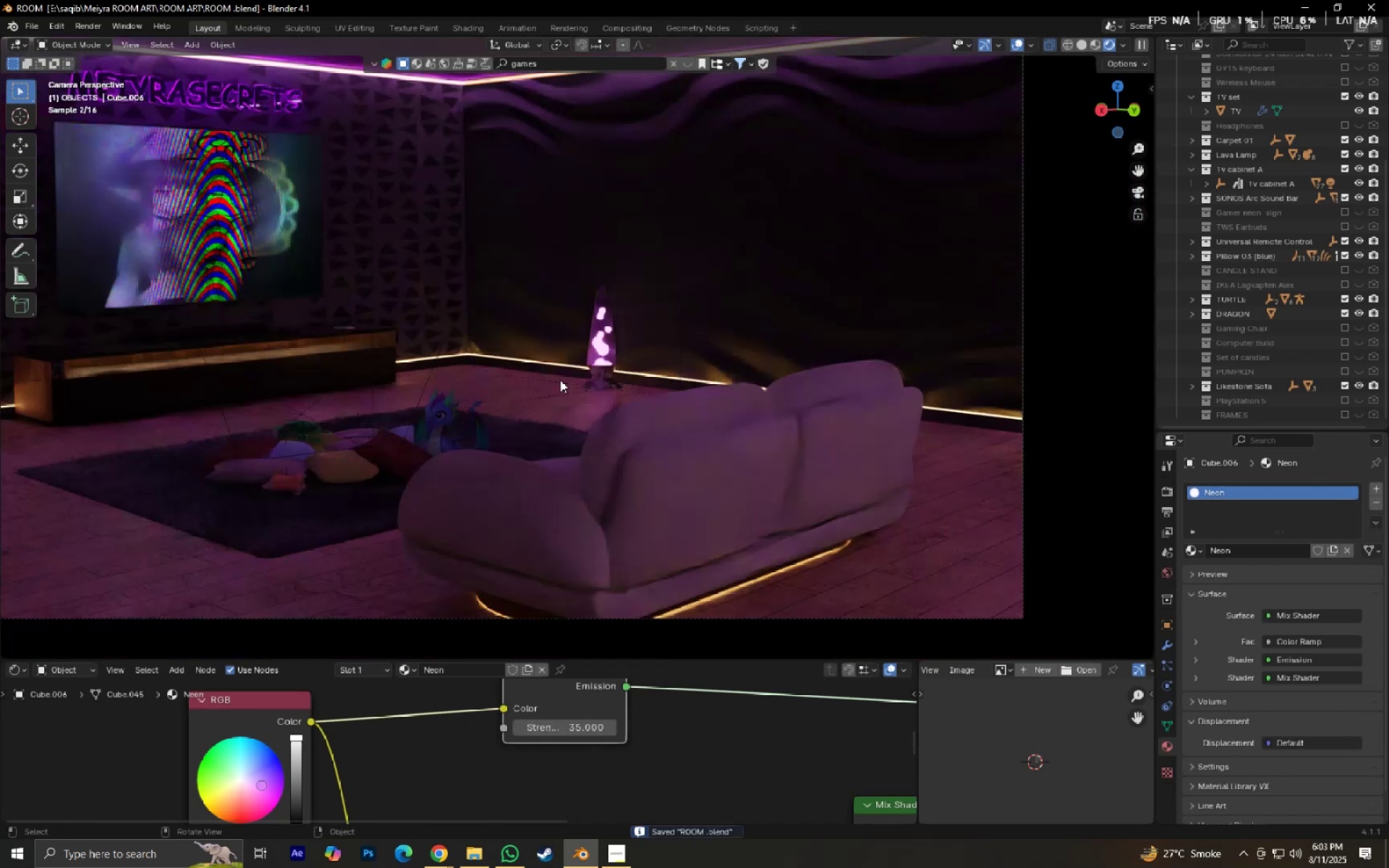 
hold_key(key=ShiftLeft, duration=1.53)
 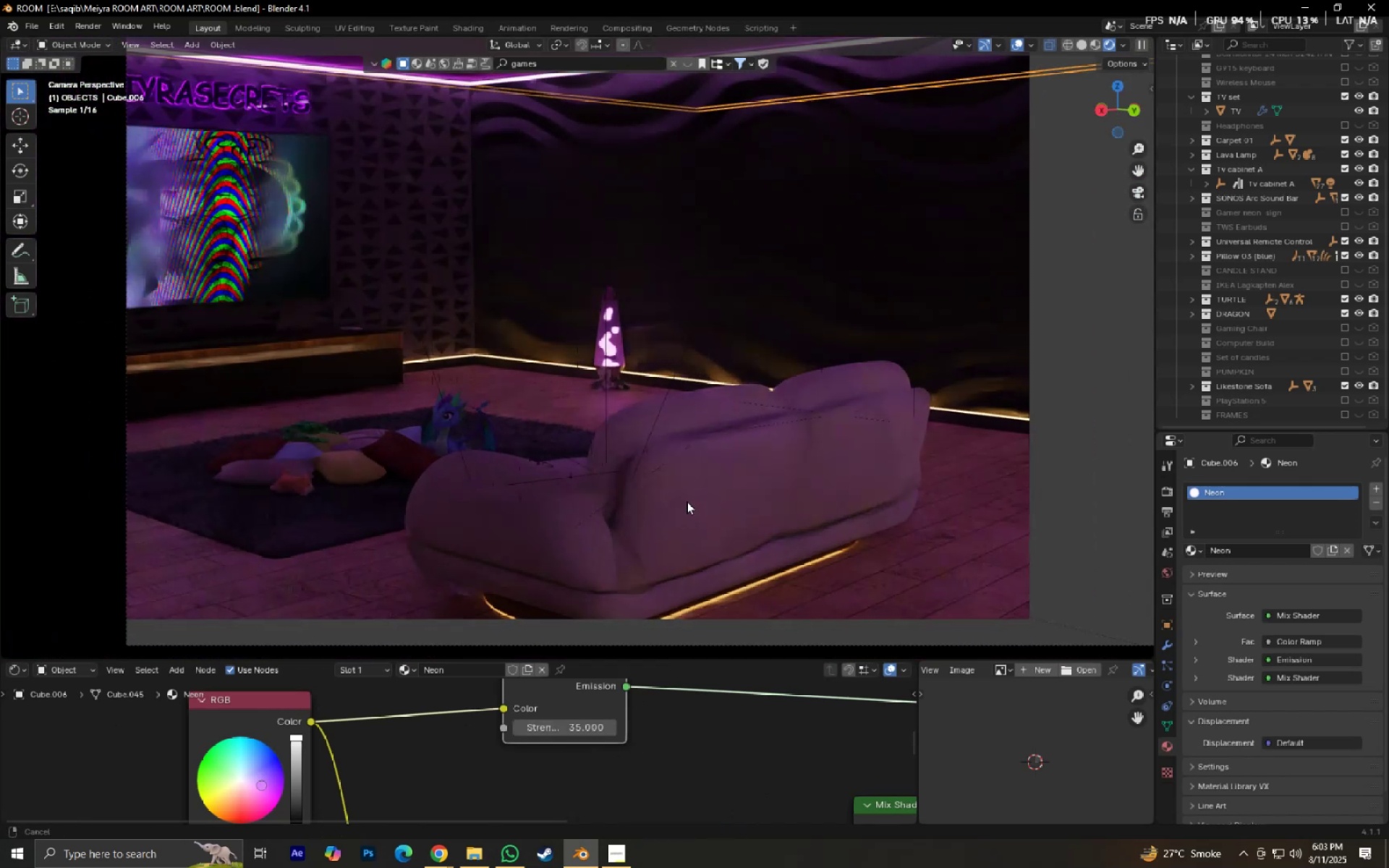 
key(Shift+ShiftLeft)
 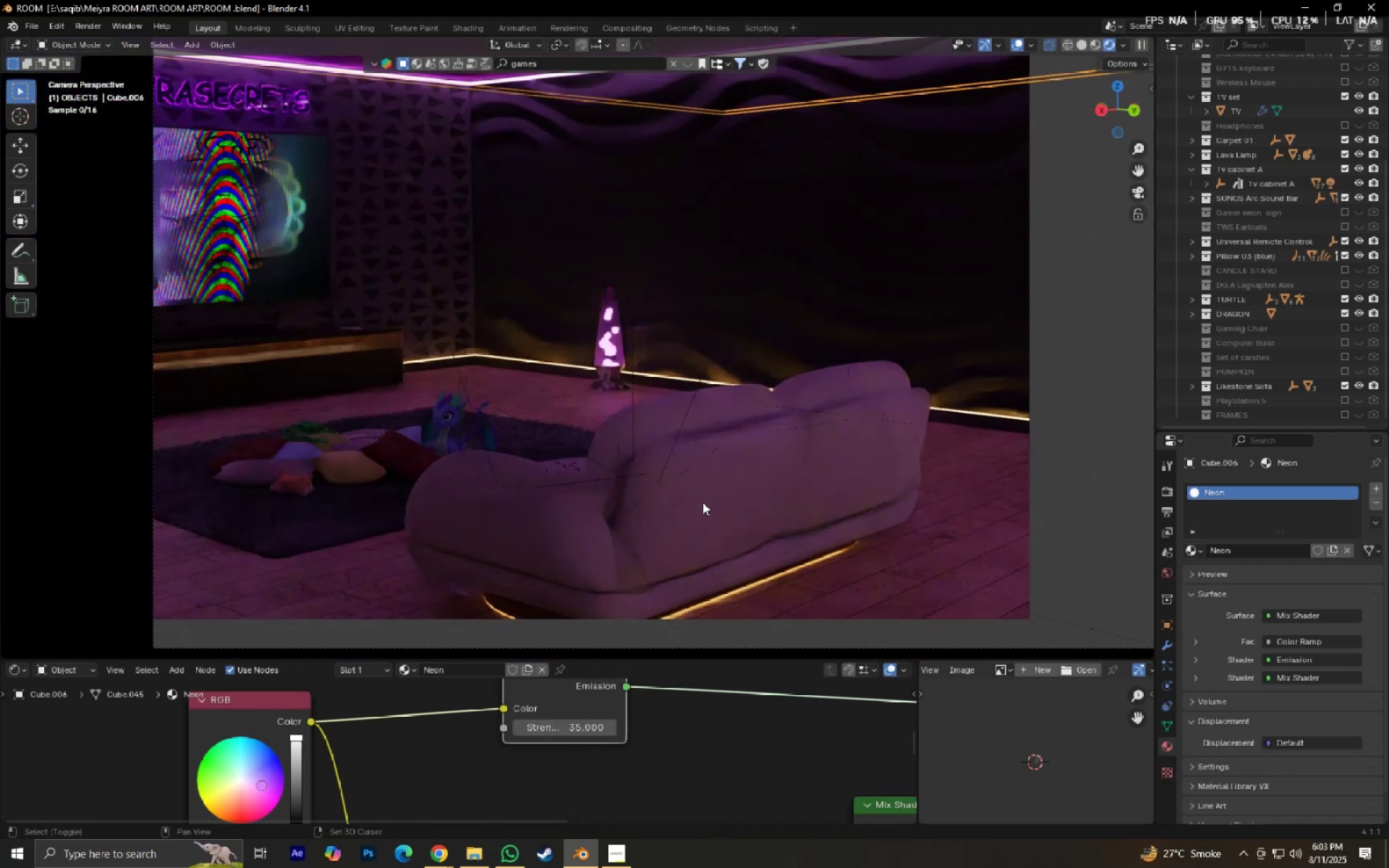 
key(Shift+ShiftLeft)
 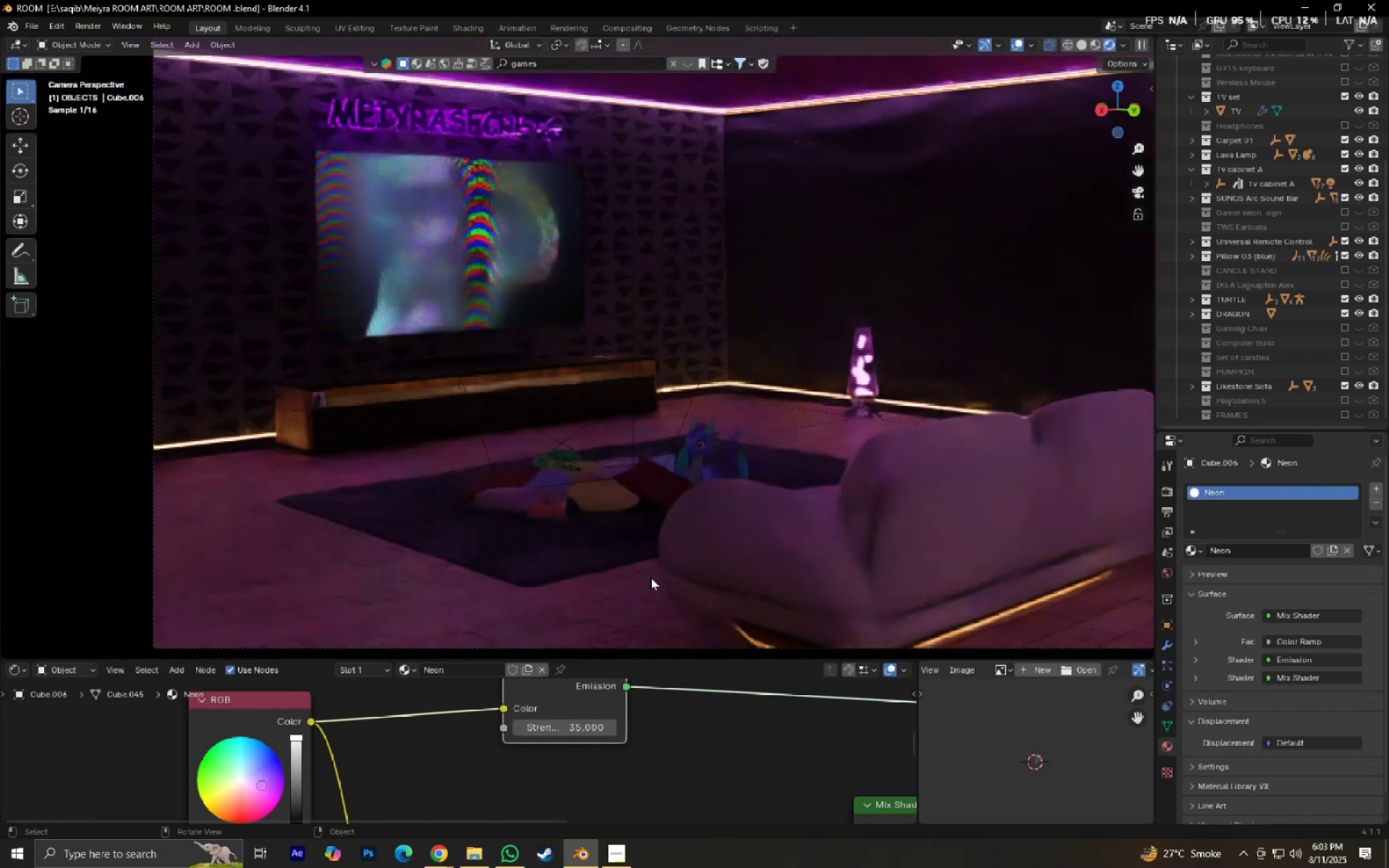 
scroll: coordinate [649, 580], scroll_direction: up, amount: 4.0
 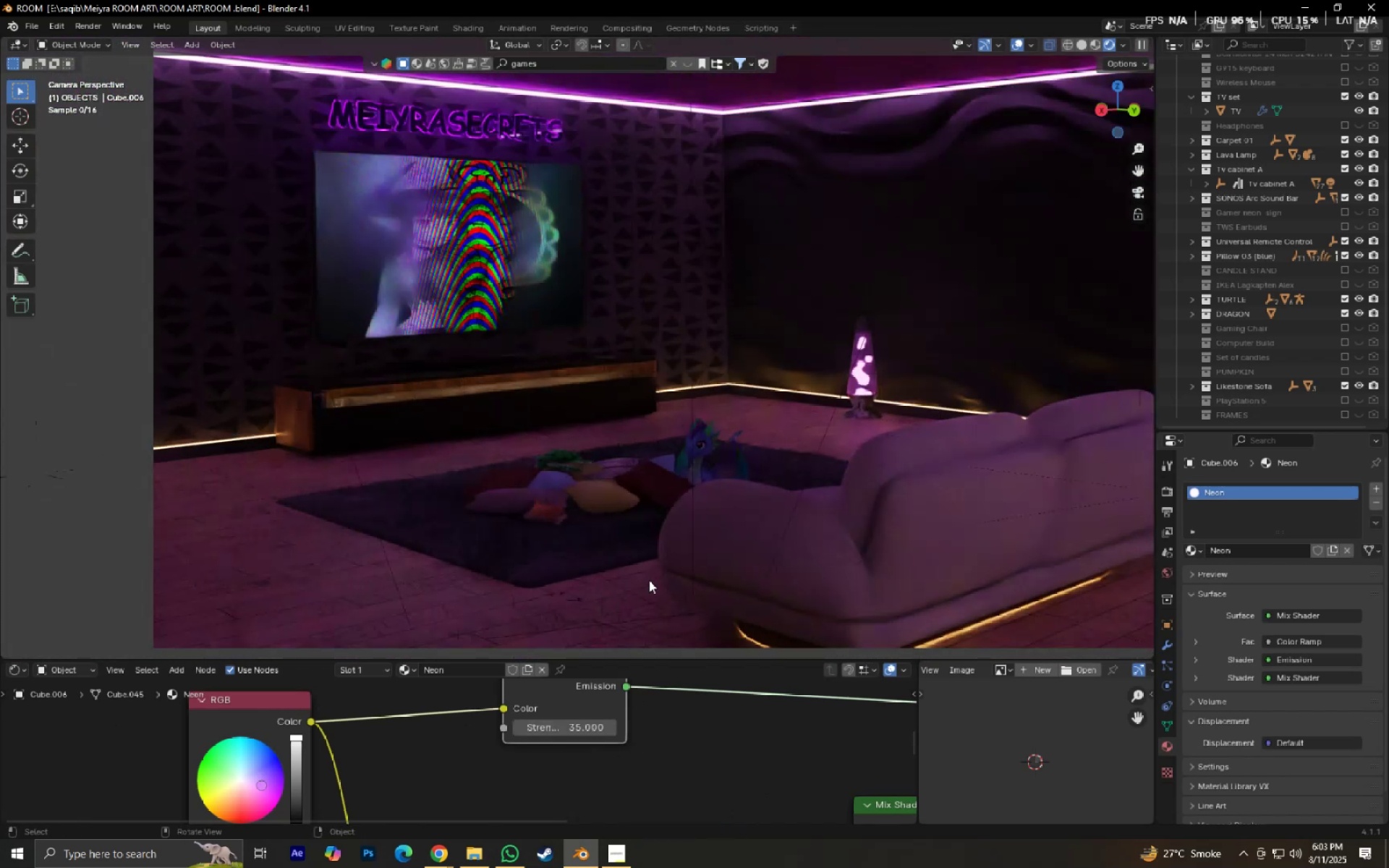 
hold_key(key=ShiftLeft, duration=0.55)
 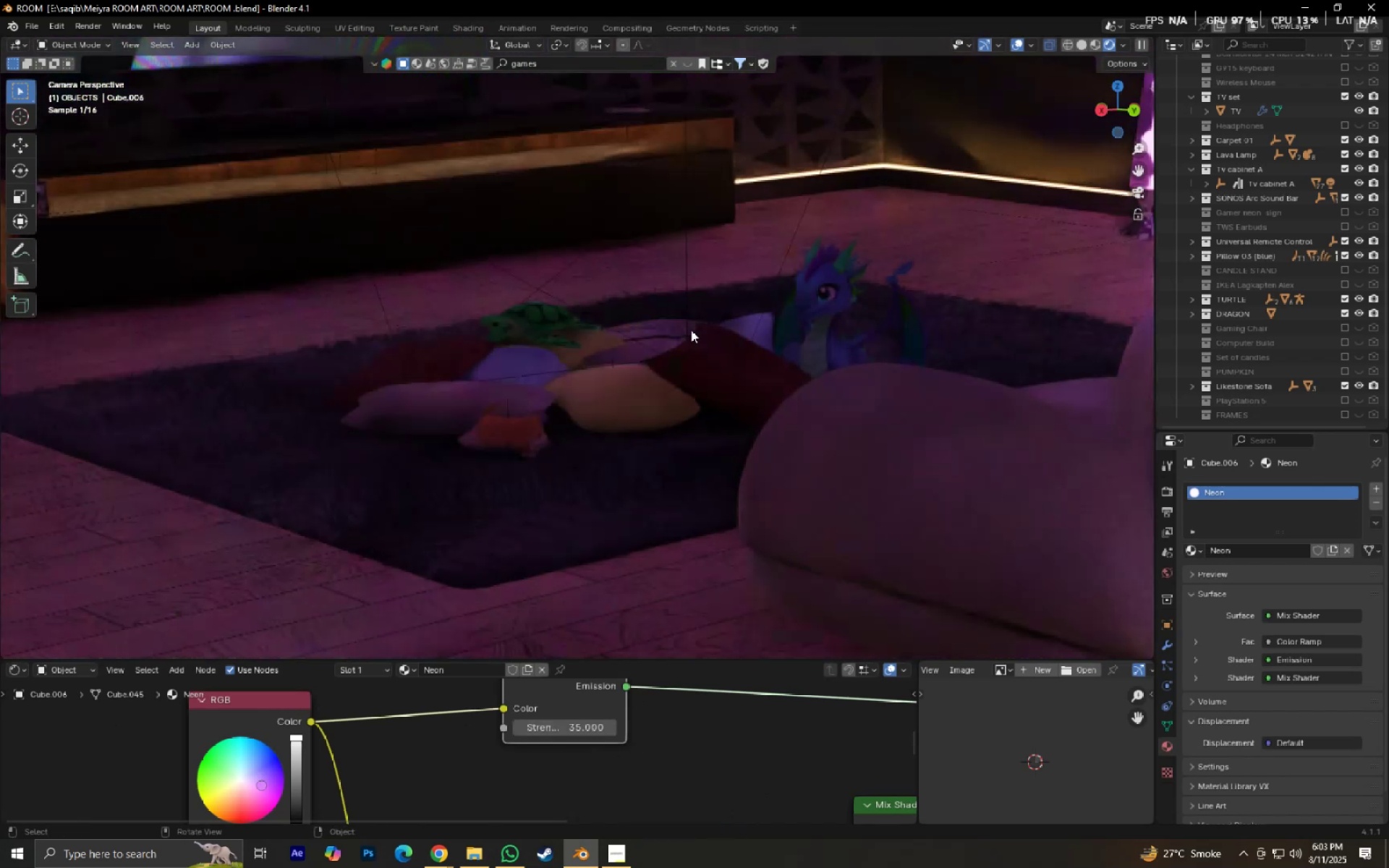 
scroll: coordinate [714, 432], scroll_direction: up, amount: 5.0
 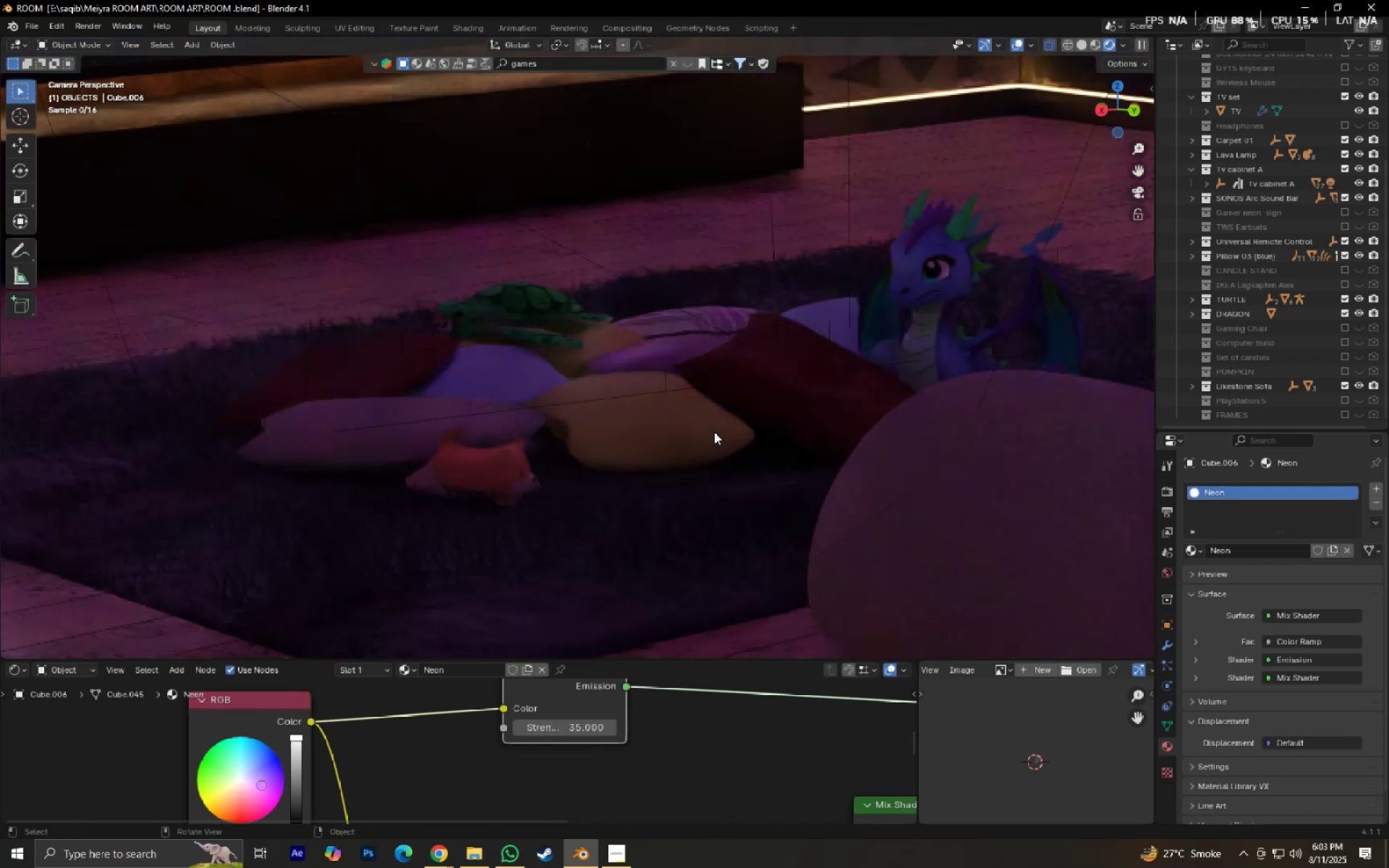 
hold_key(key=ShiftLeft, duration=0.57)
 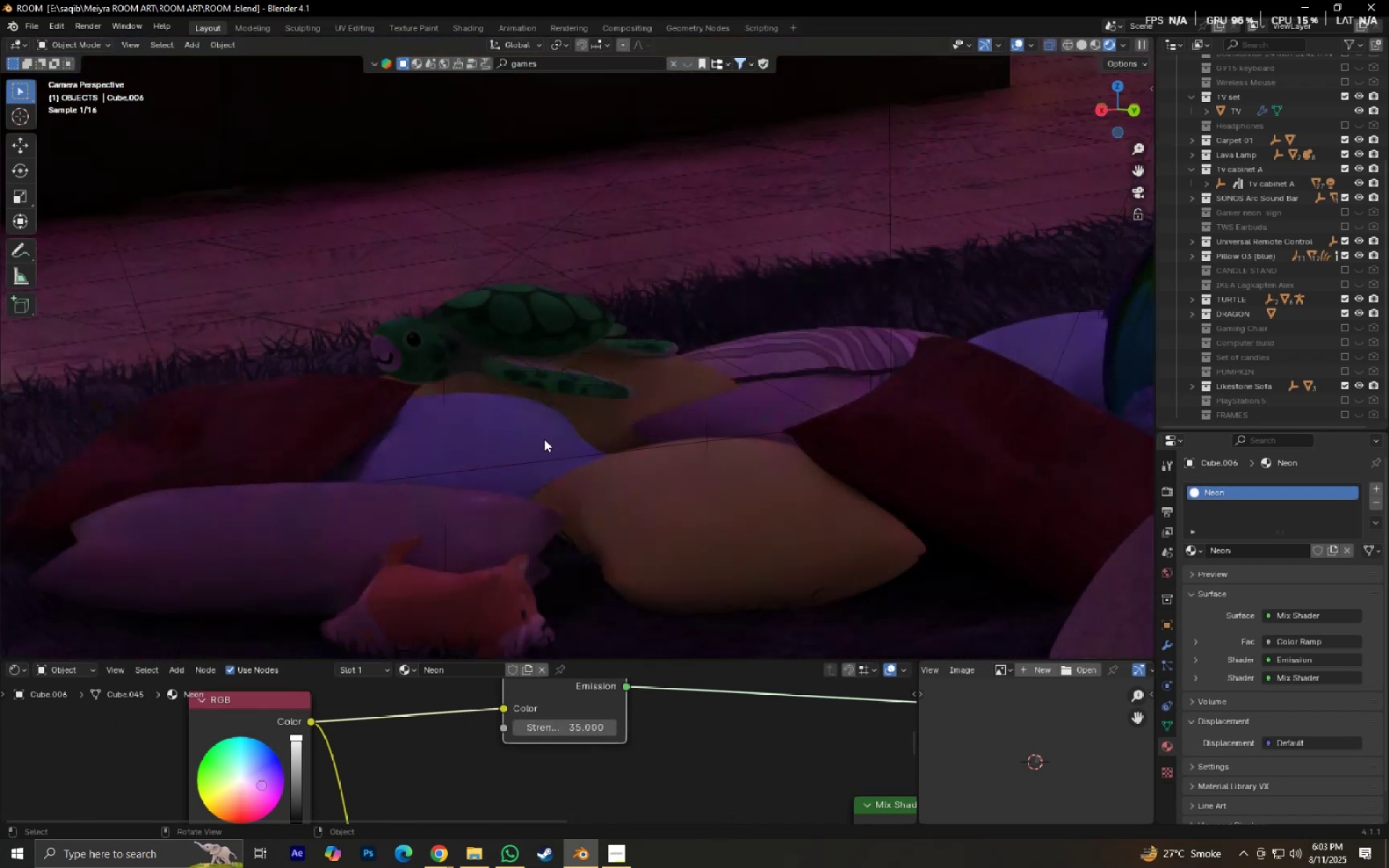 
scroll: coordinate [549, 445], scroll_direction: up, amount: 4.0
 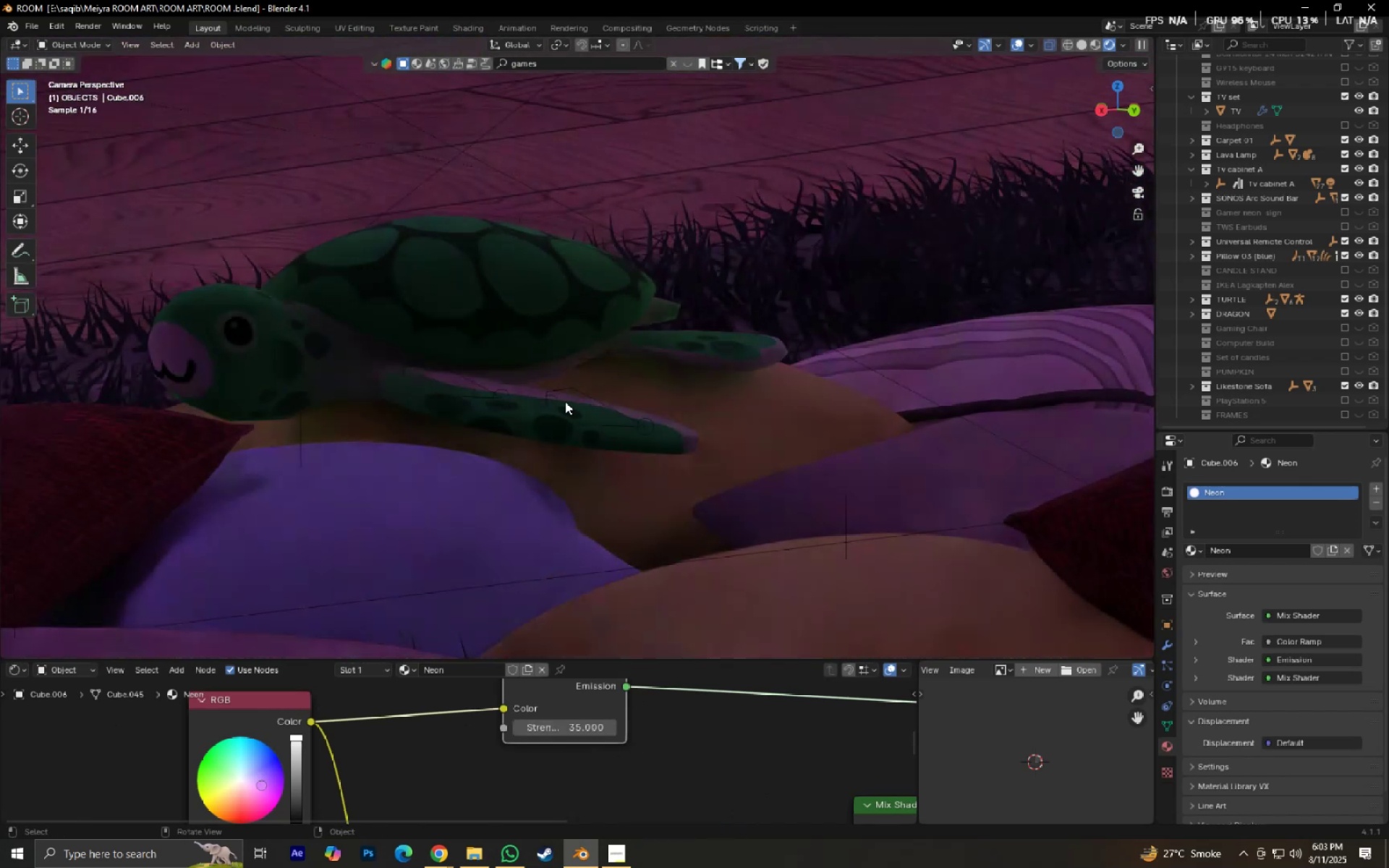 
left_click([563, 391])
 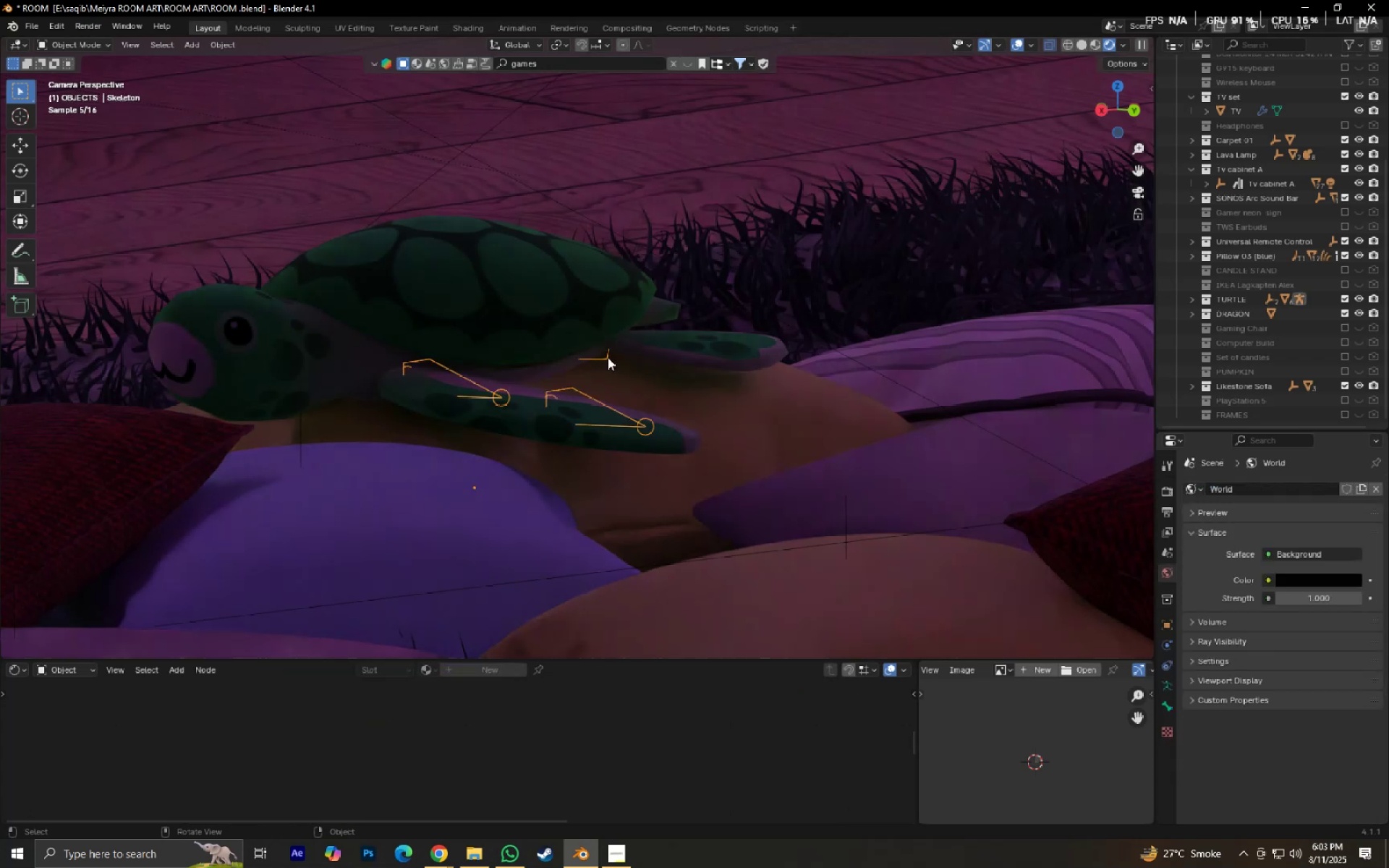 
type(gz)
 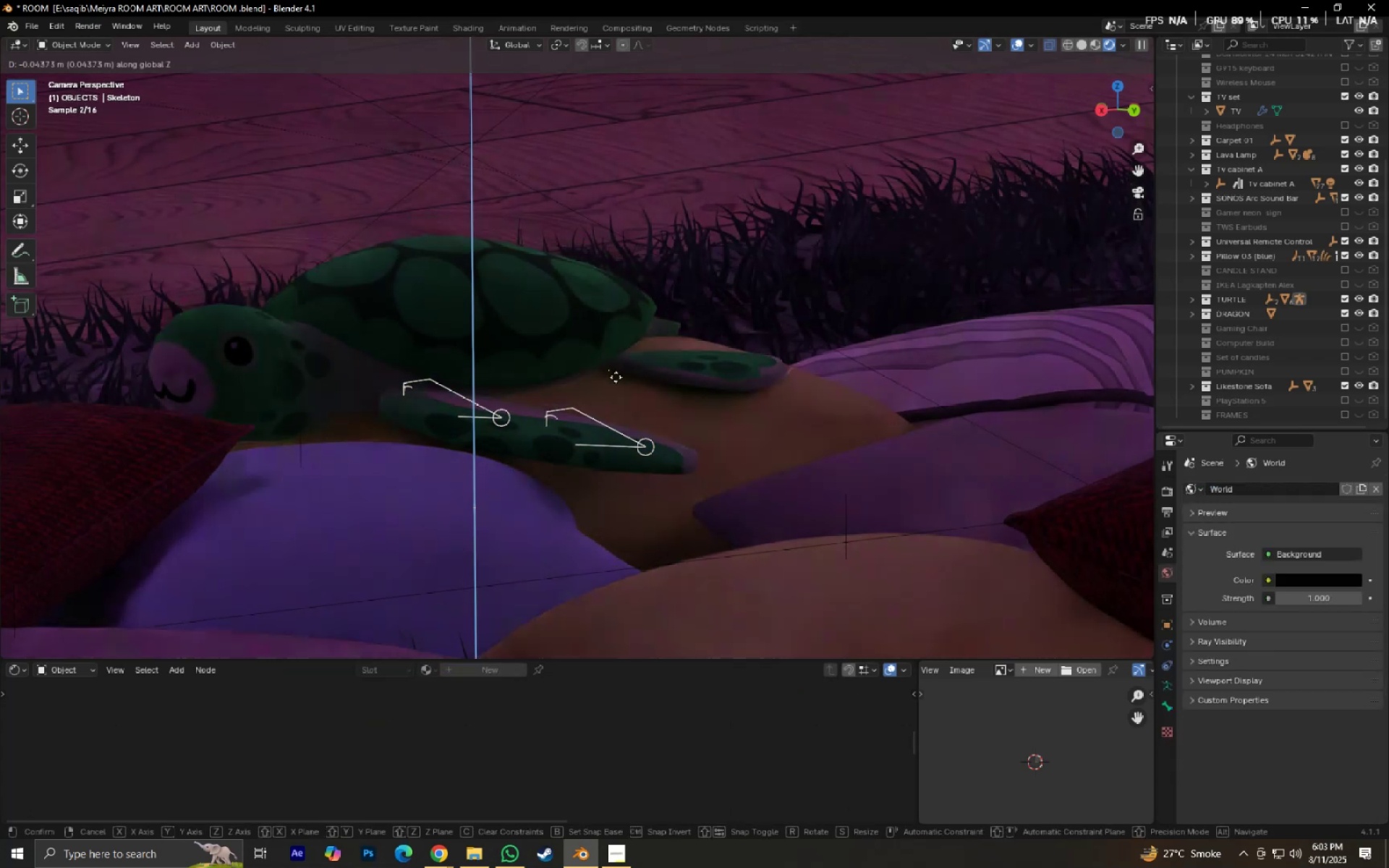 
right_click([616, 377])
 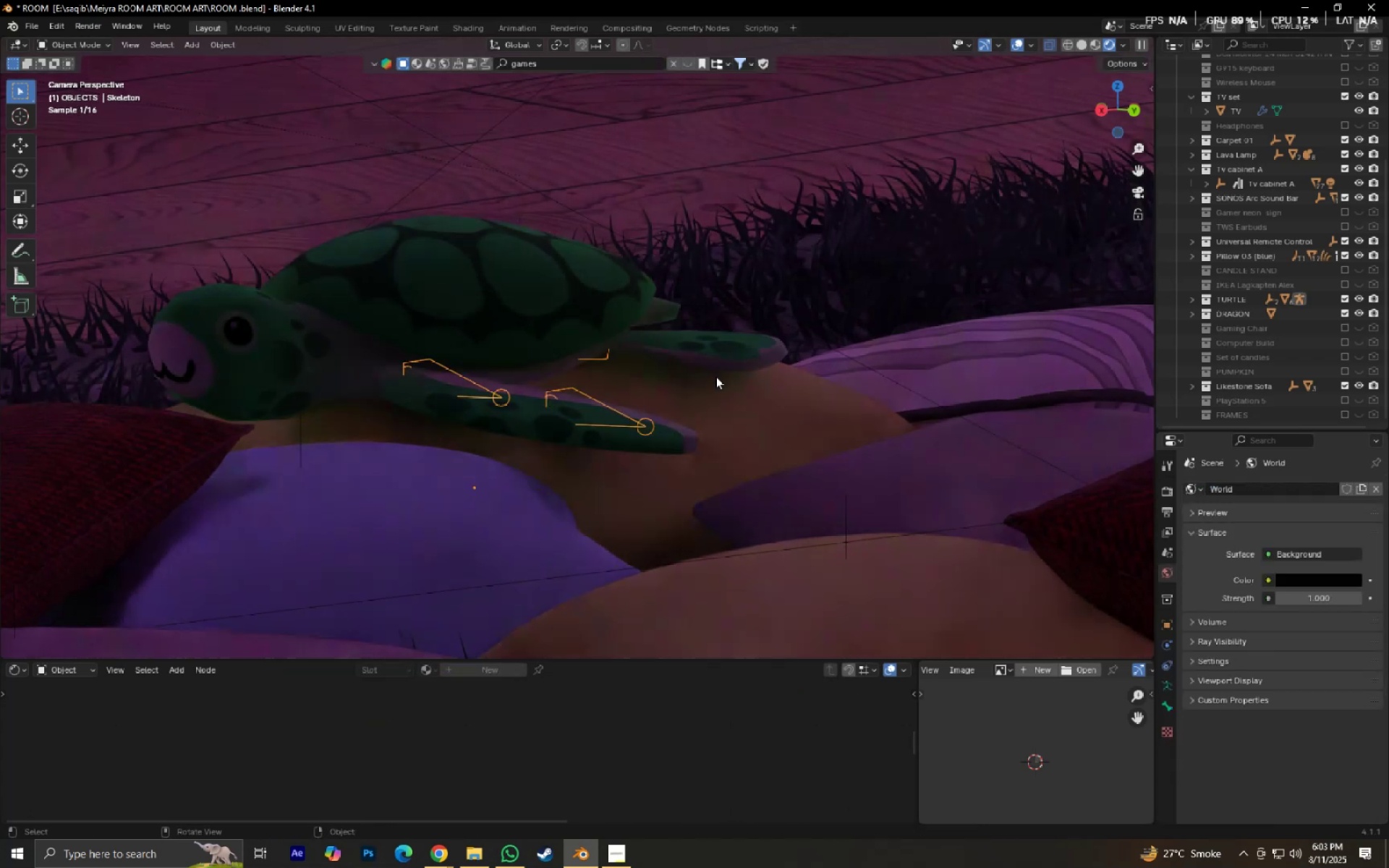 
type(gxy)
 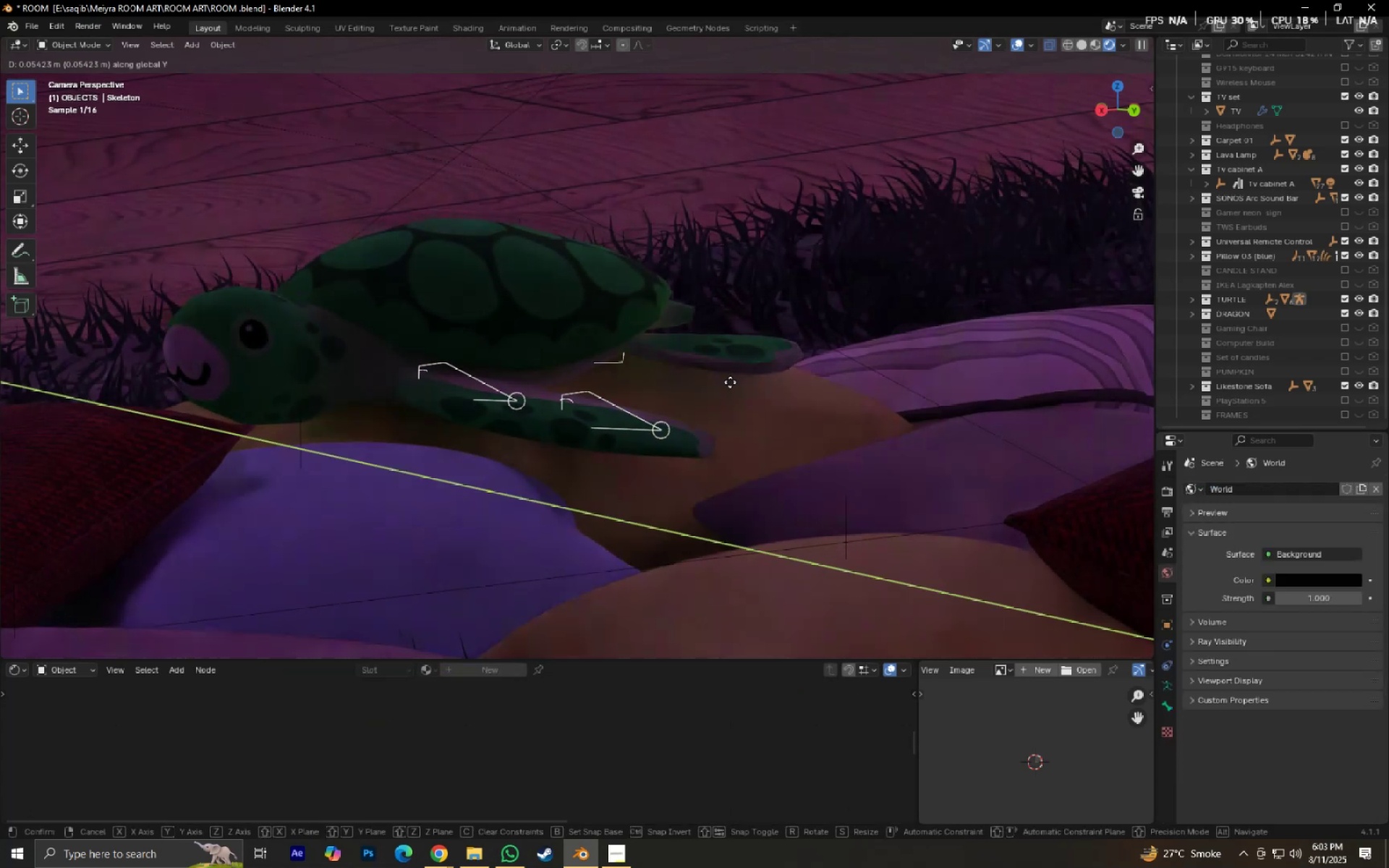 
left_click([730, 382])
 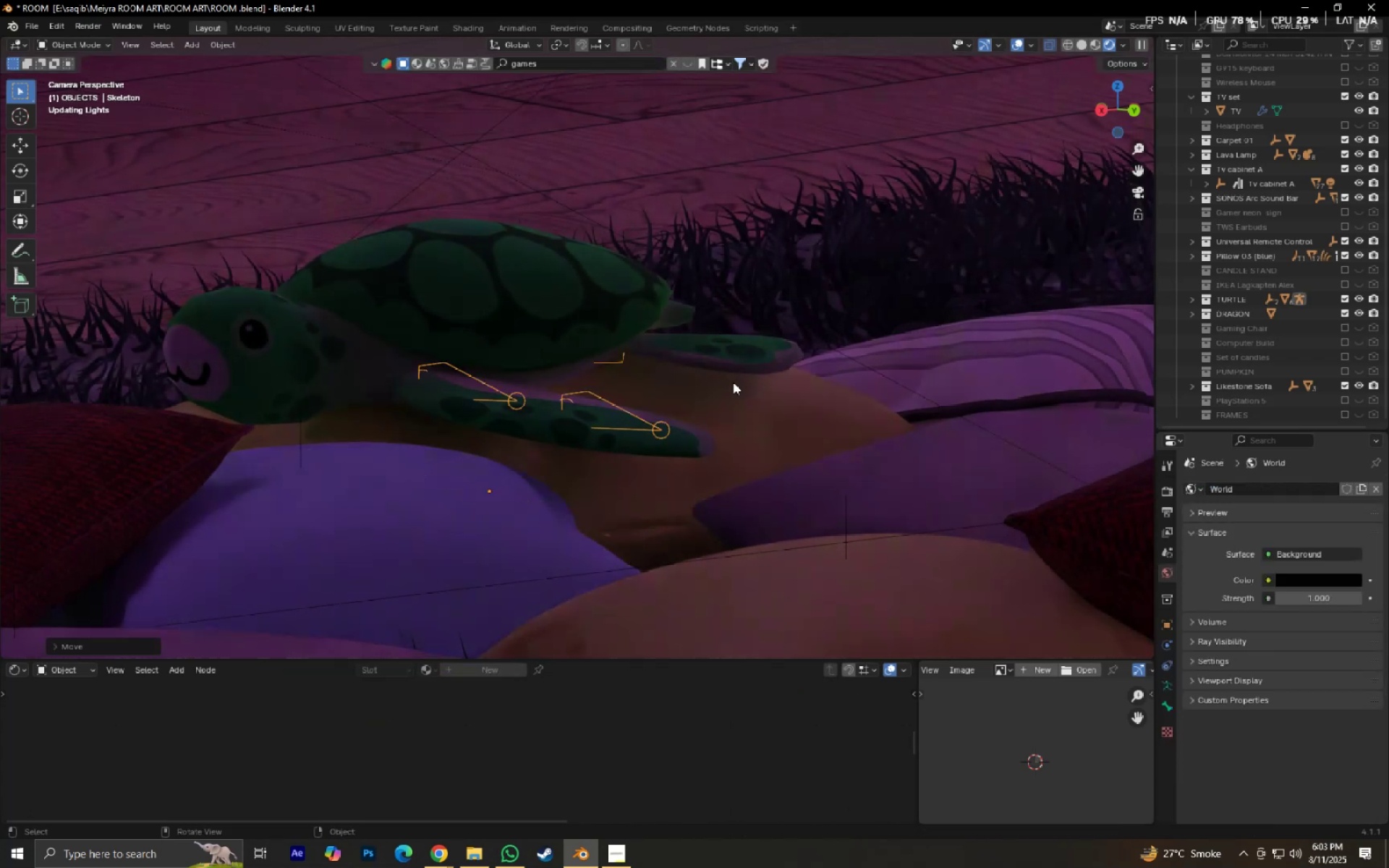 
type(rz)
 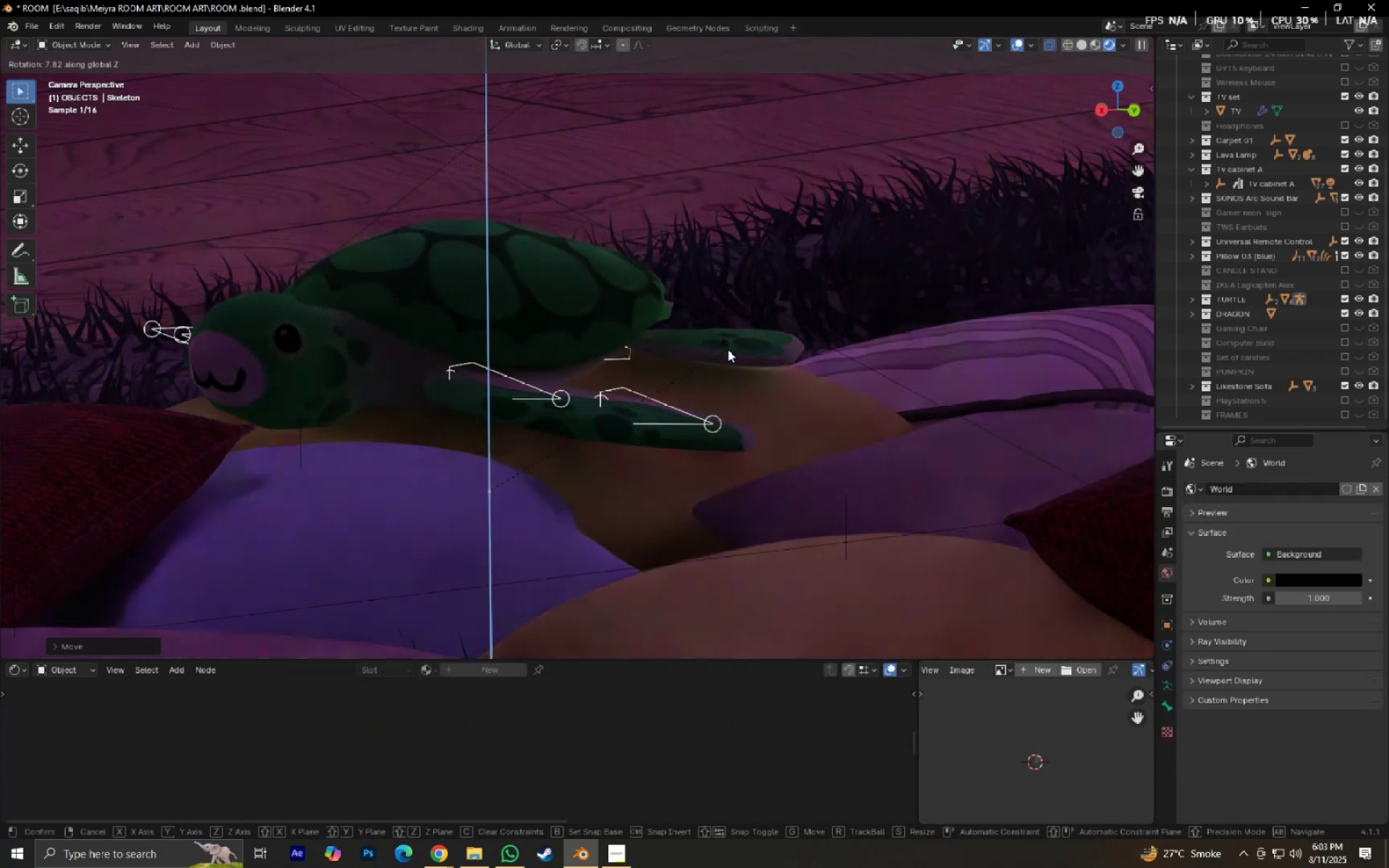 
left_click([728, 349])
 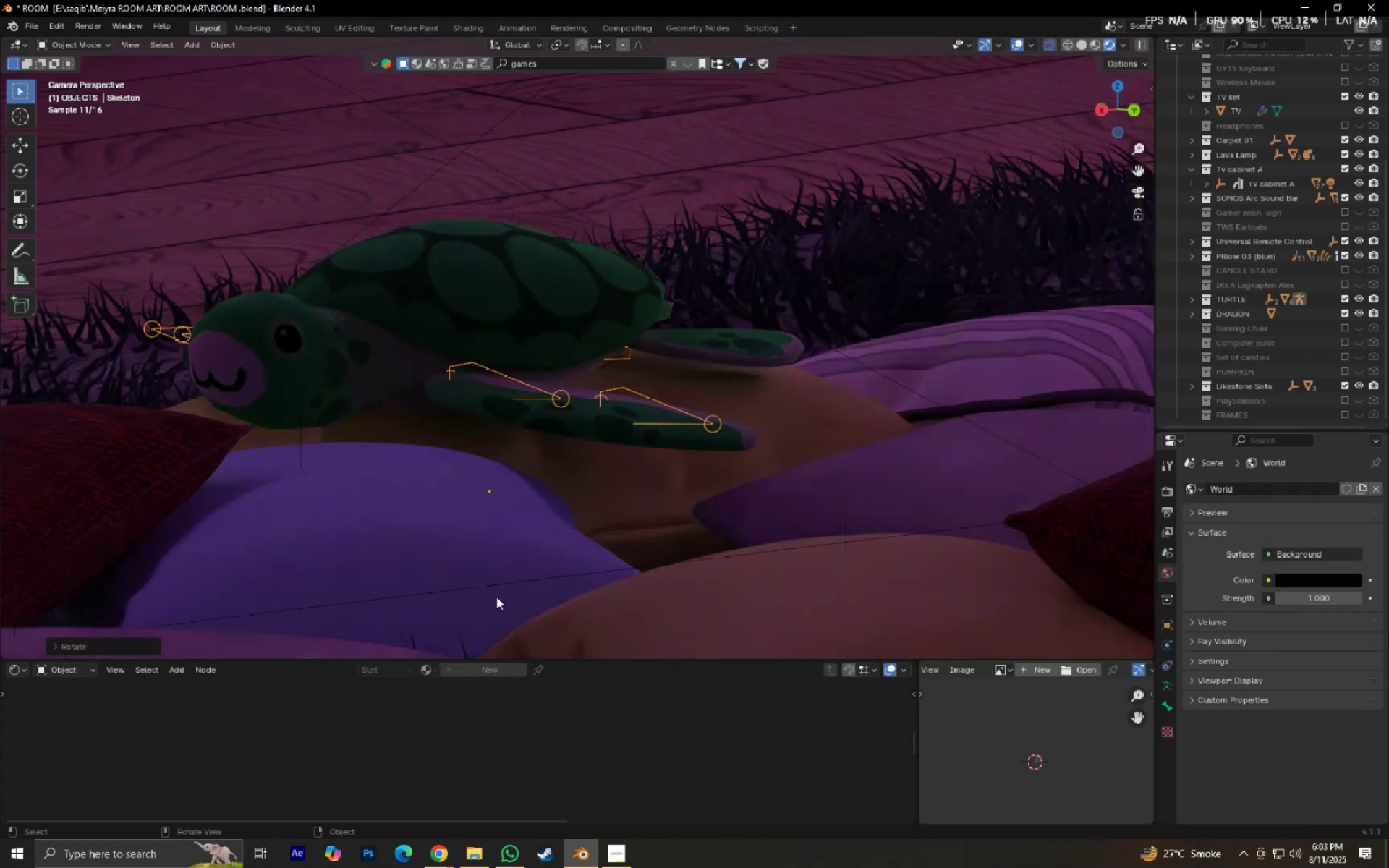 
scroll: coordinate [501, 437], scroll_direction: down, amount: 5.0
 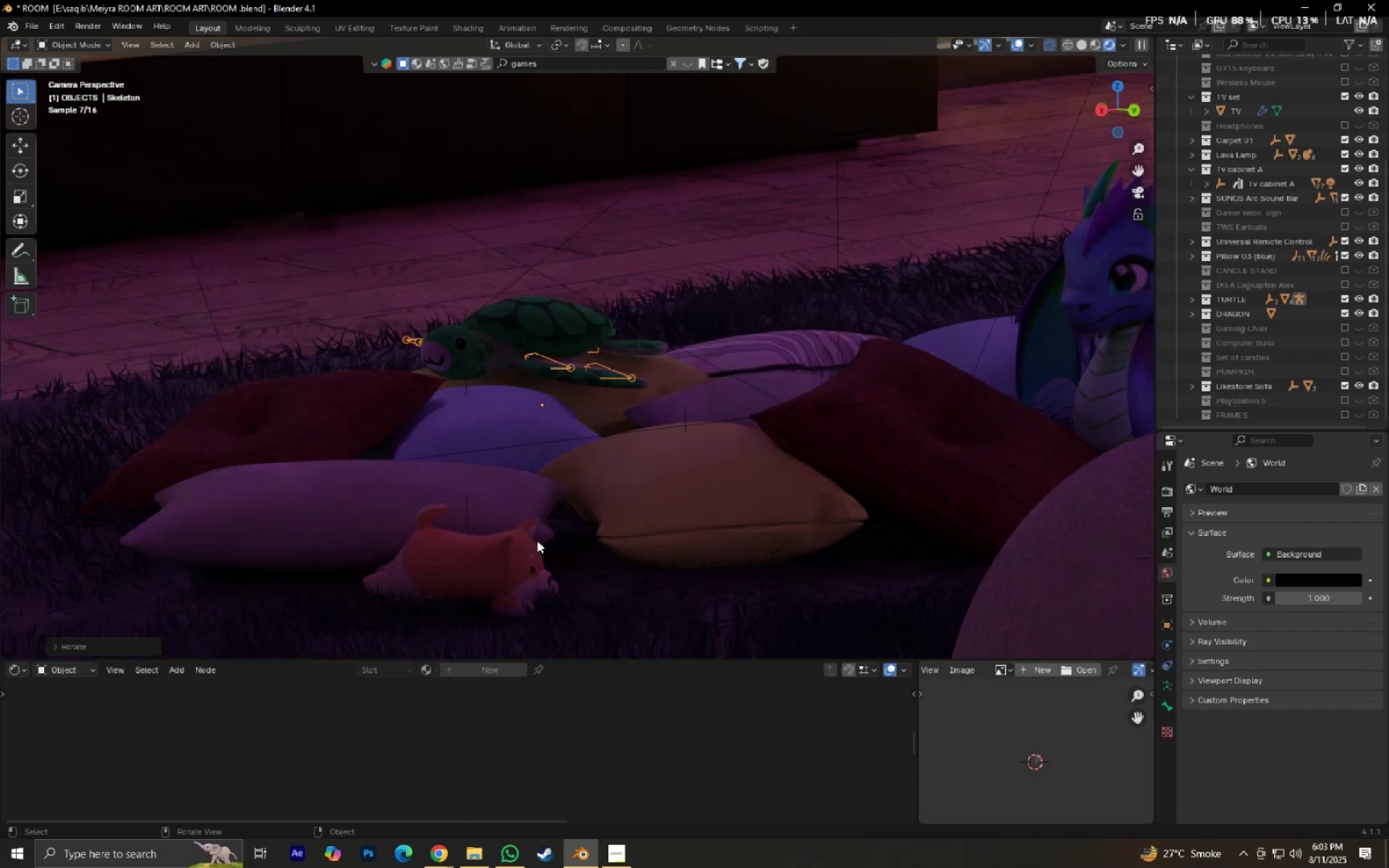 
hold_key(key=ShiftLeft, duration=0.68)
 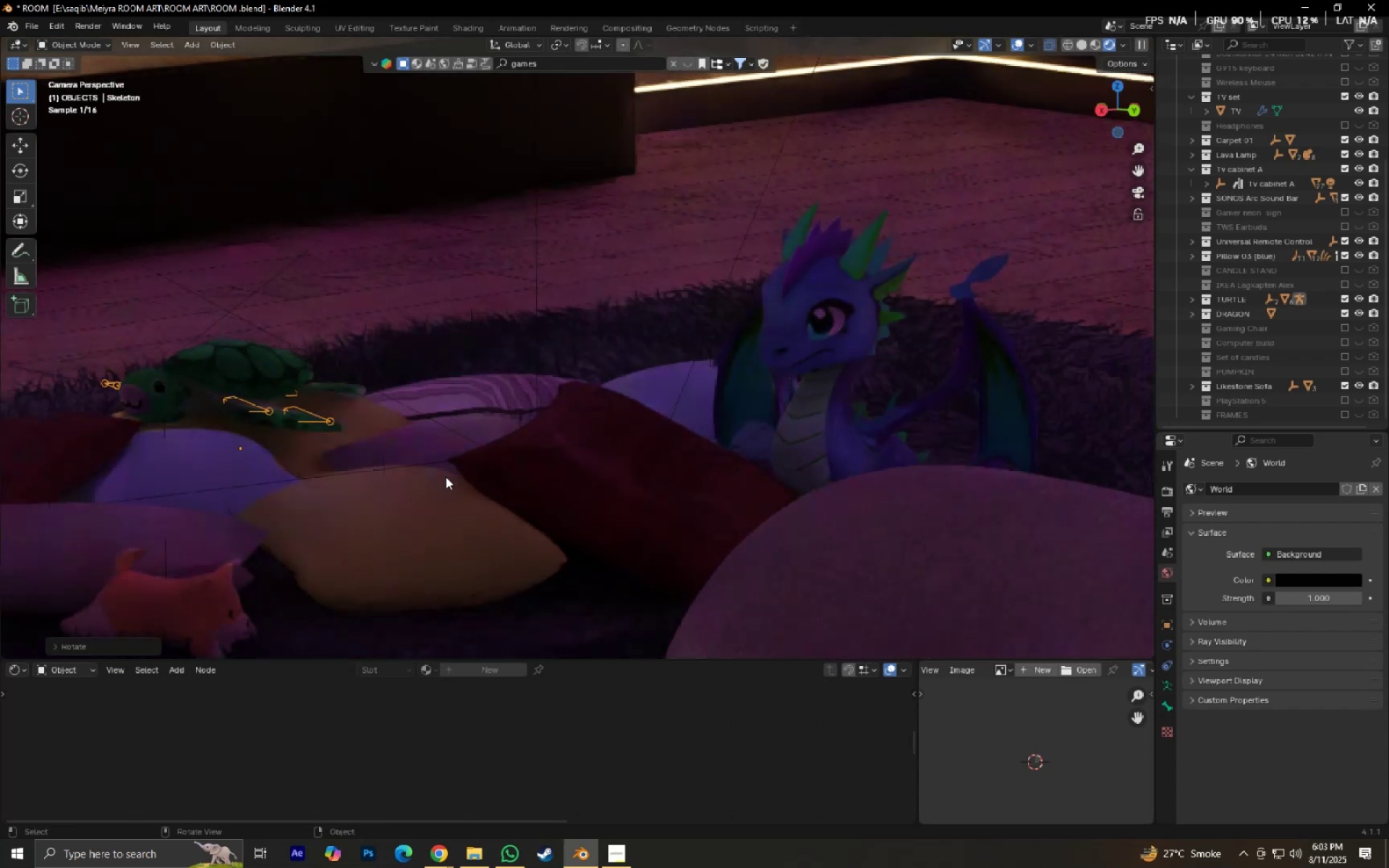 
hold_key(key=ShiftLeft, duration=0.58)
 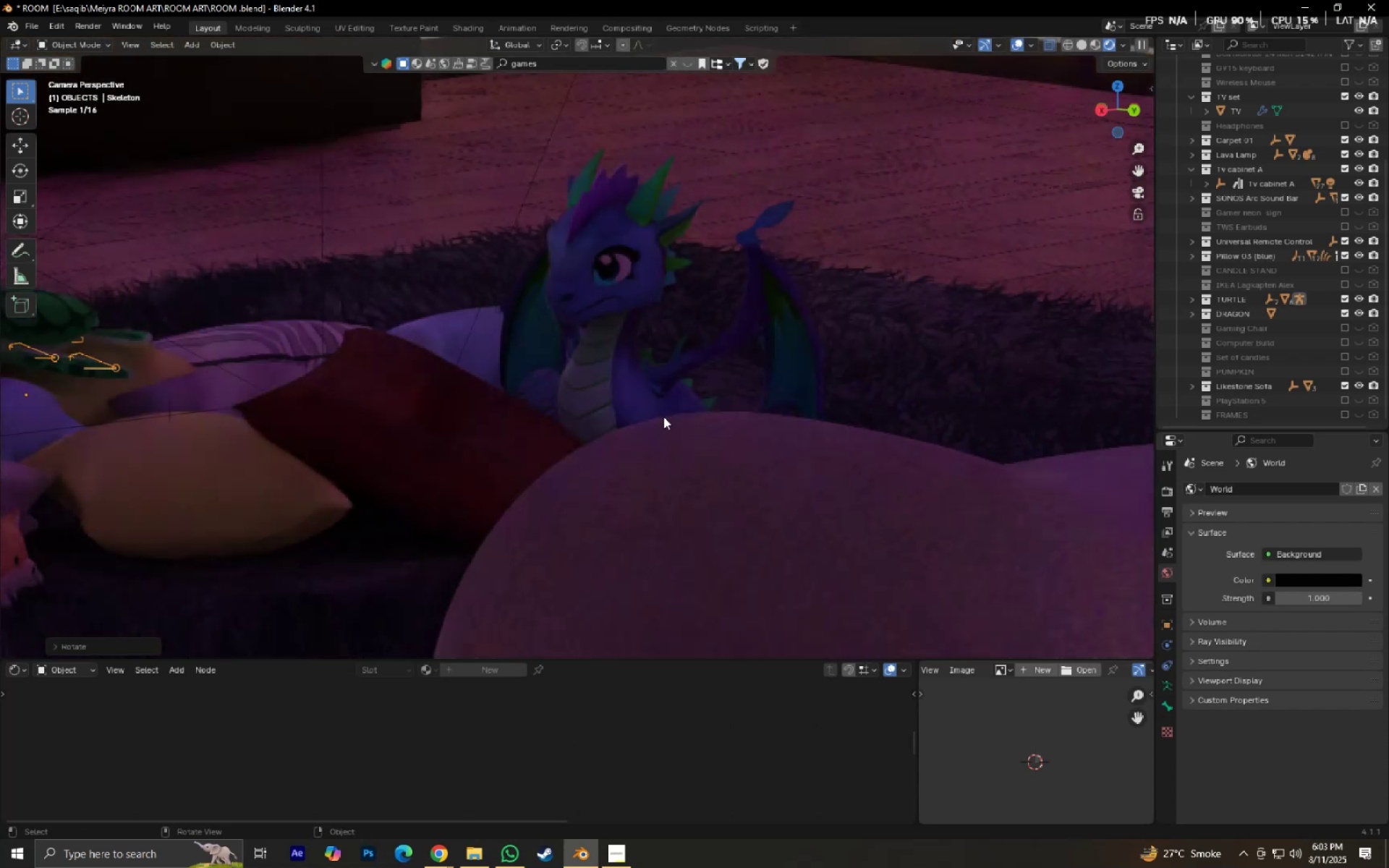 
scroll: coordinate [663, 417], scroll_direction: up, amount: 3.0
 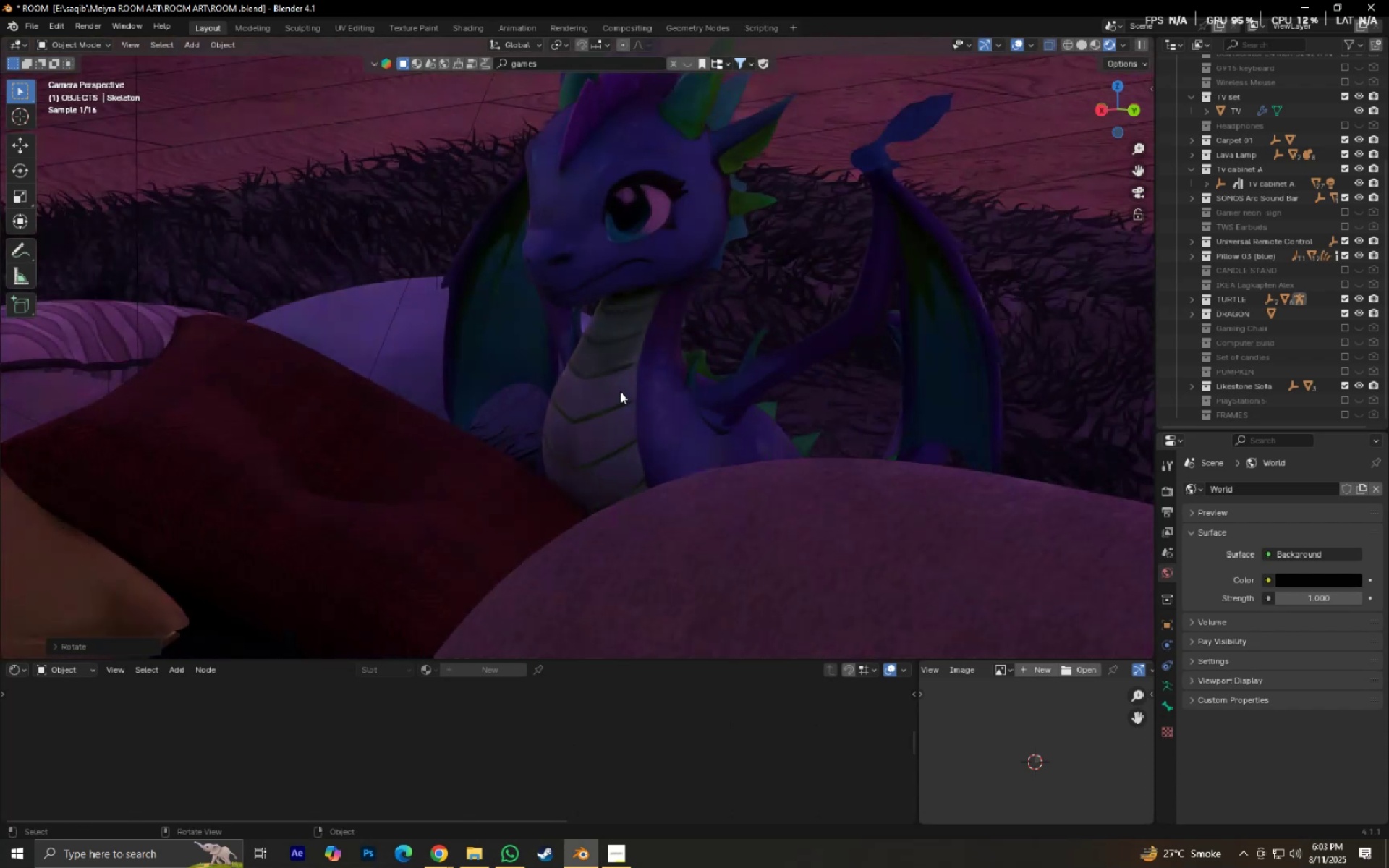 
left_click([620, 391])
 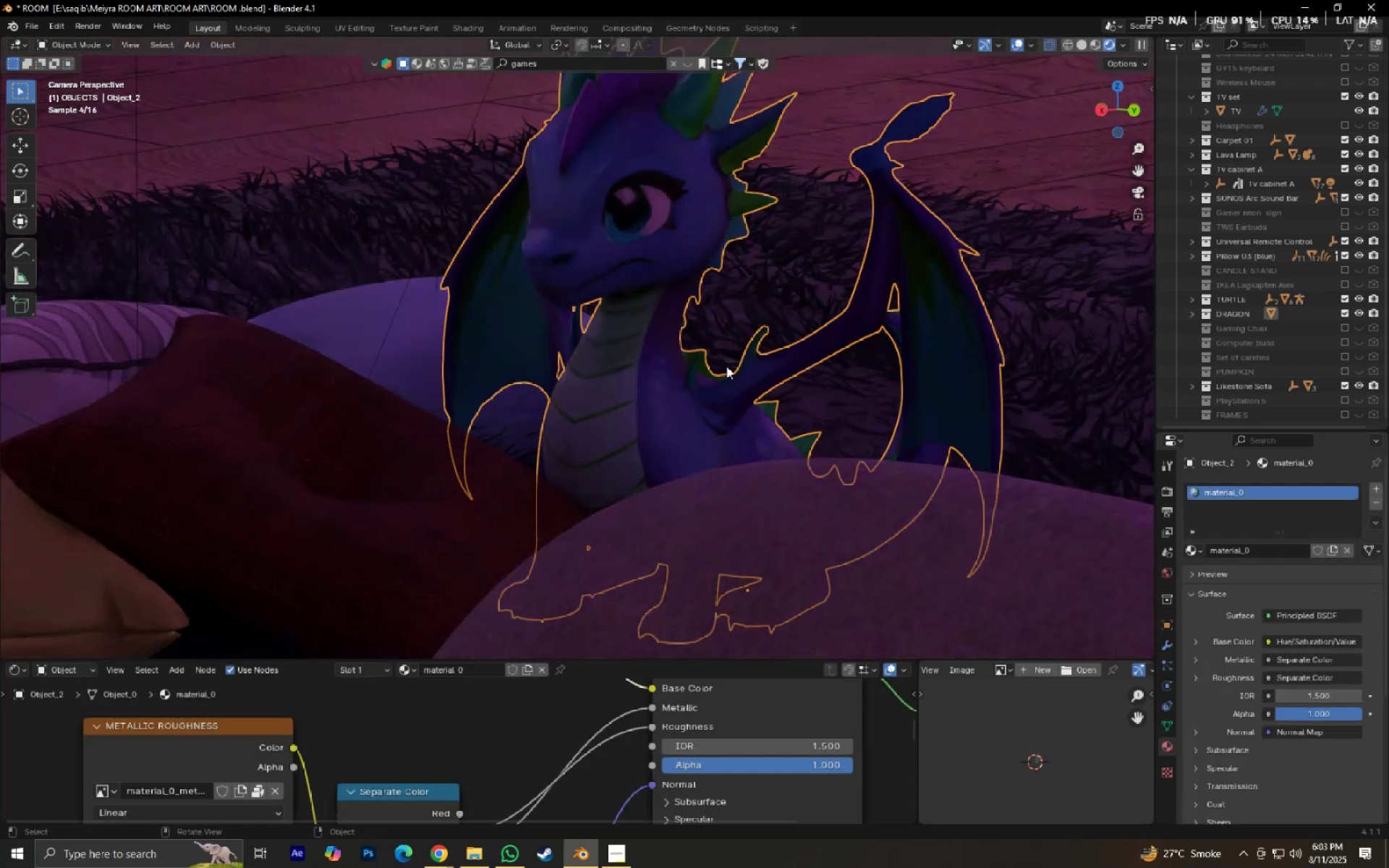 
type(gx)
 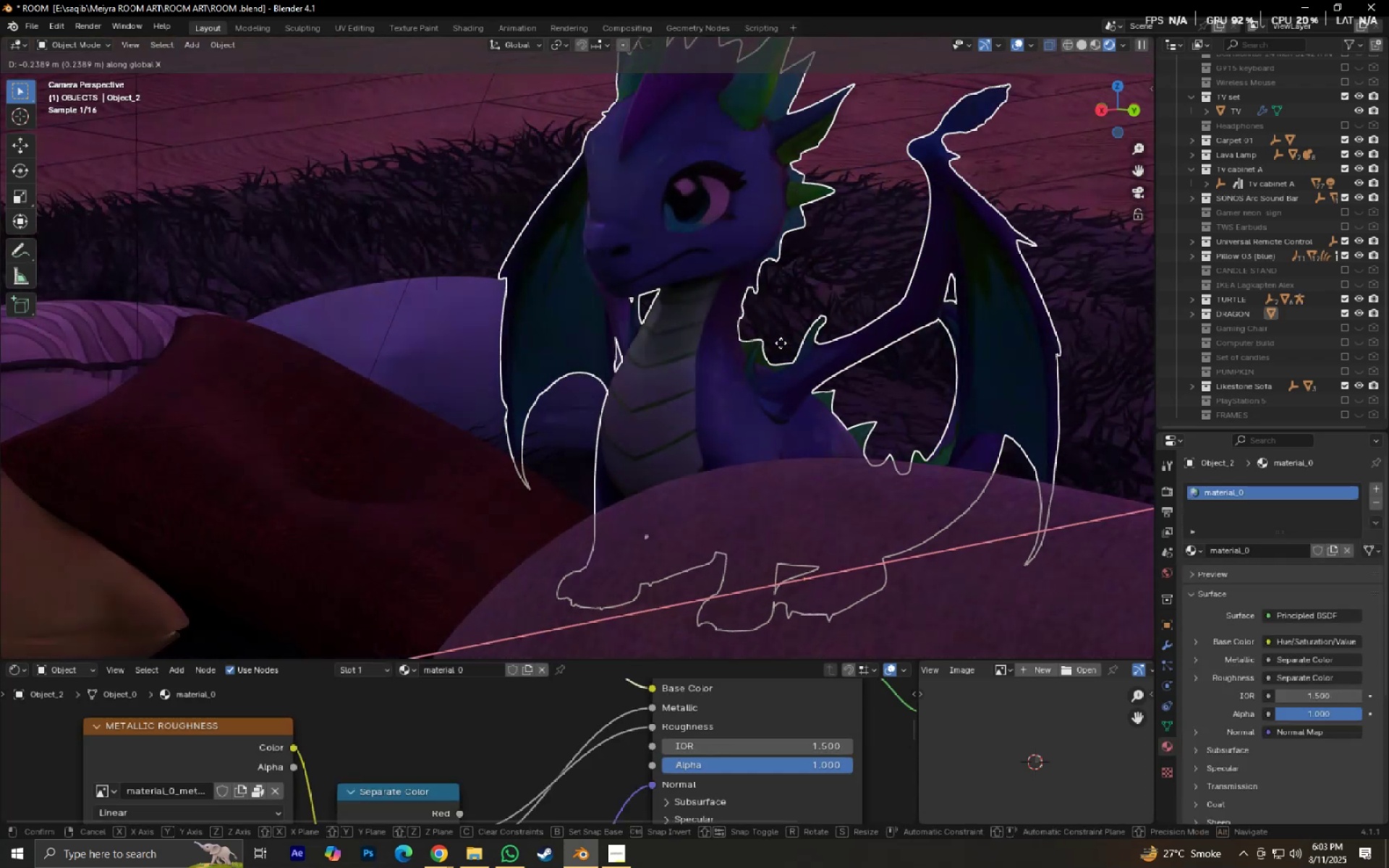 
left_click([777, 345])
 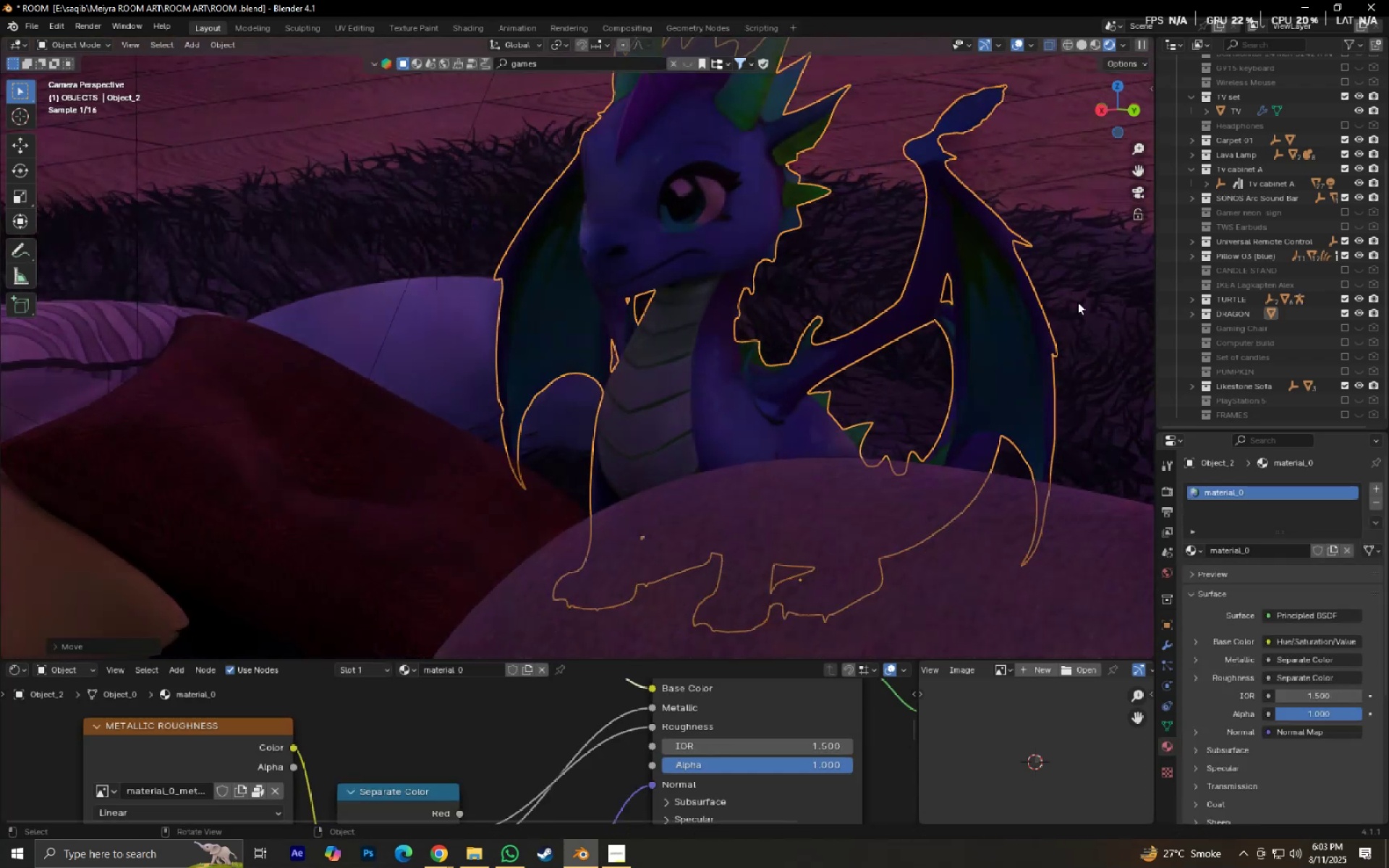 
left_click([1082, 303])
 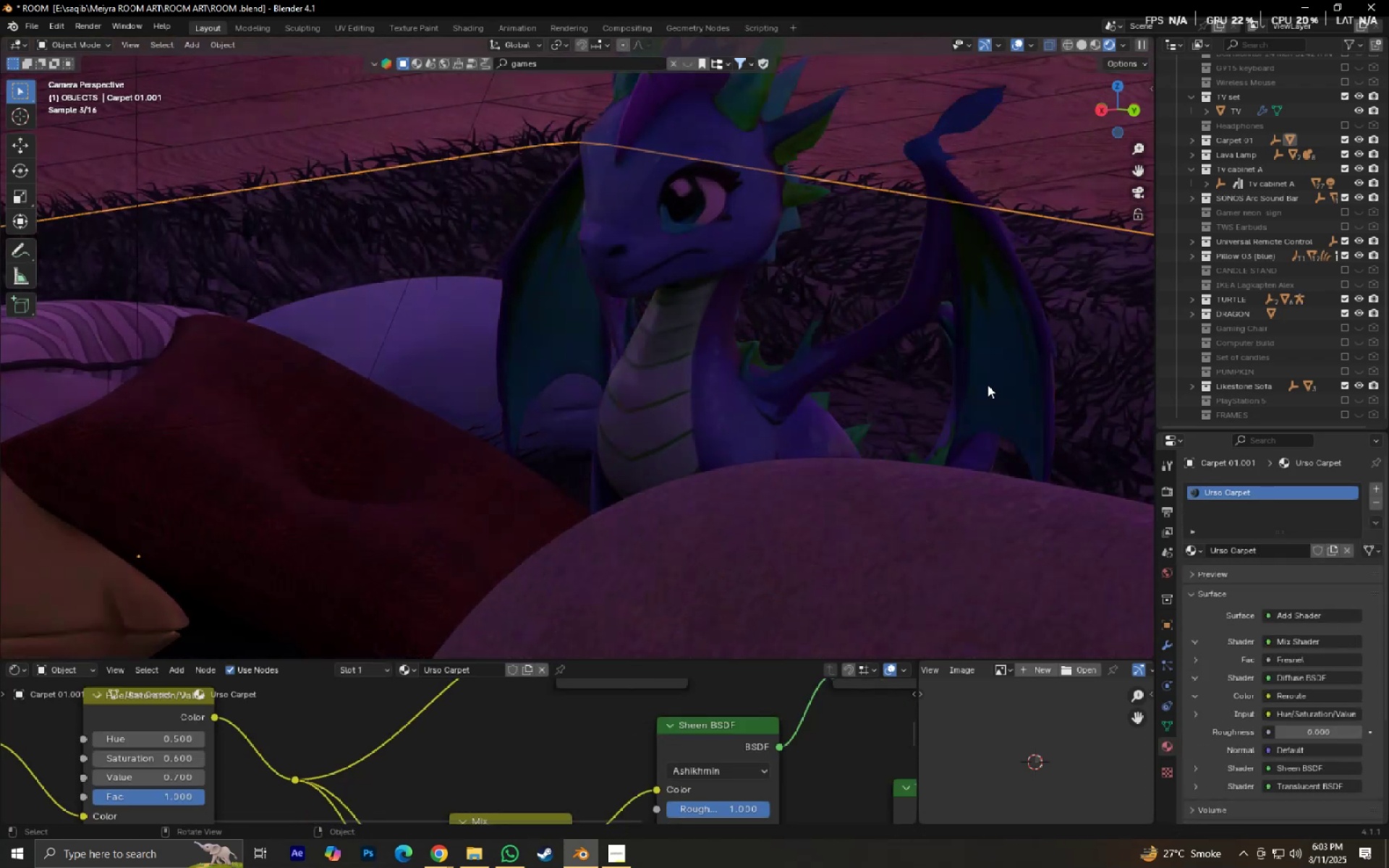 
scroll: coordinate [883, 437], scroll_direction: down, amount: 5.0
 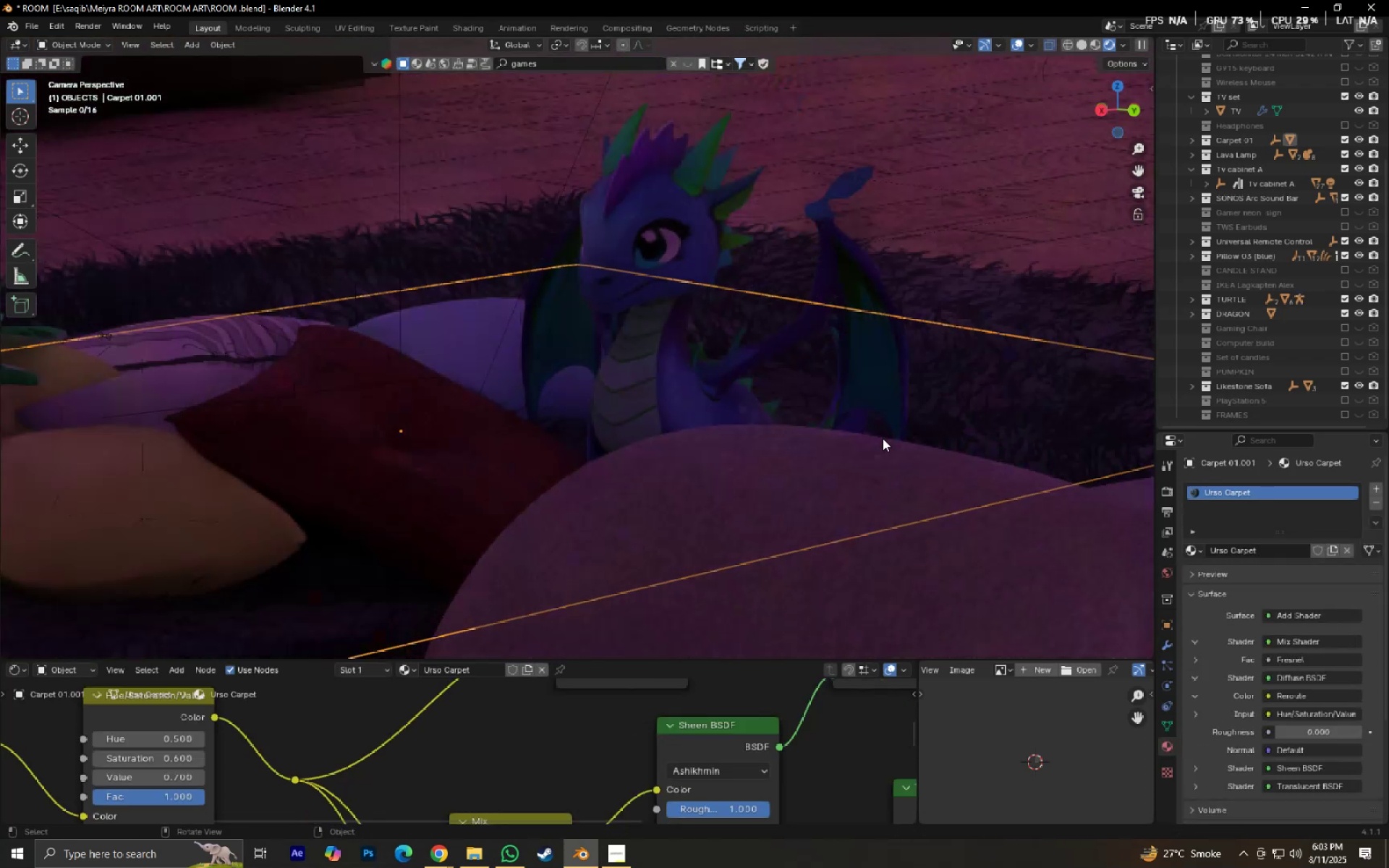 
key(Control+S)
 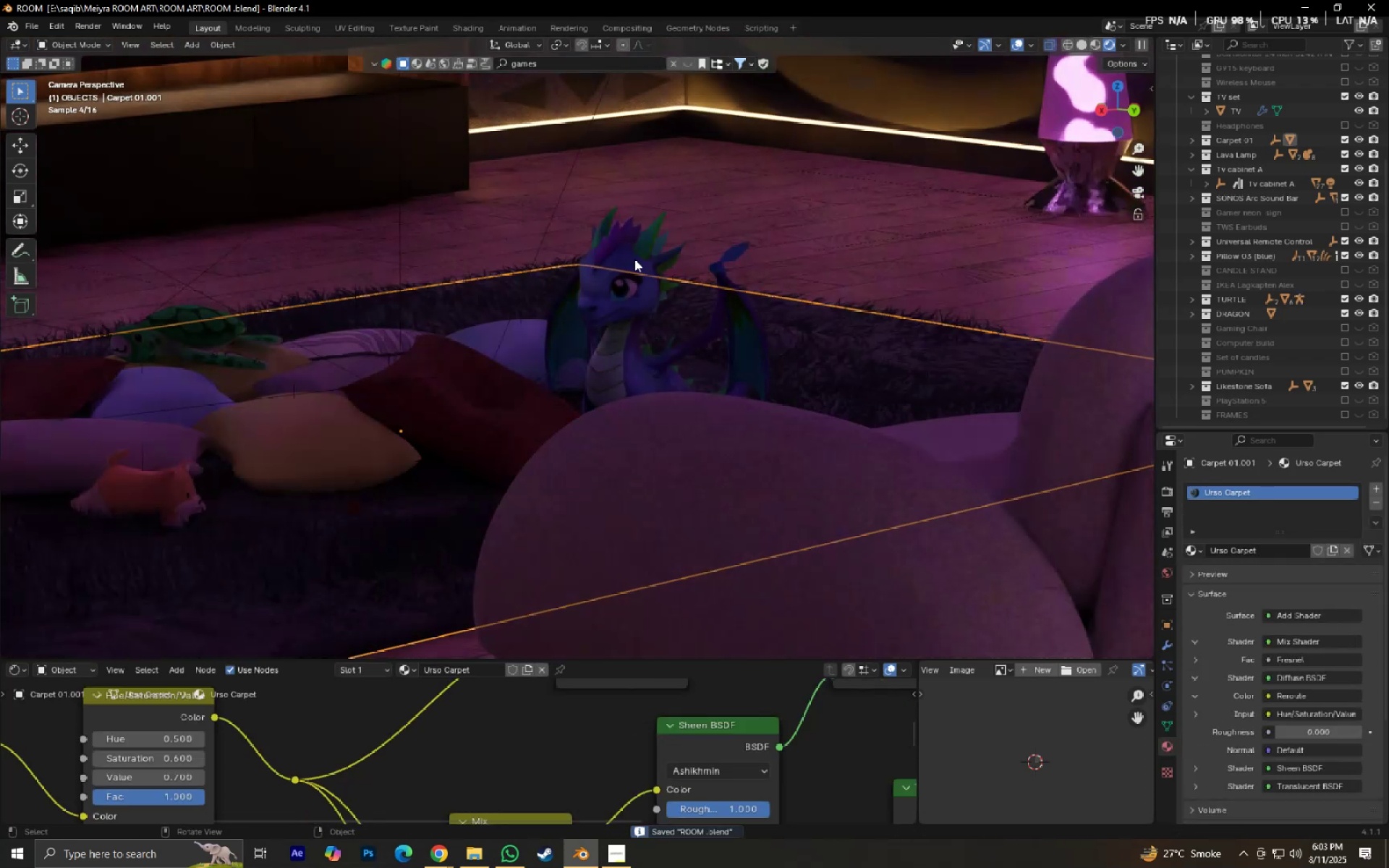 
scroll: coordinate [831, 133], scroll_direction: down, amount: 2.0
 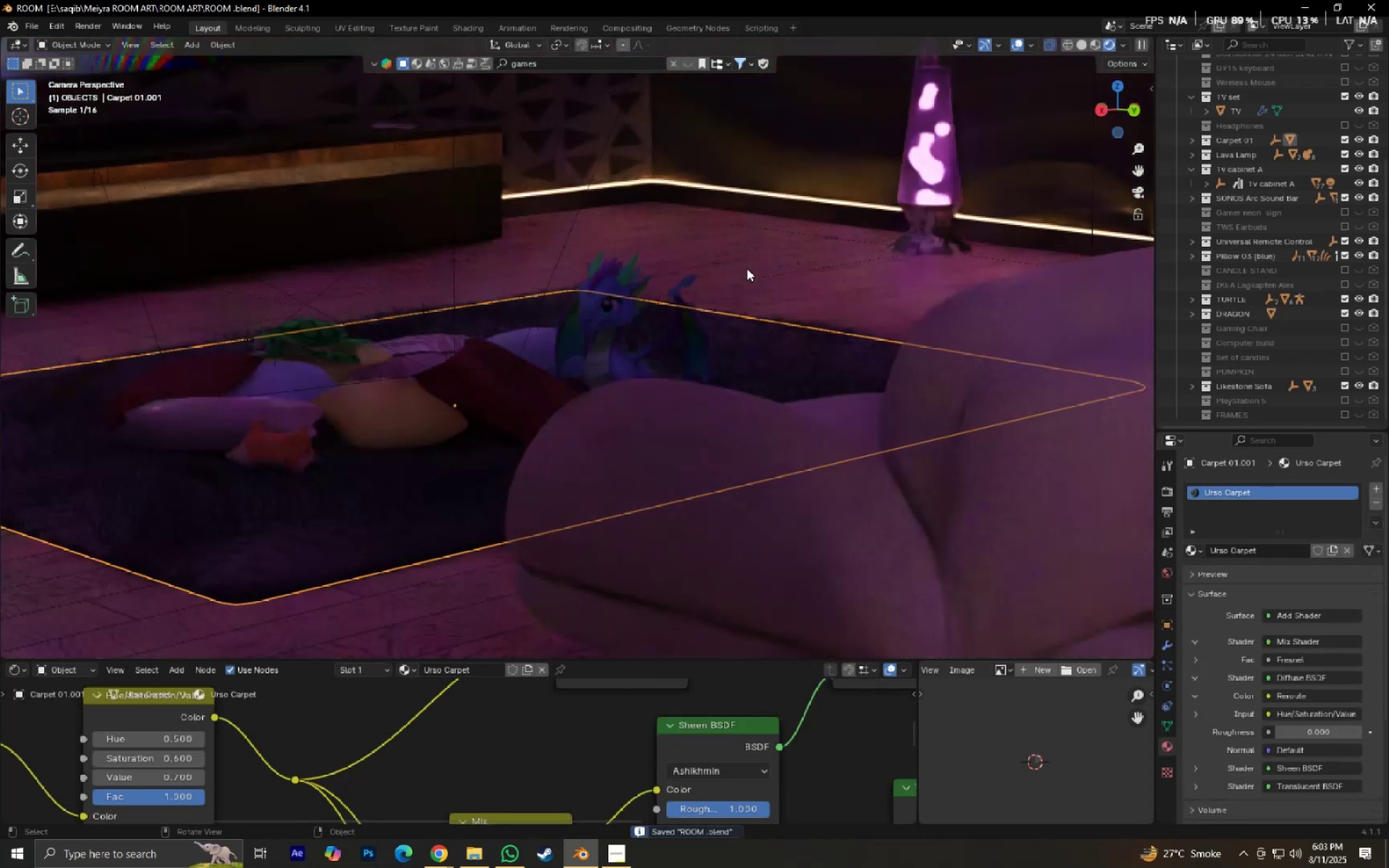 
hold_key(key=ShiftLeft, duration=0.55)
 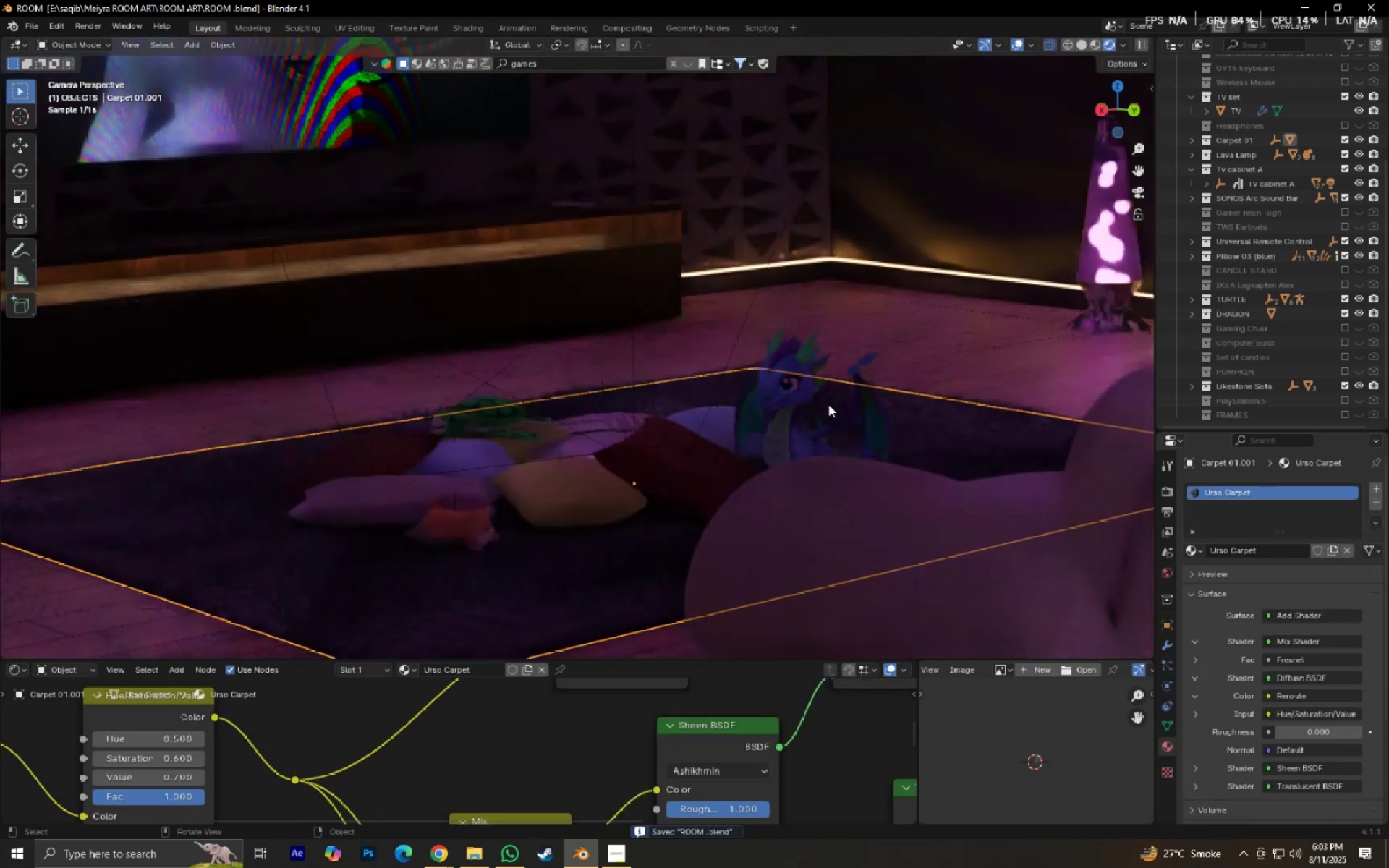 
key(Control+S)
 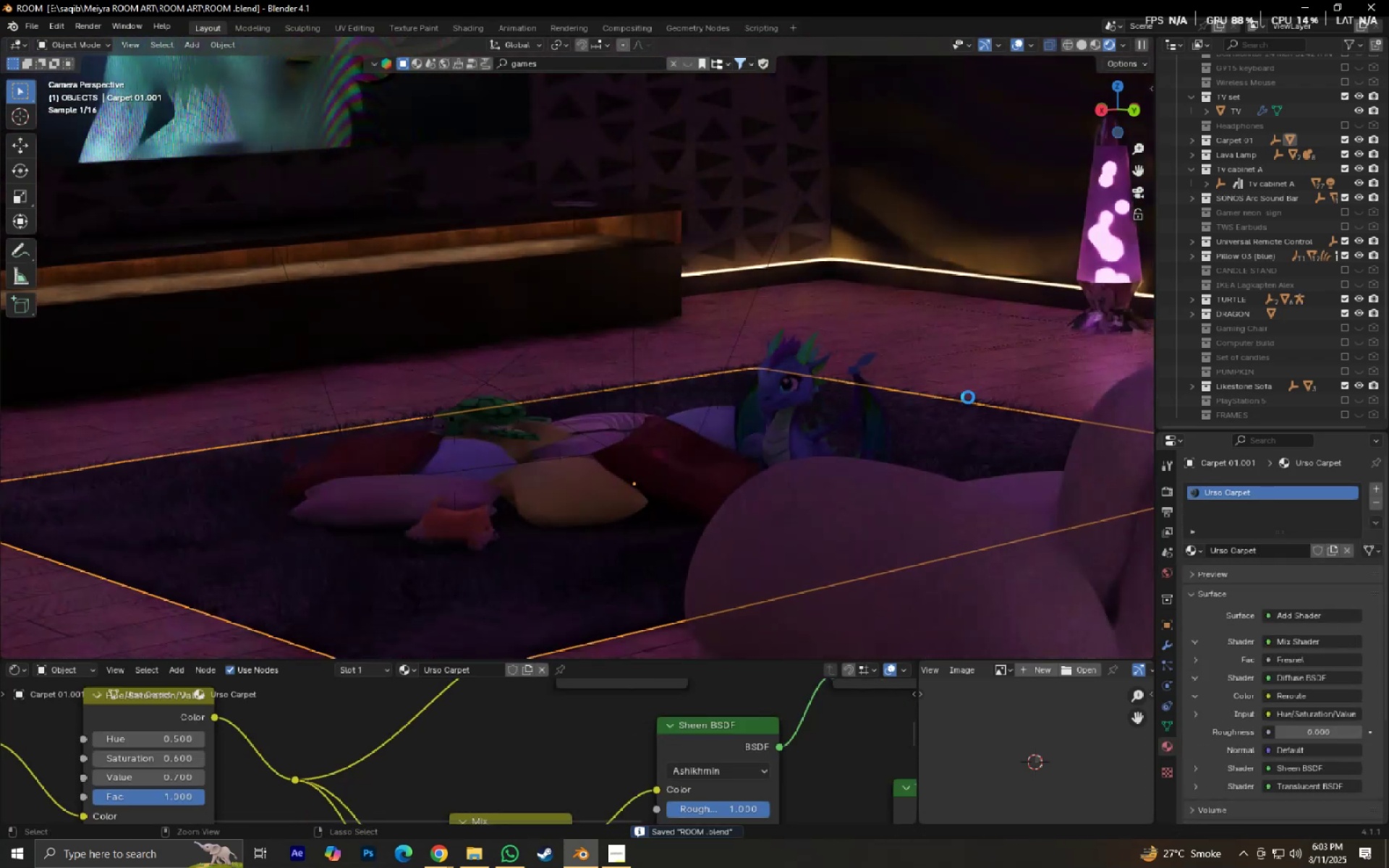 
scroll: coordinate [986, 303], scroll_direction: down, amount: 3.0
 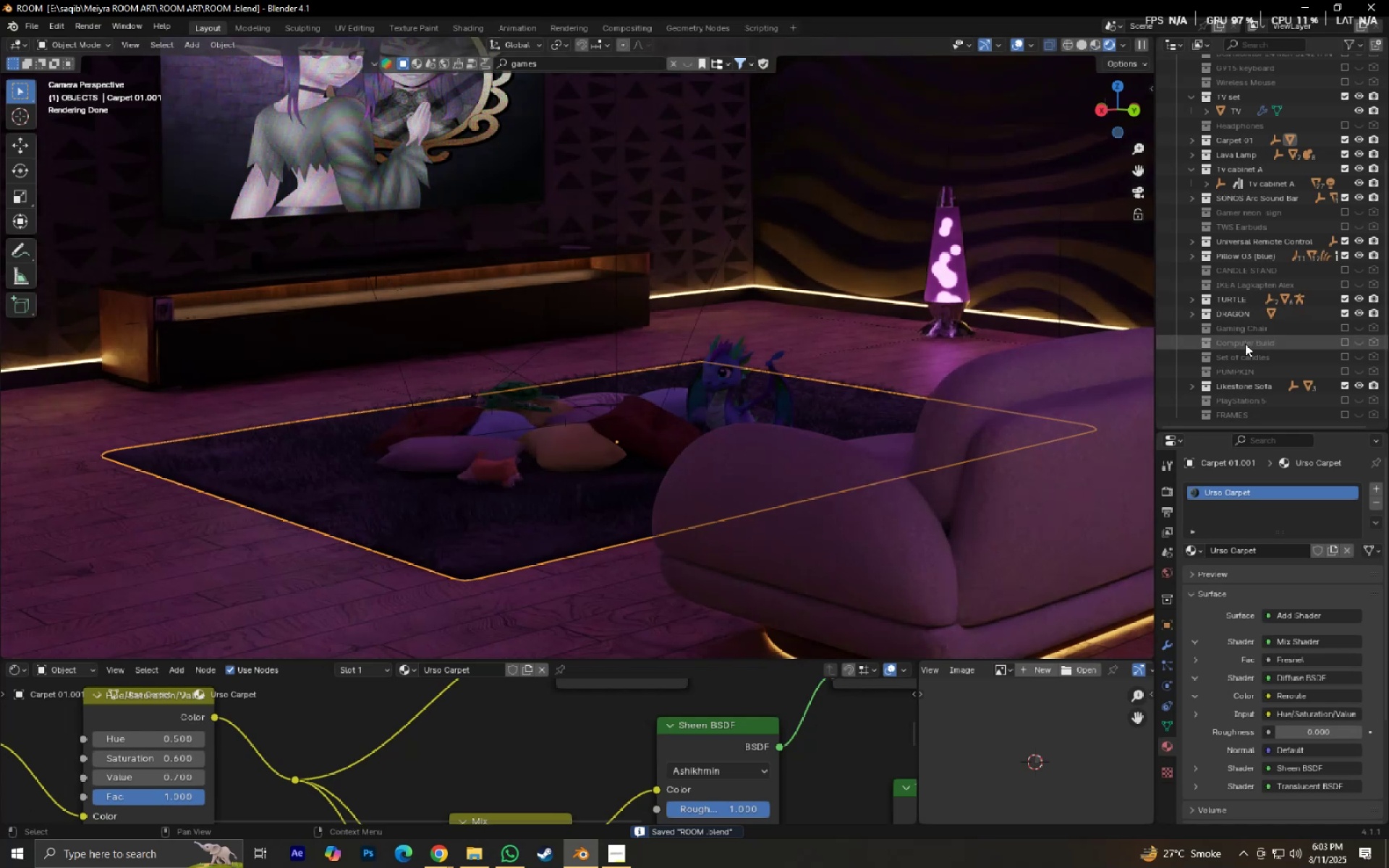 
left_click([1081, 48])
 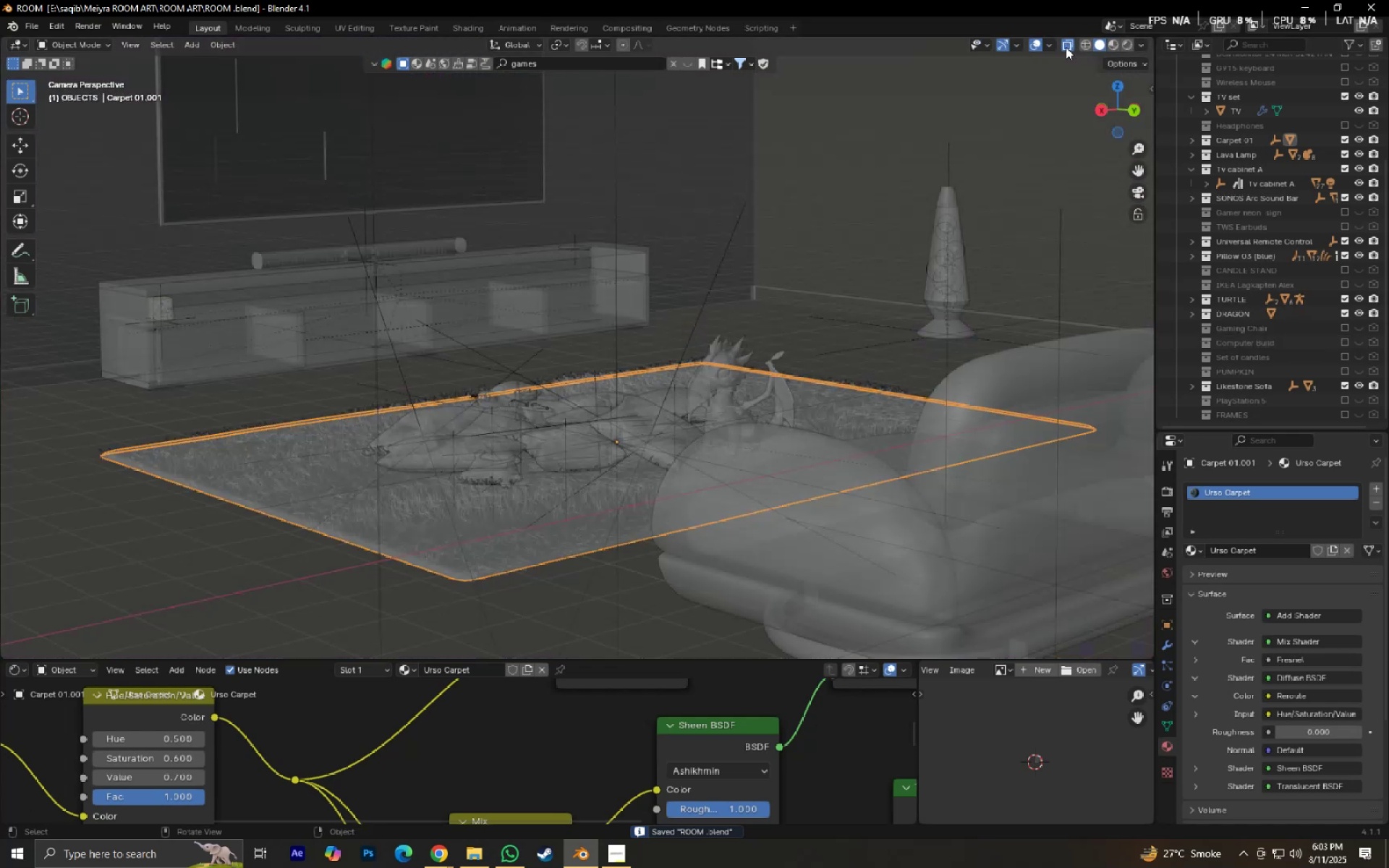 
left_click([1066, 47])
 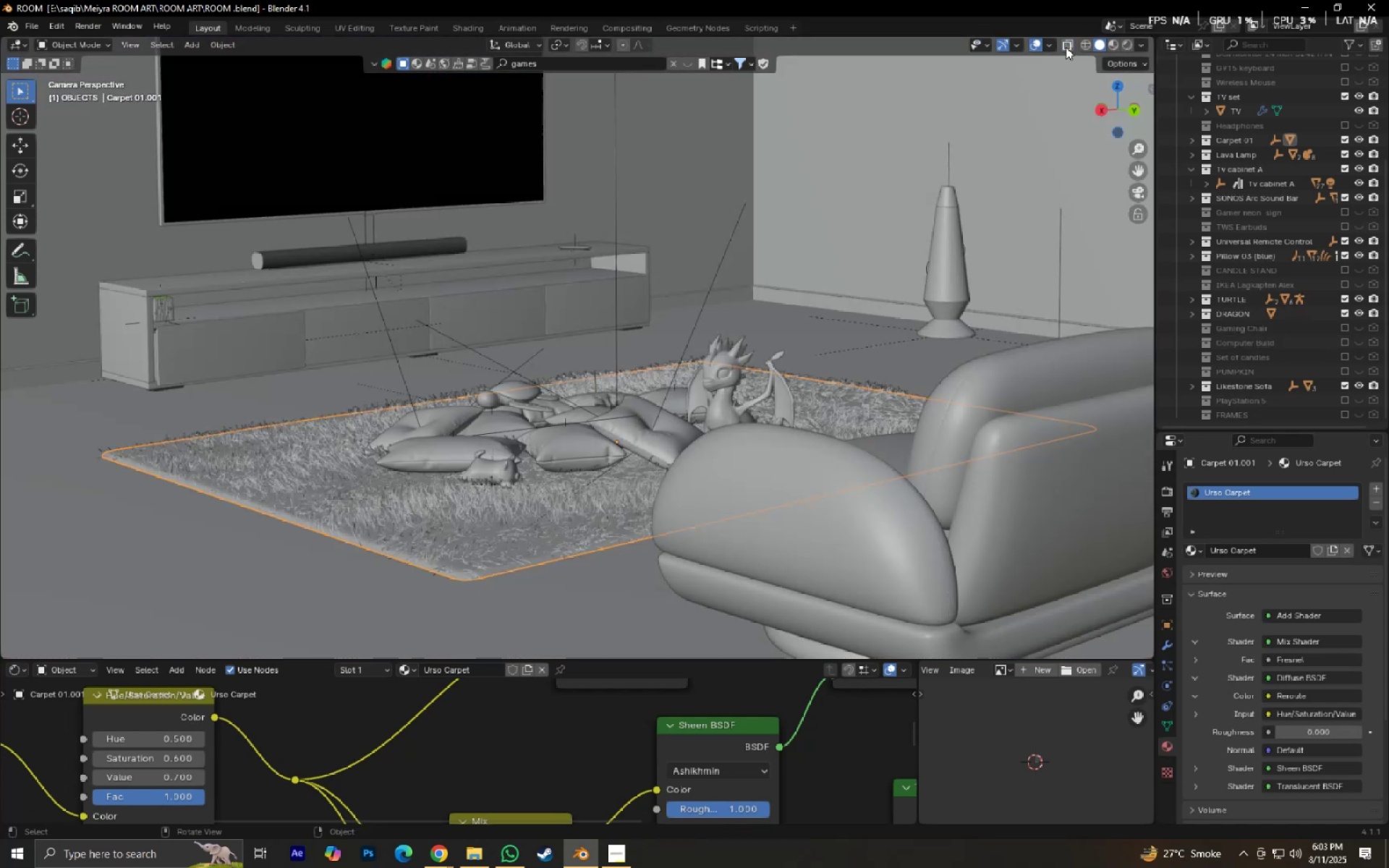 
key(Control+S)
 